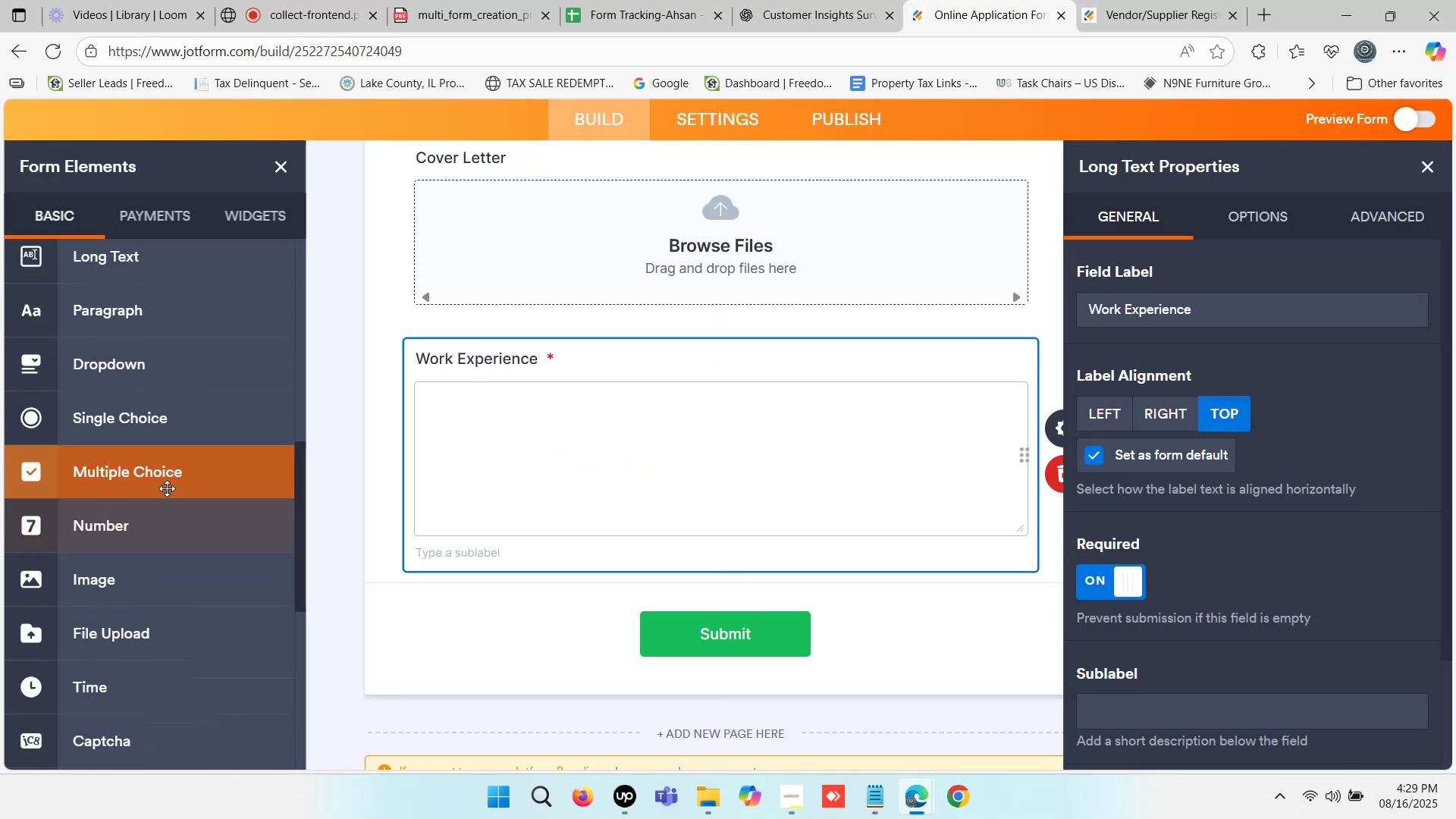 
left_click_drag(start_coordinate=[168, 474], to_coordinate=[726, 597])
 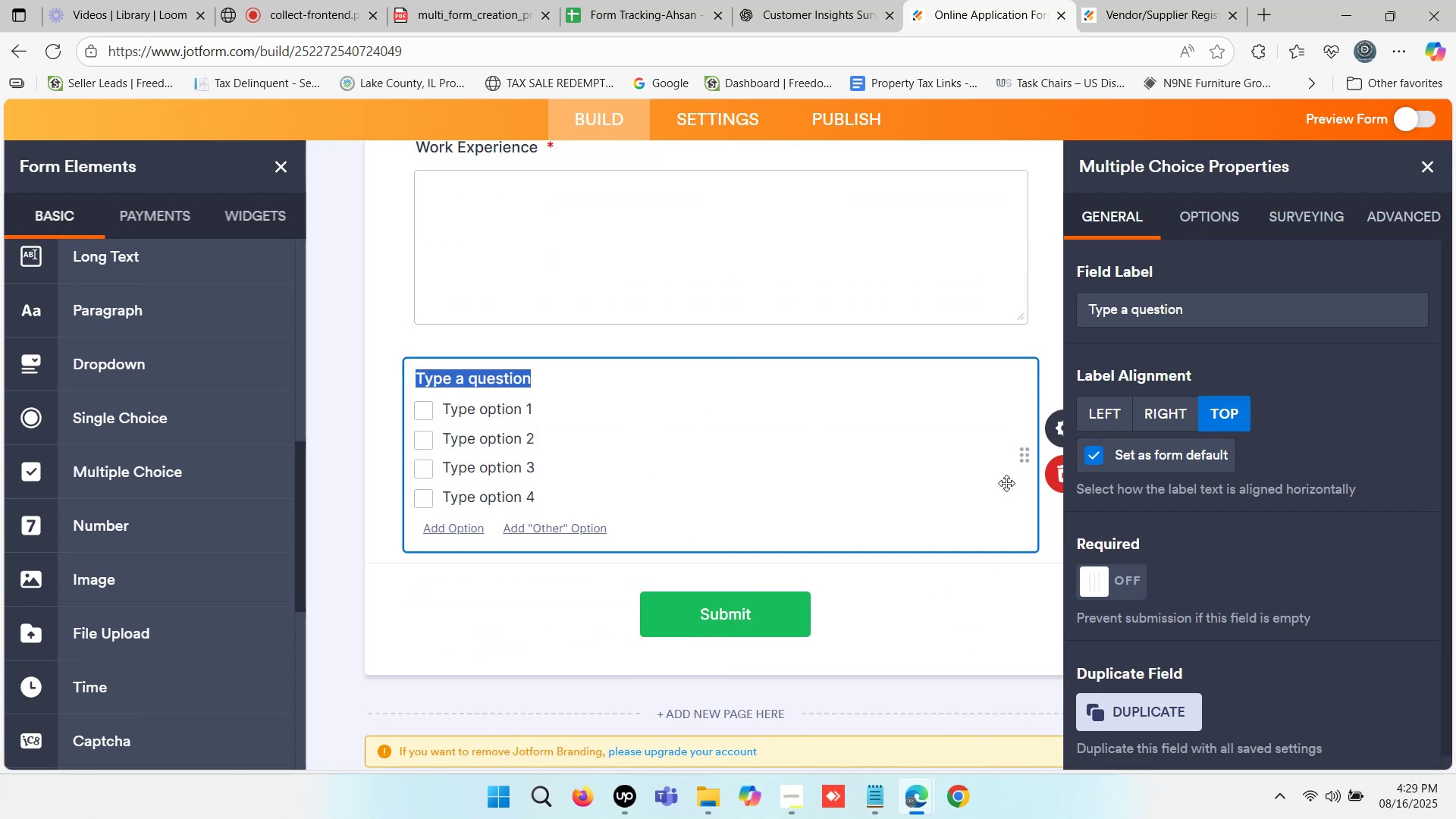 
left_click([1057, 466])
 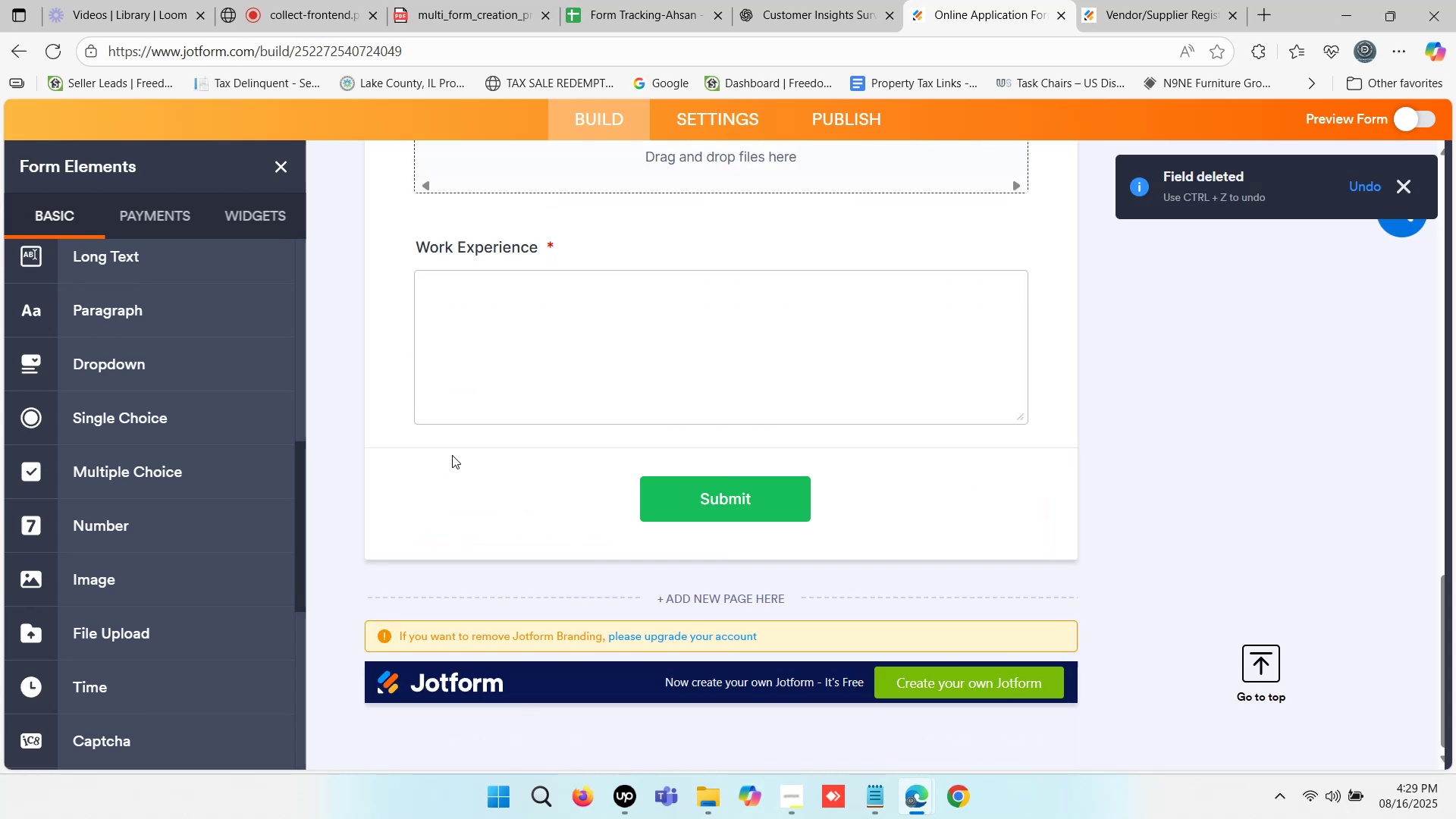 
scroll: coordinate [635, 375], scroll_direction: up, amount: 11.0
 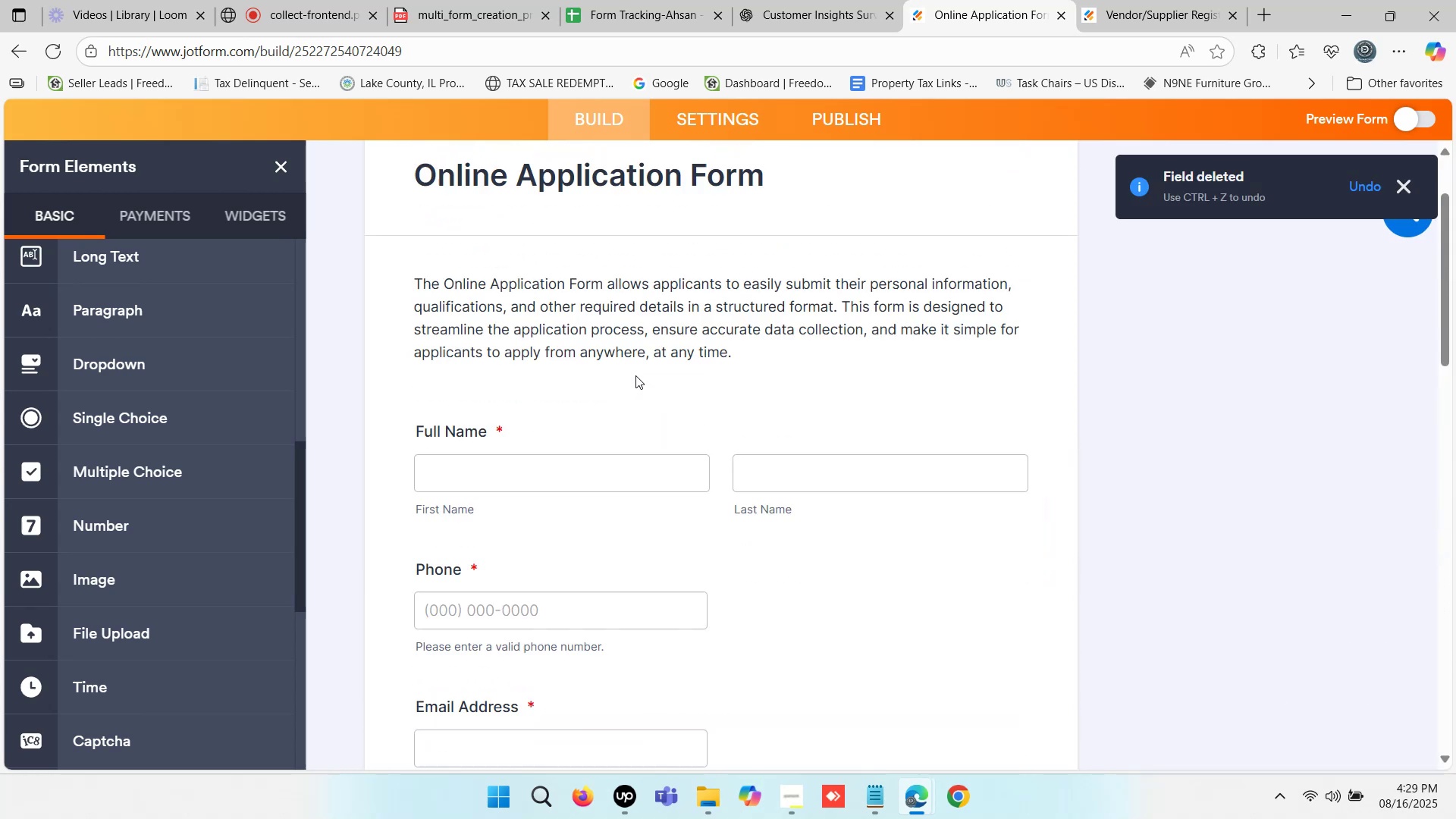 
scroll: coordinate [766, 447], scroll_direction: down, amount: 10.0
 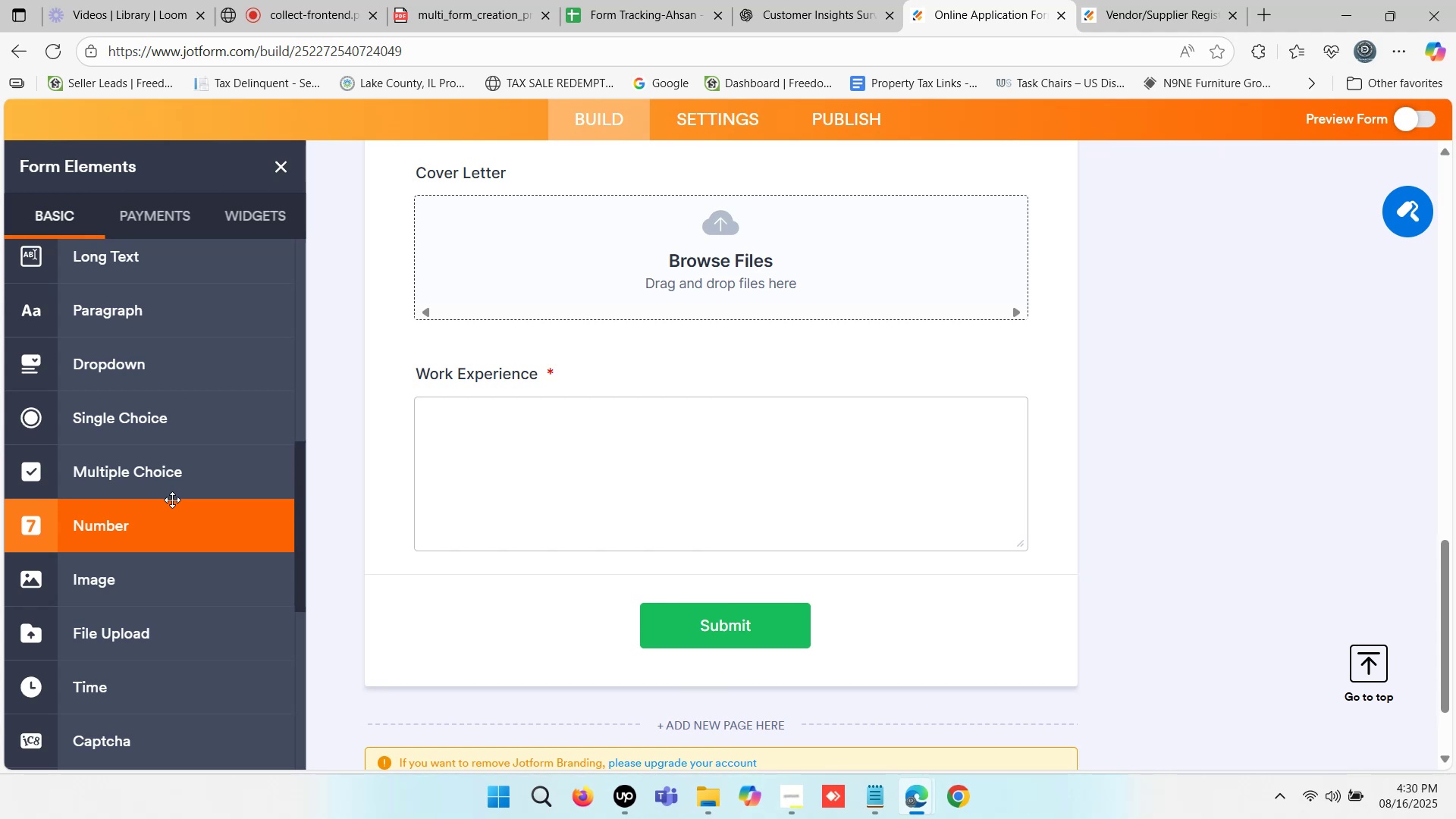 
wait(13.84)
 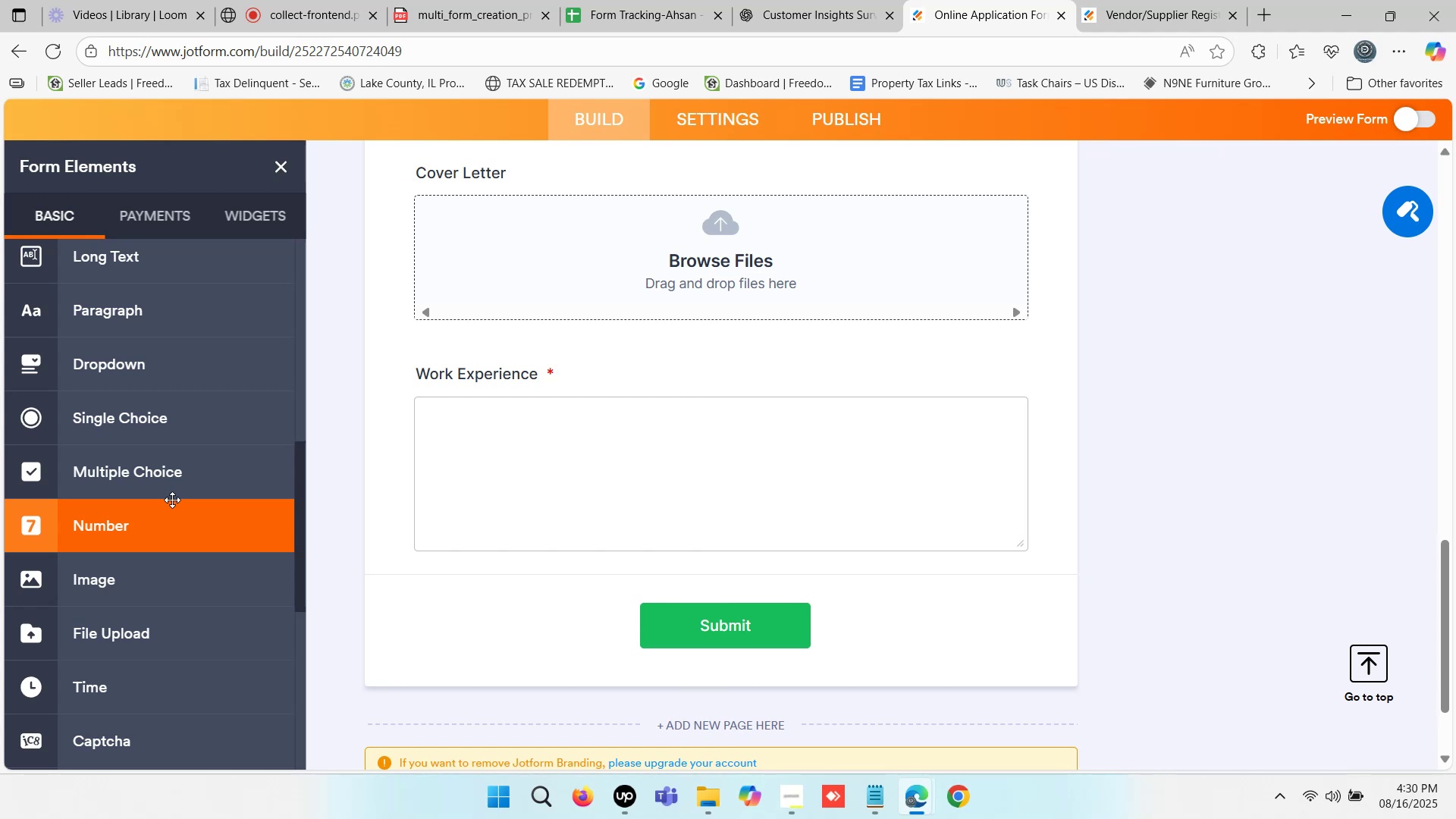 
left_click([650, 0])
 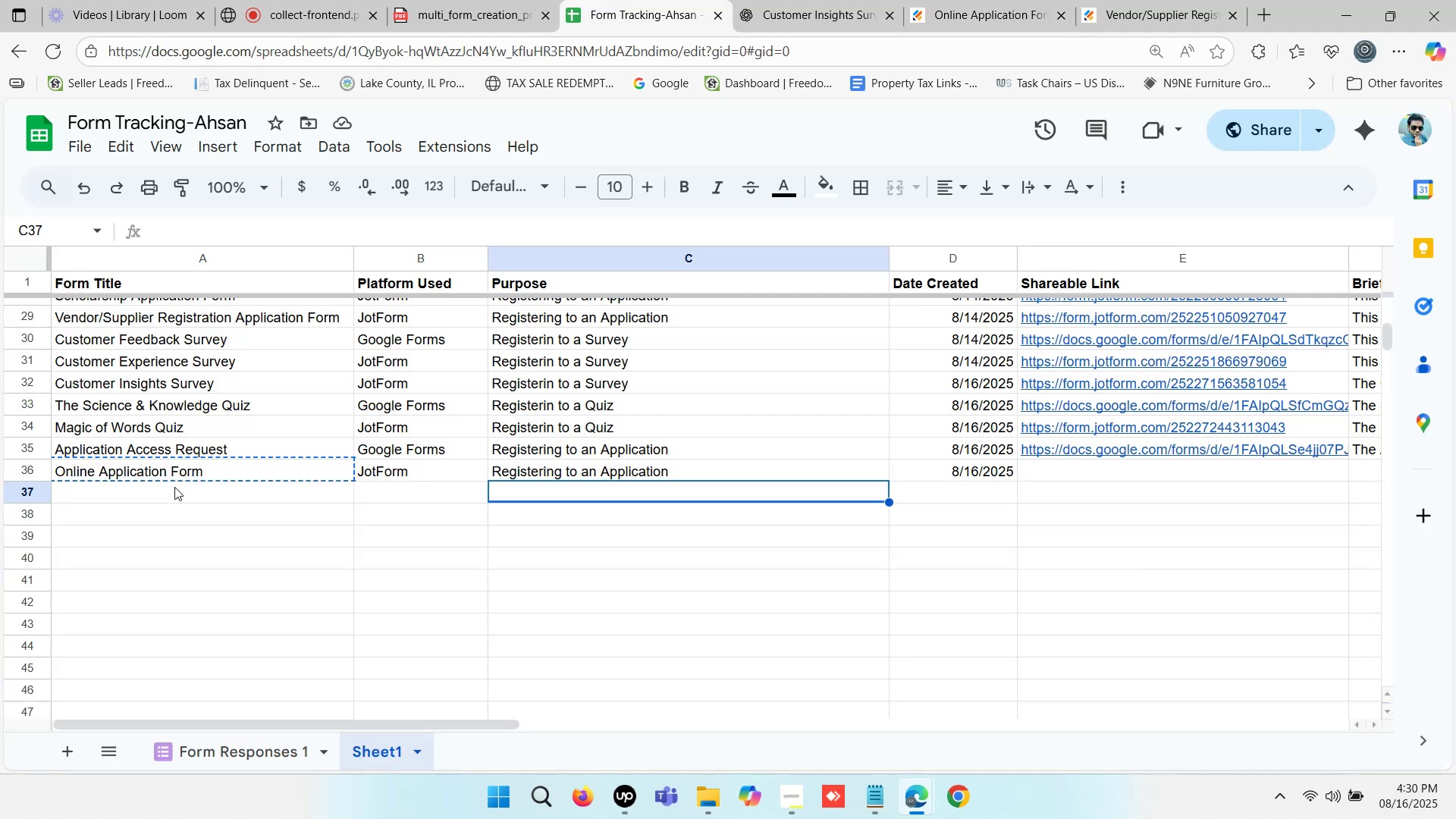 
left_click([183, 468])
 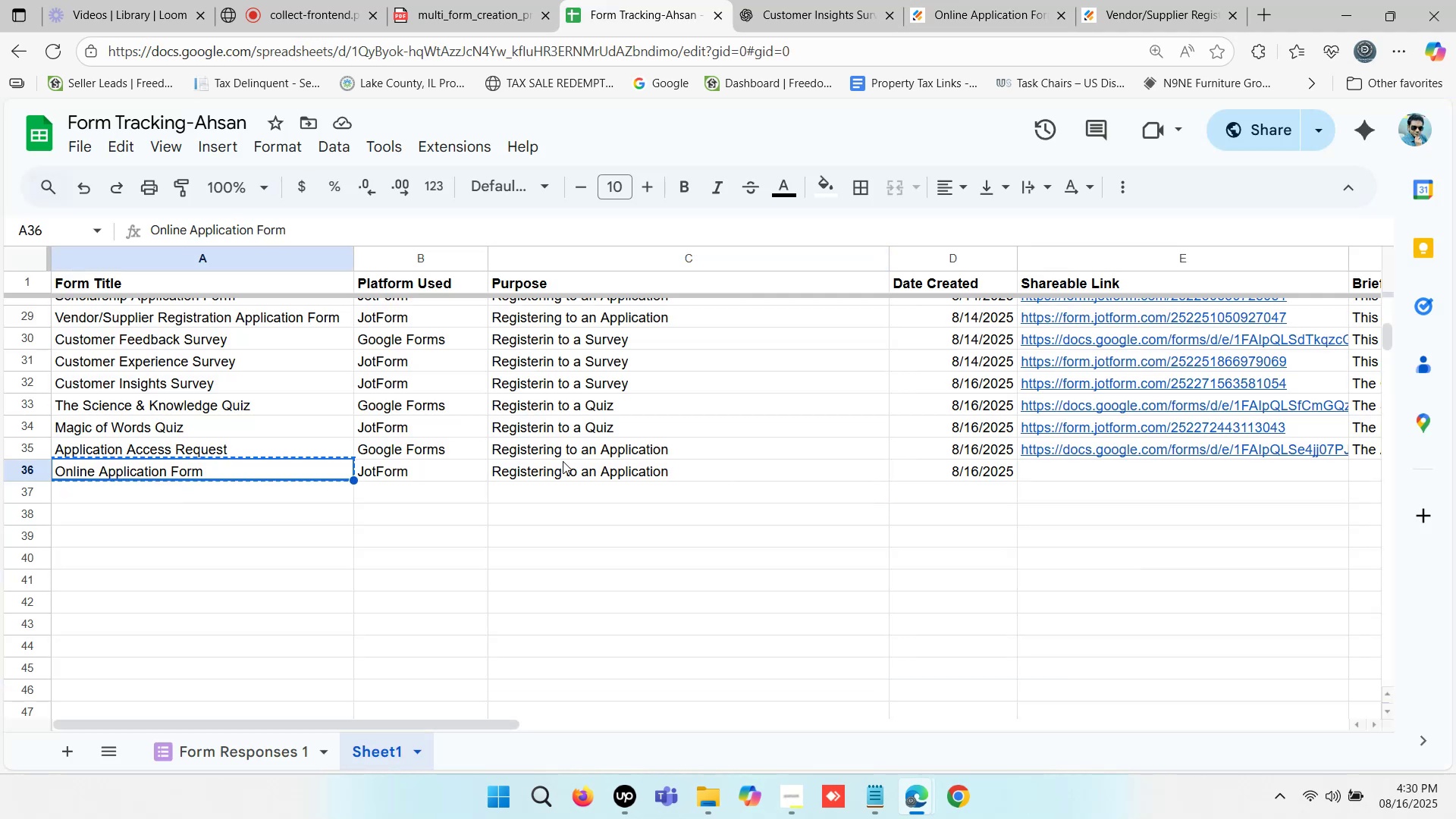 
left_click_drag(start_coordinate=[598, 460], to_coordinate=[708, 460])
 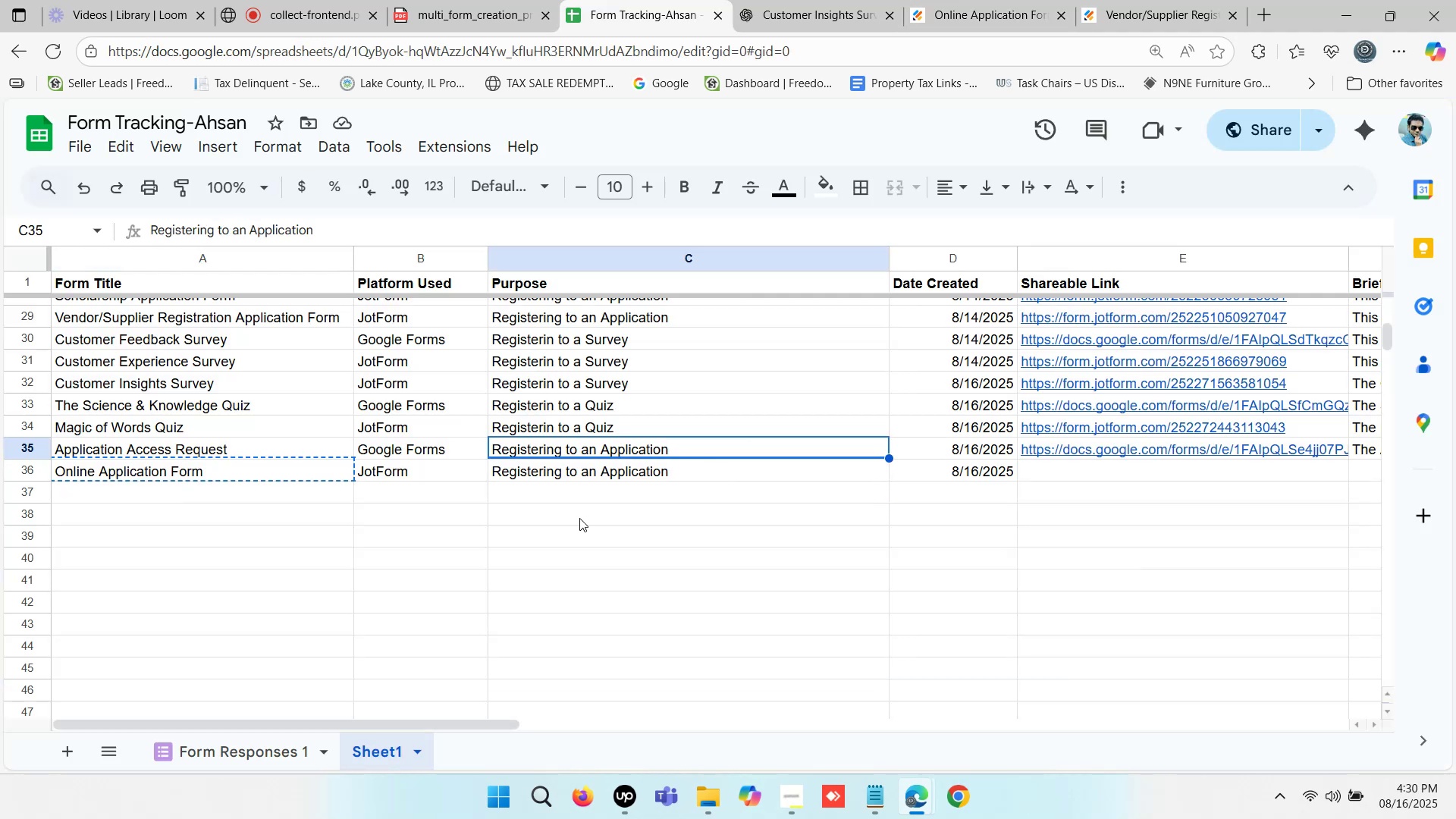 
left_click([577, 519])
 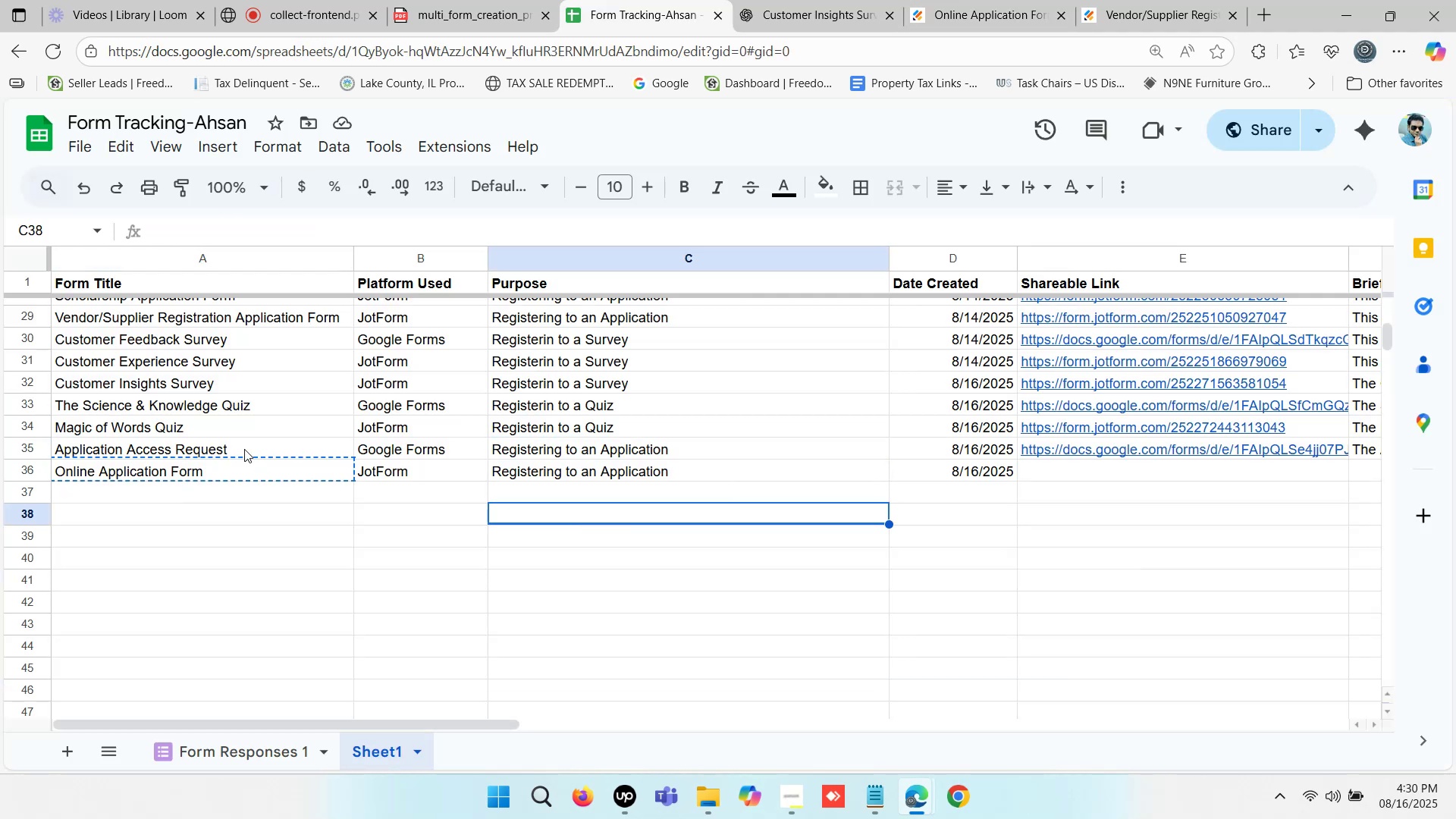 
left_click_drag(start_coordinate=[184, 425], to_coordinate=[601, 428])
 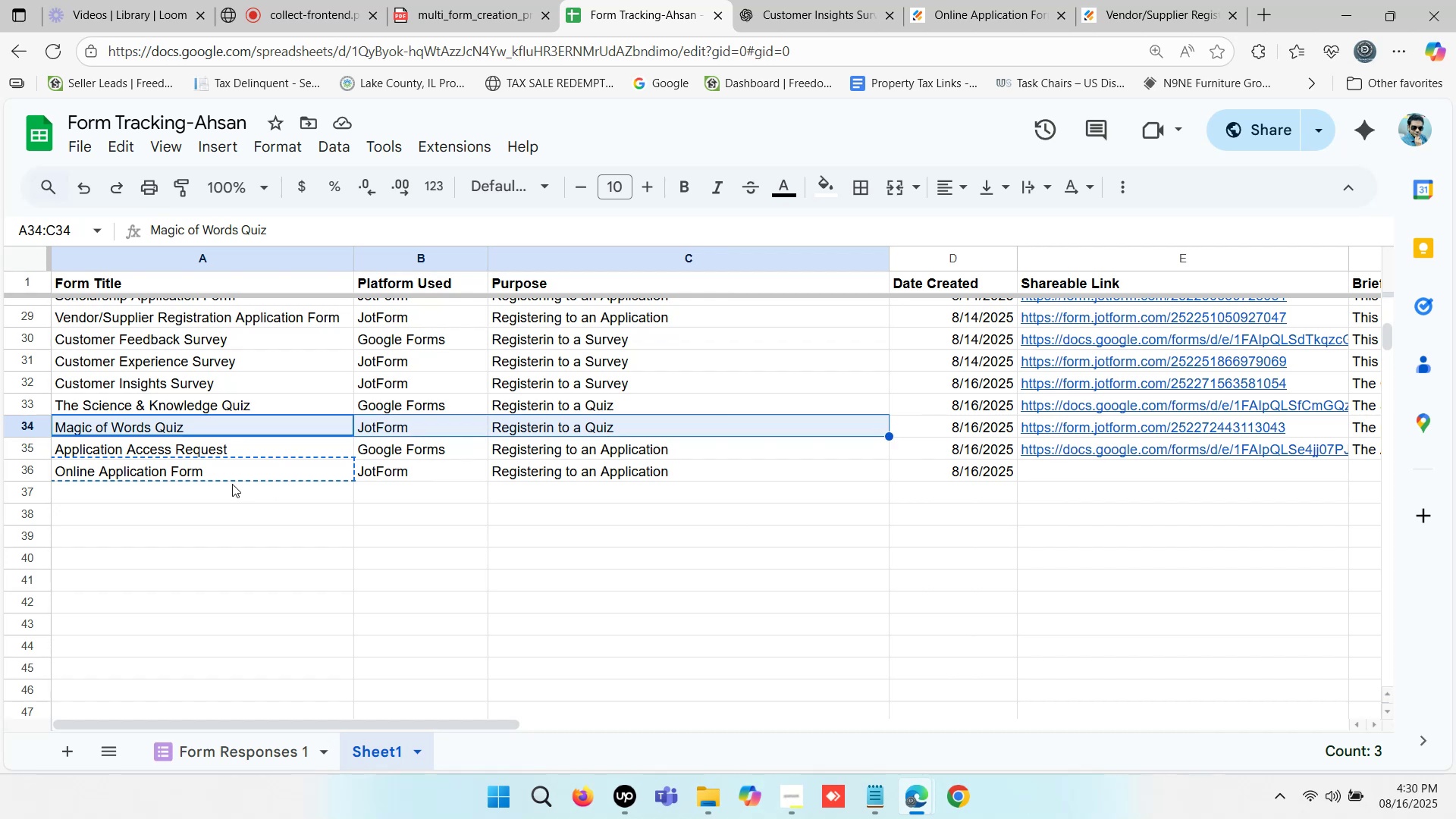 
left_click([206, 468])
 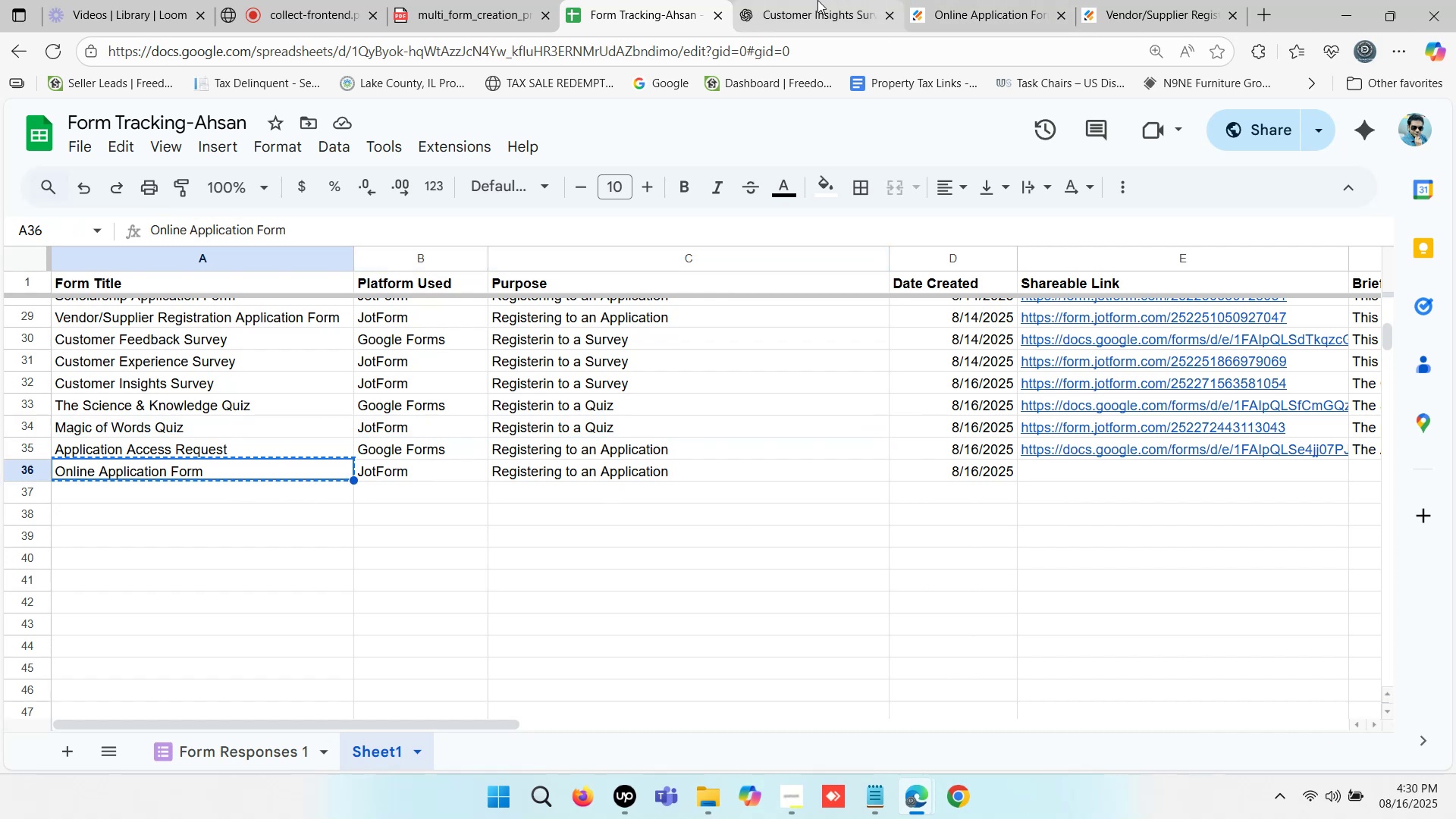 
left_click([981, 0])
 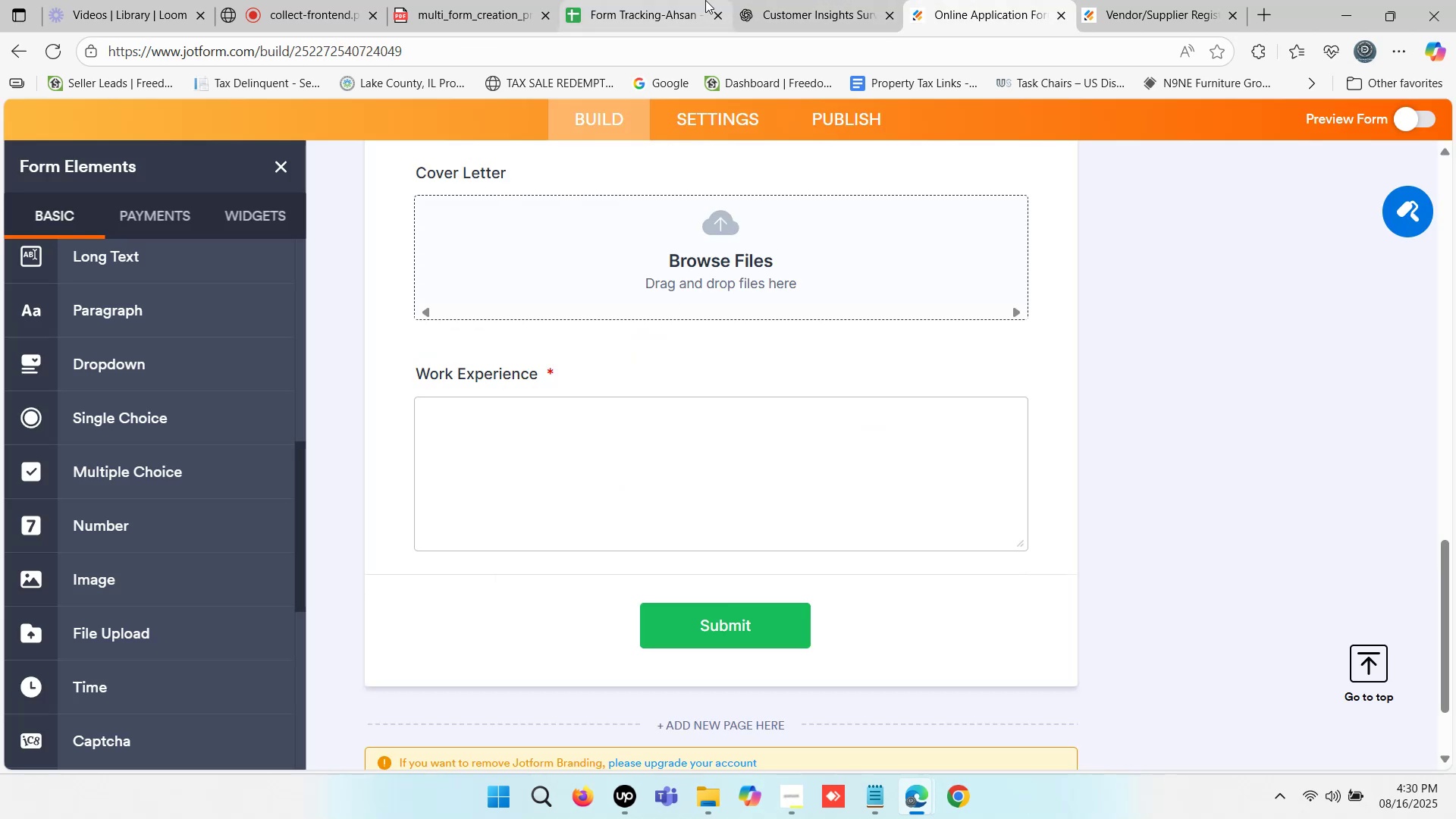 
left_click([659, 0])
 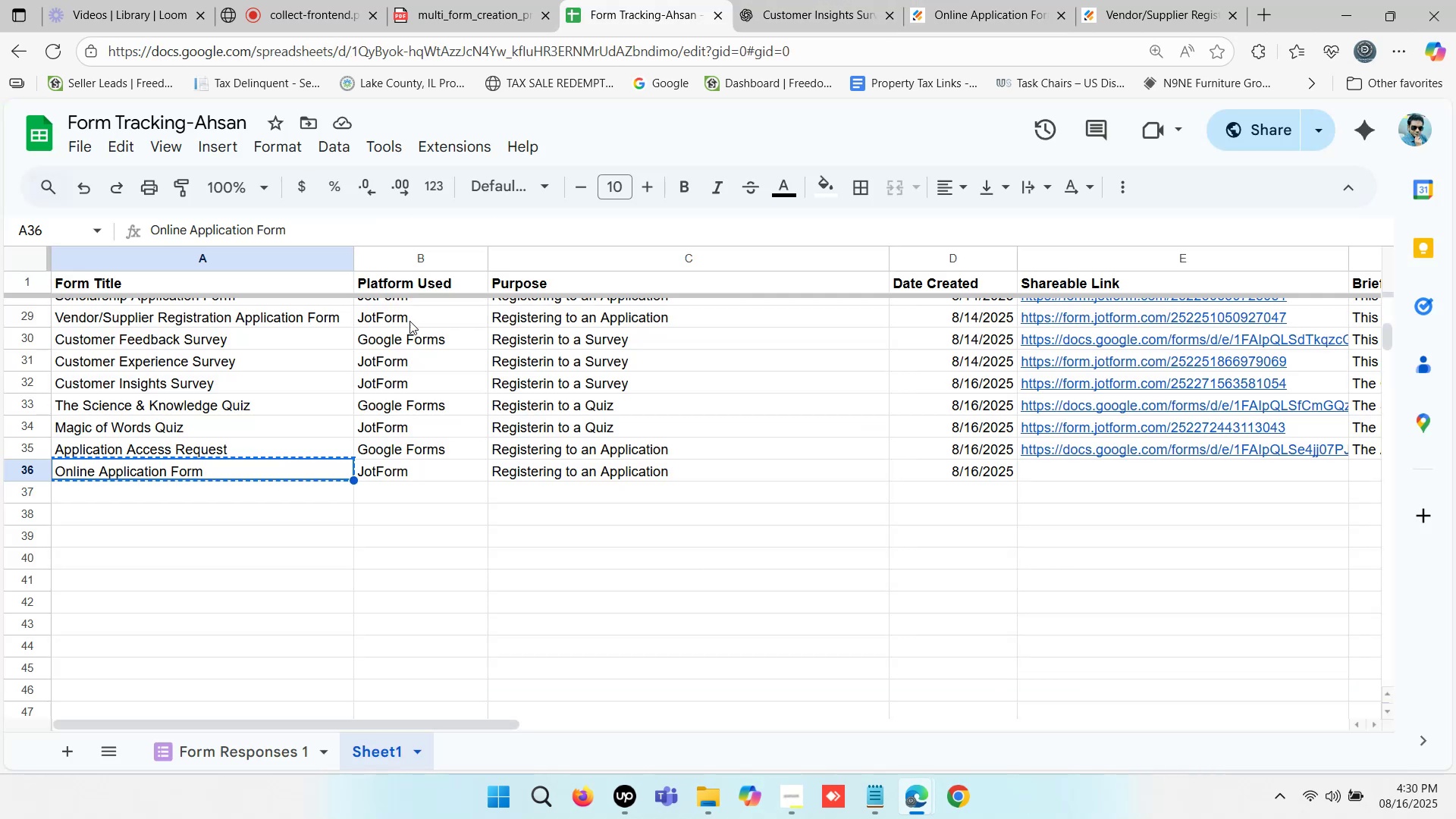 
scroll: coordinate [412, 363], scroll_direction: up, amount: 16.0
 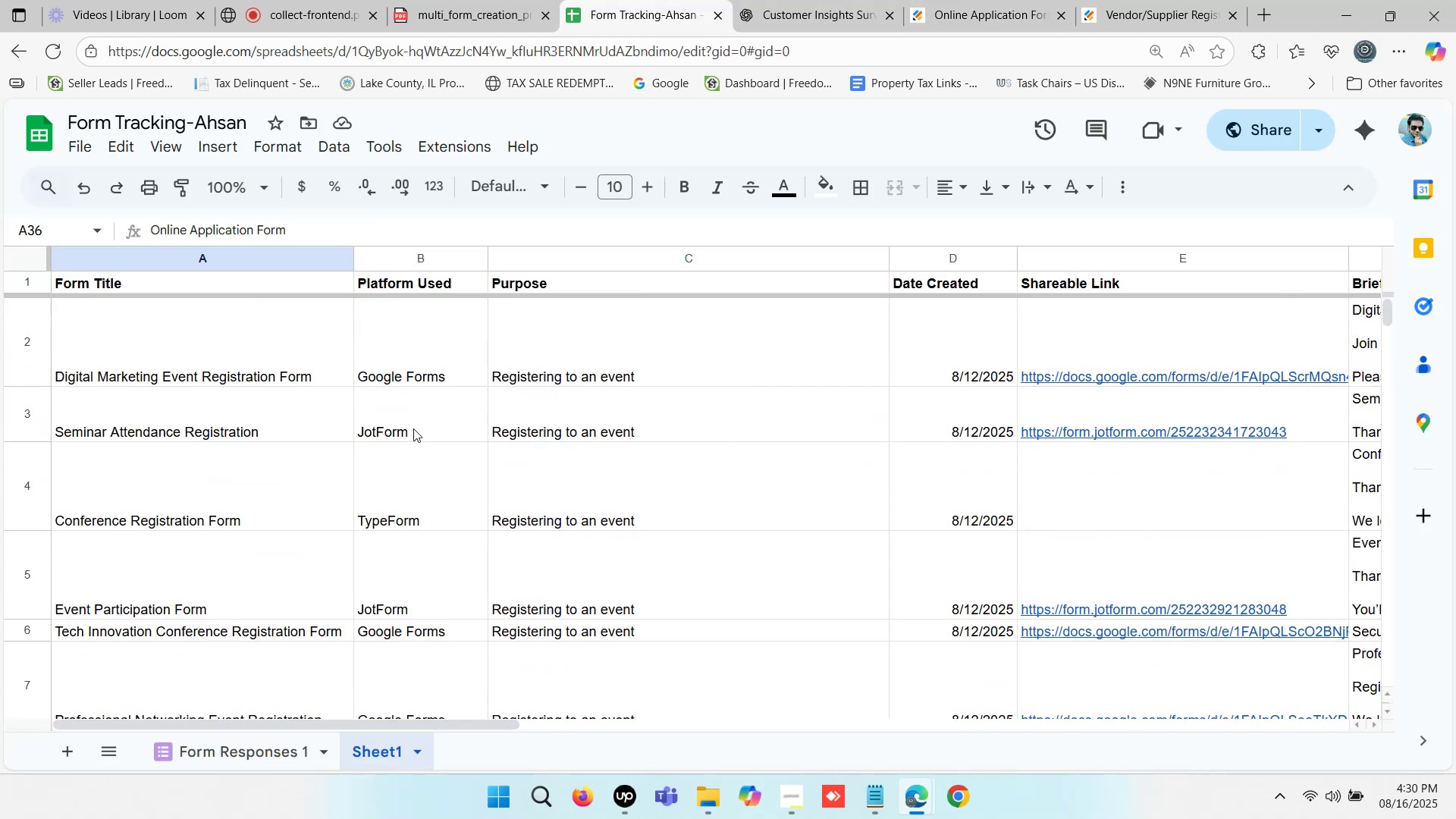 
scroll: coordinate [460, 504], scroll_direction: down, amount: 1.0
 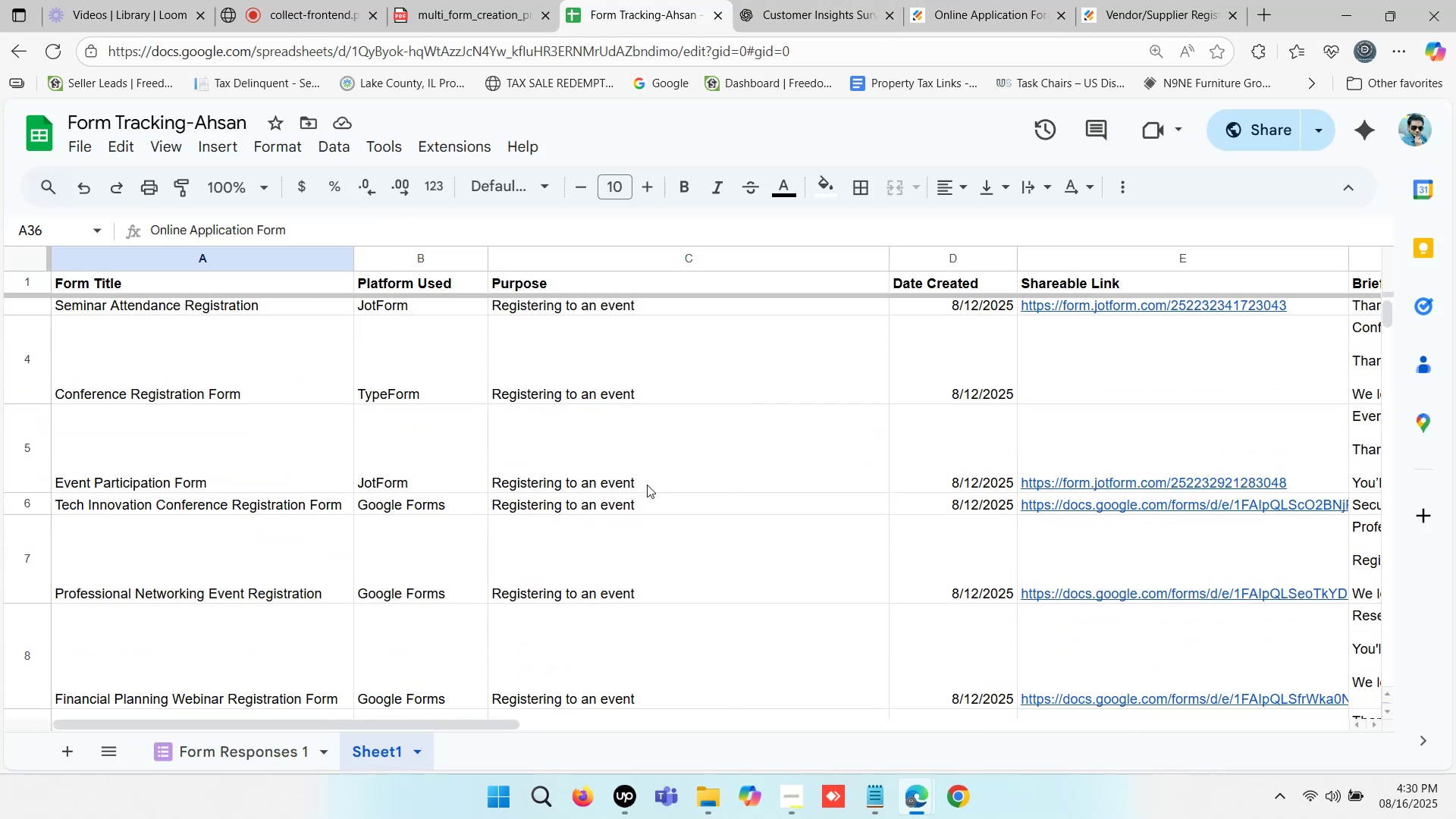 
left_click([620, 485])
 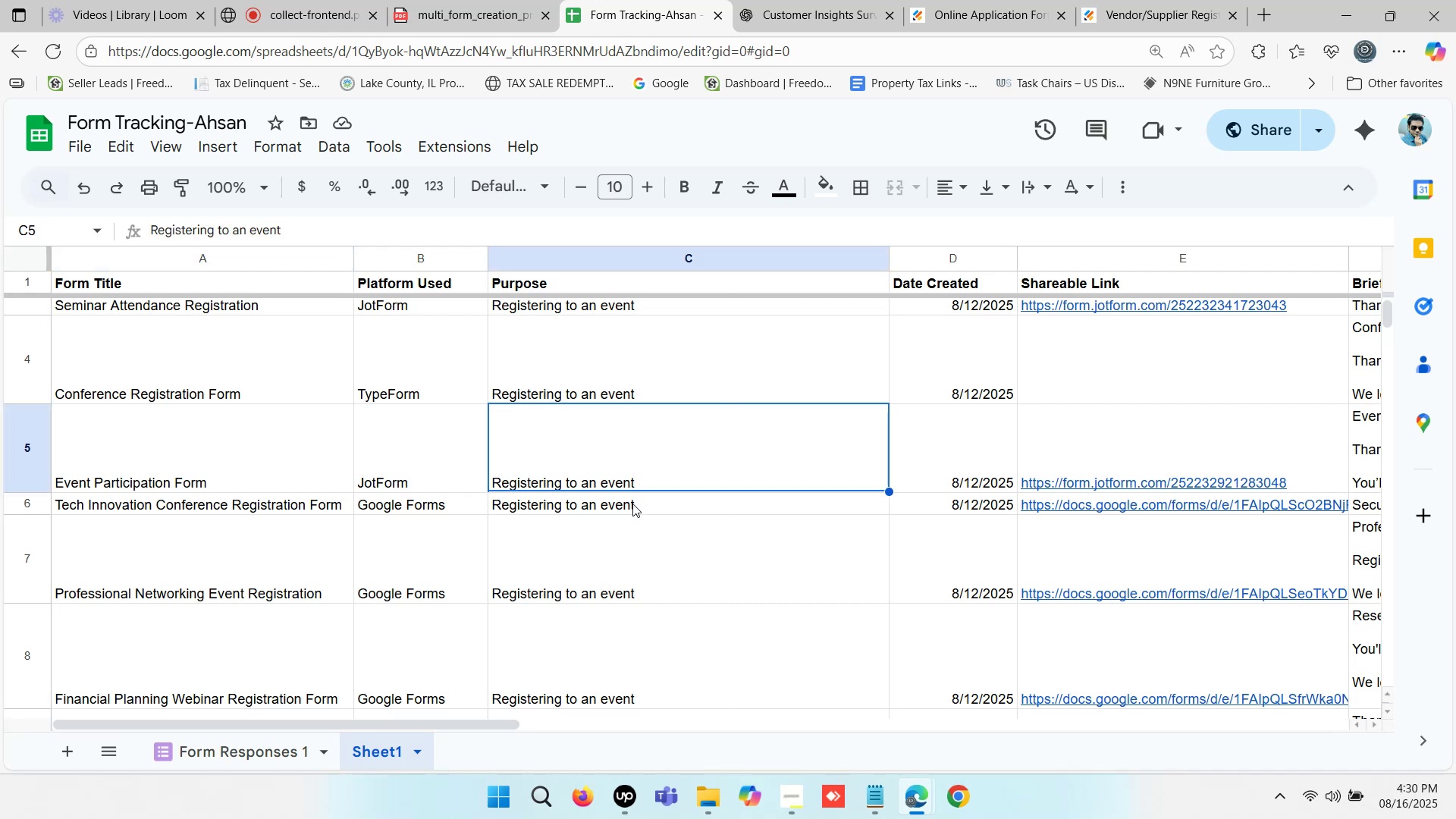 
left_click([632, 504])
 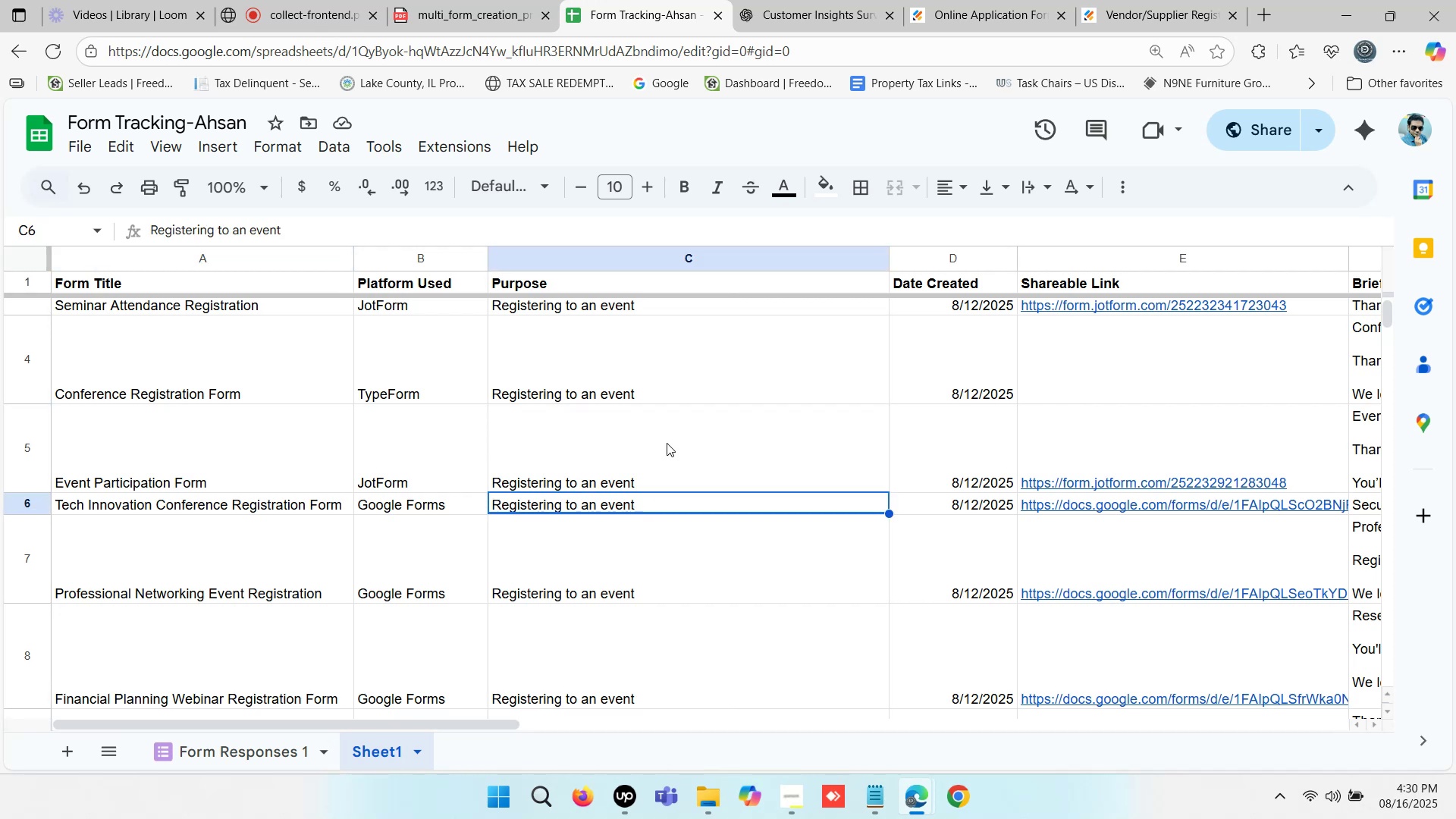 
left_click([667, 441])
 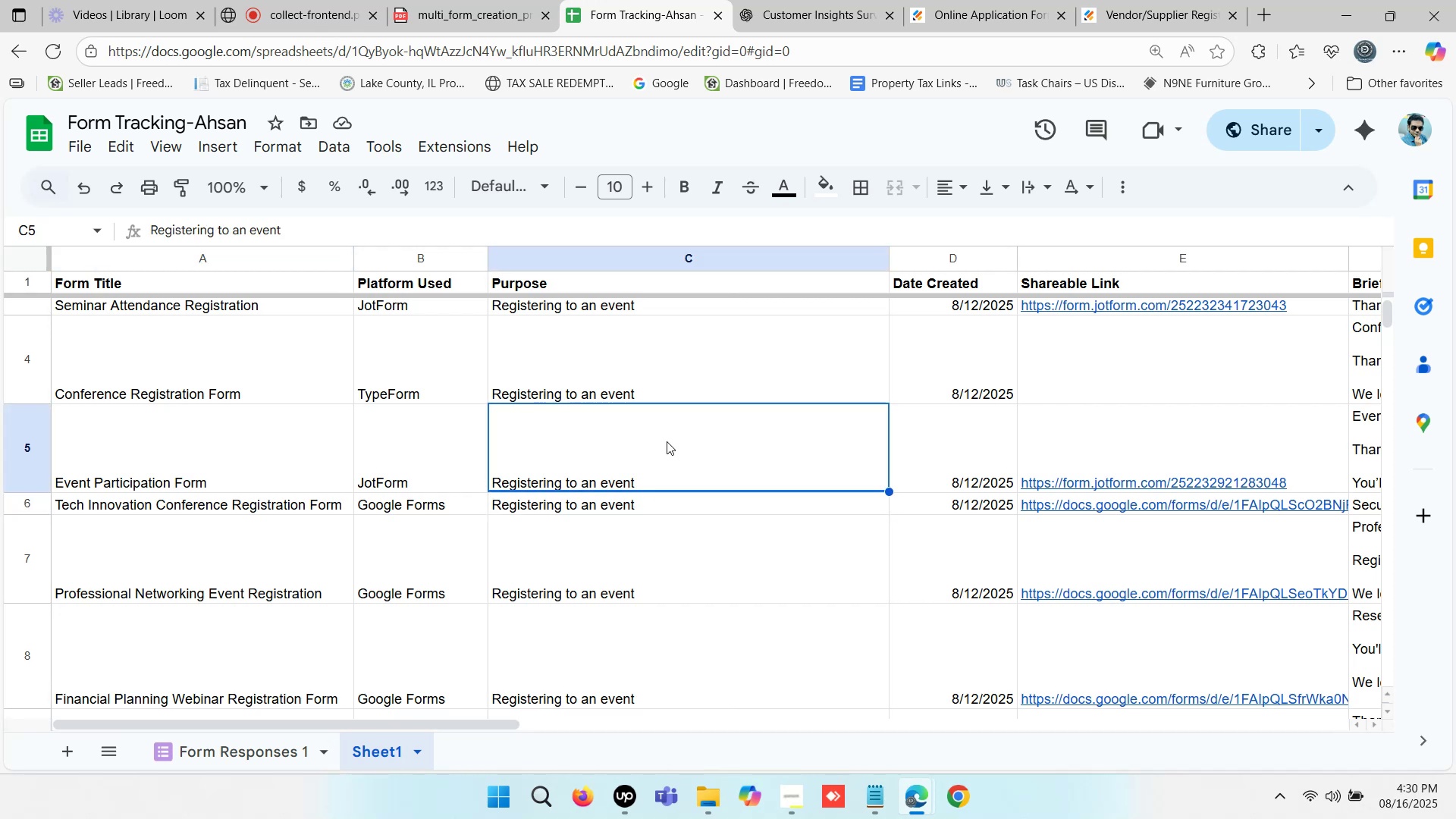 
wait(5.55)
 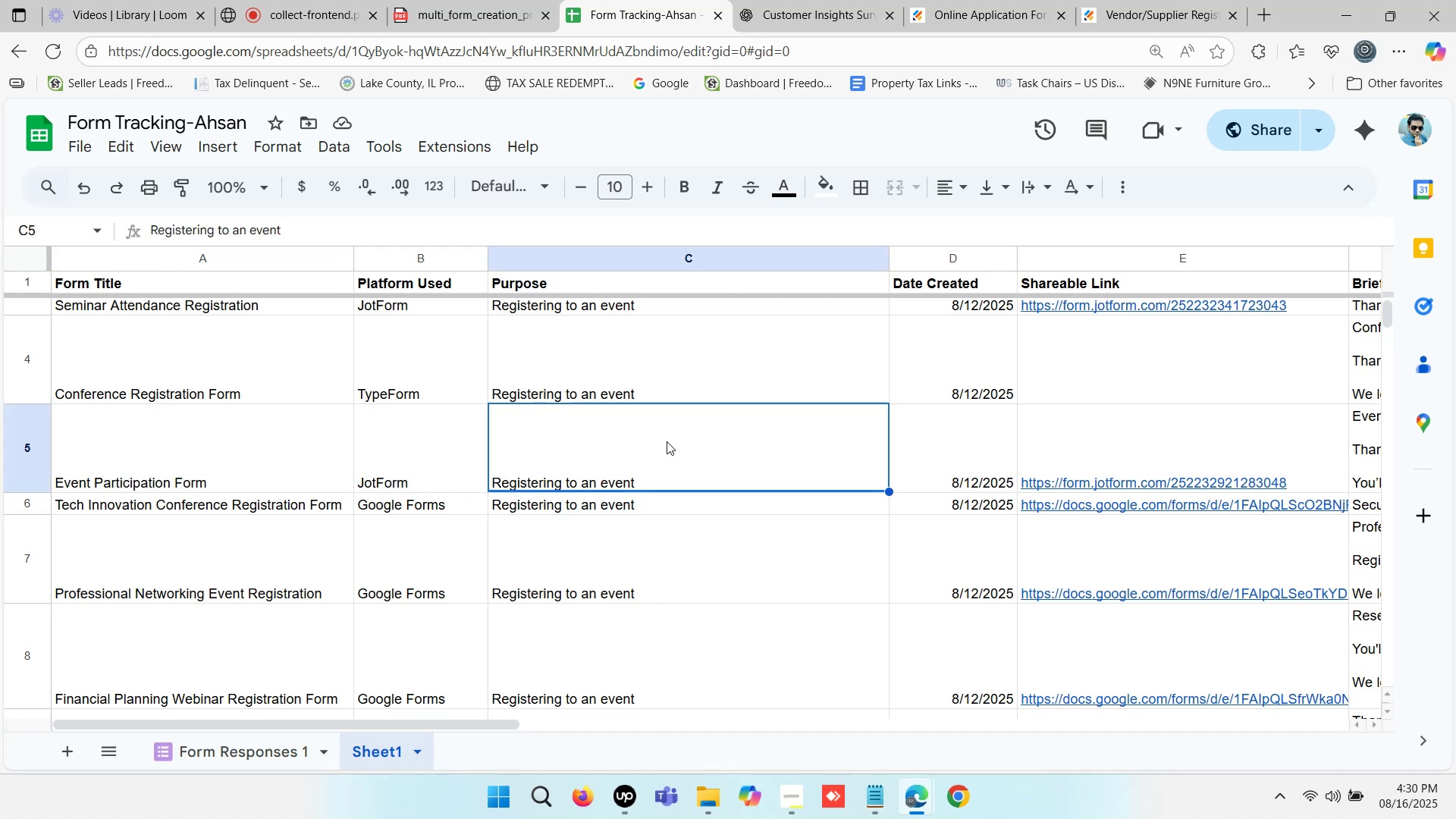 
scroll: coordinate [667, 441], scroll_direction: down, amount: 1.0
 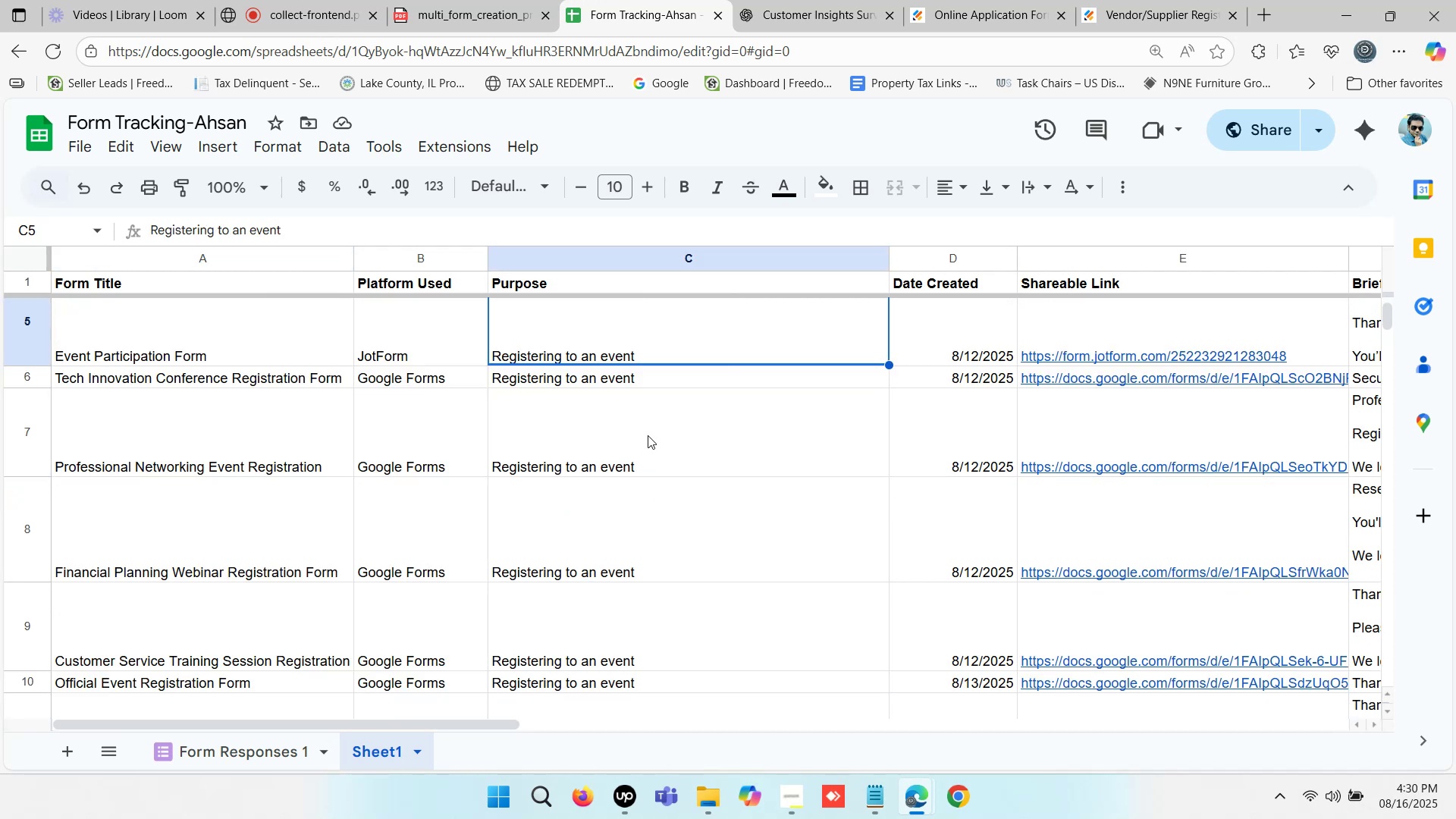 
left_click([638, 433])
 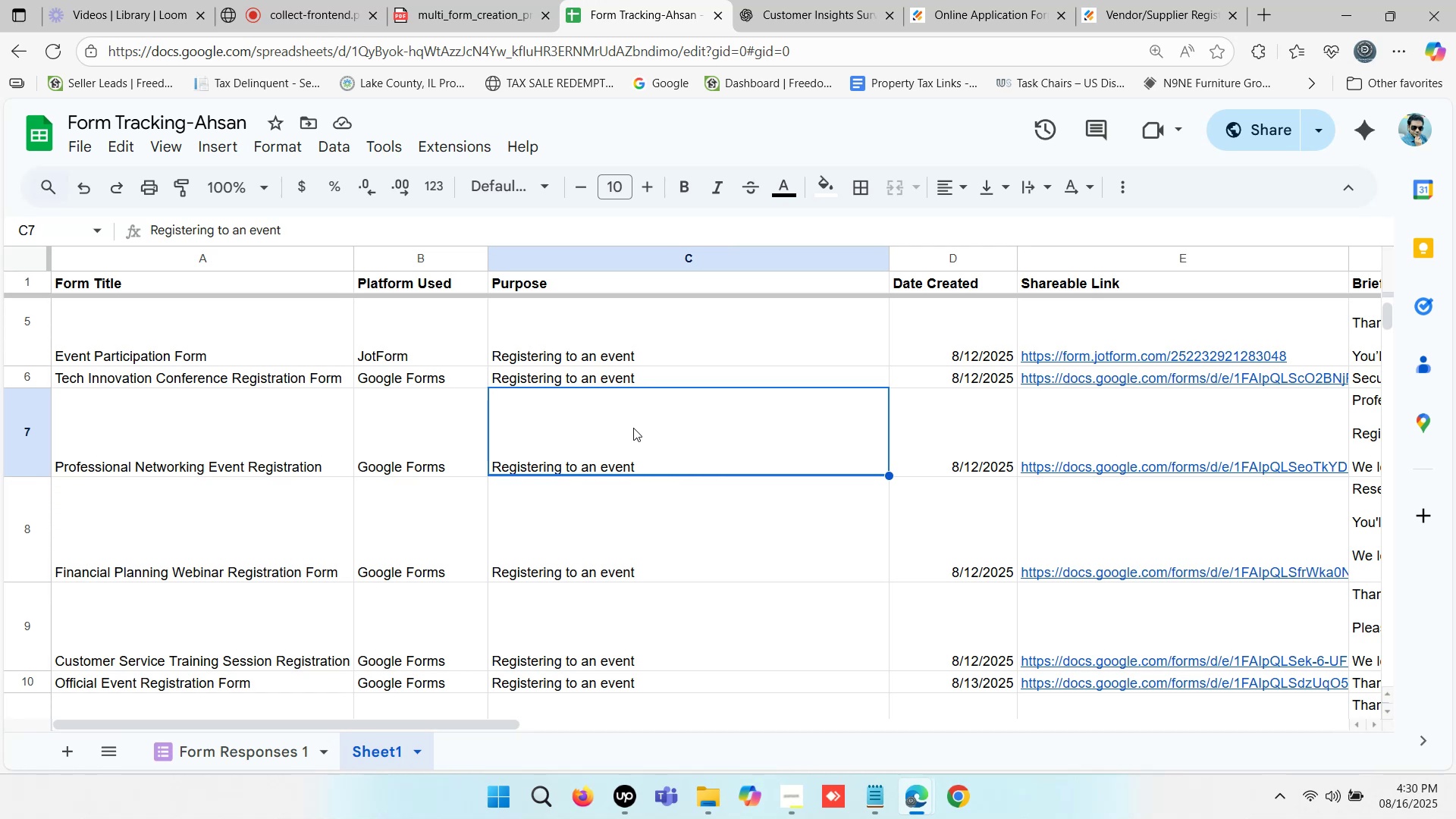 
scroll: coordinate [633, 428], scroll_direction: down, amount: 1.0
 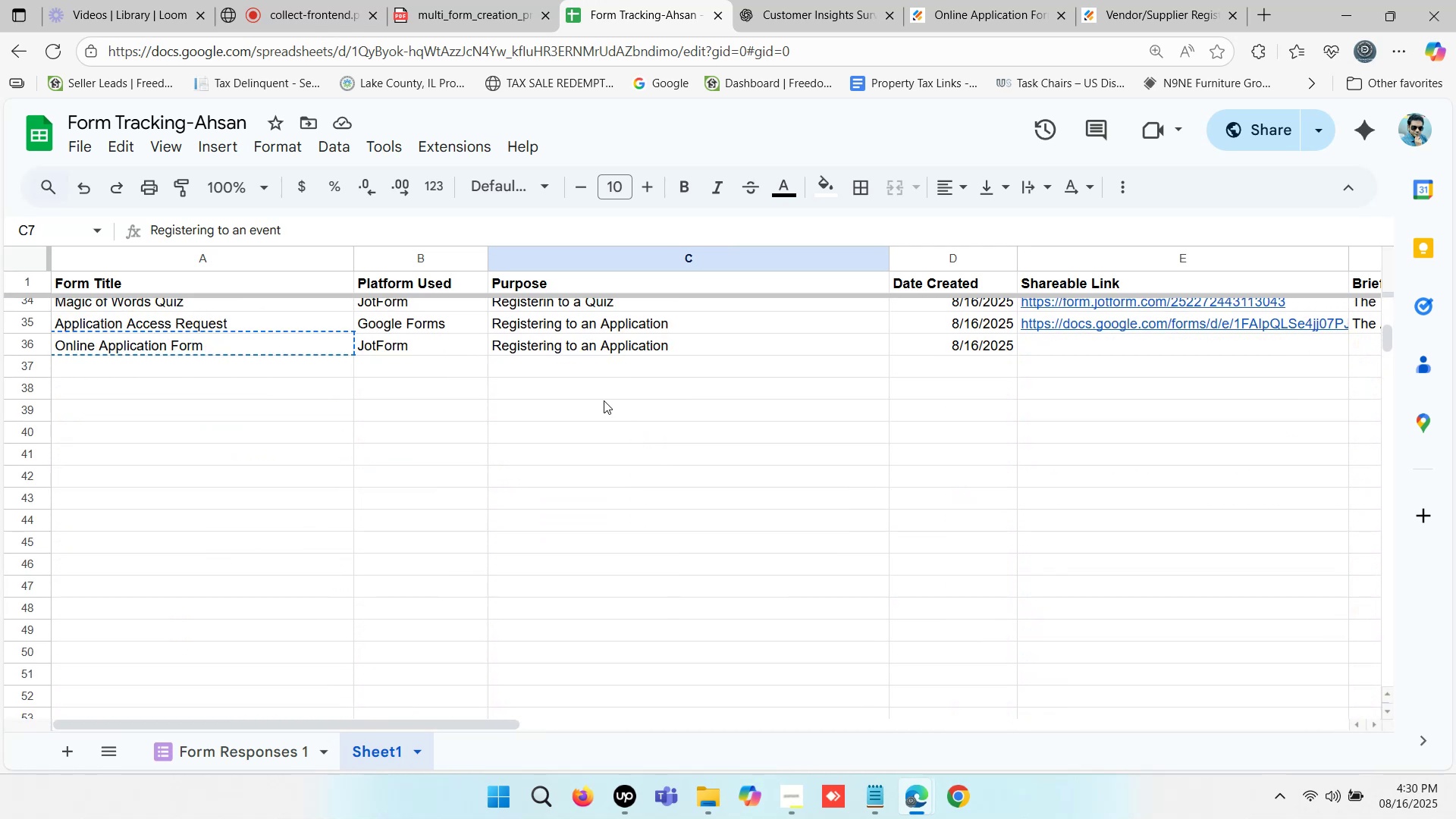 
left_click([601, 369])
 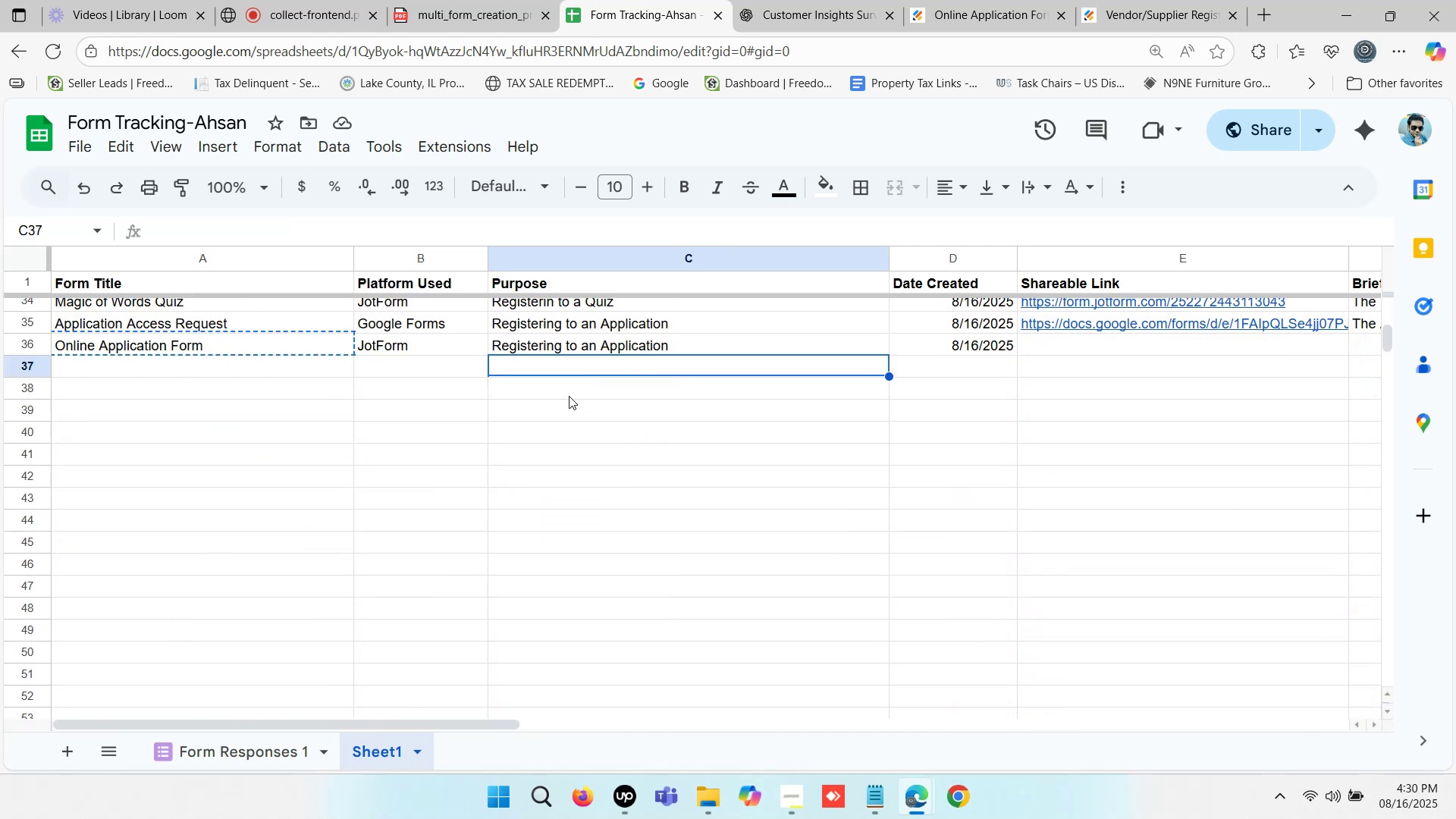 
left_click([489, 398])
 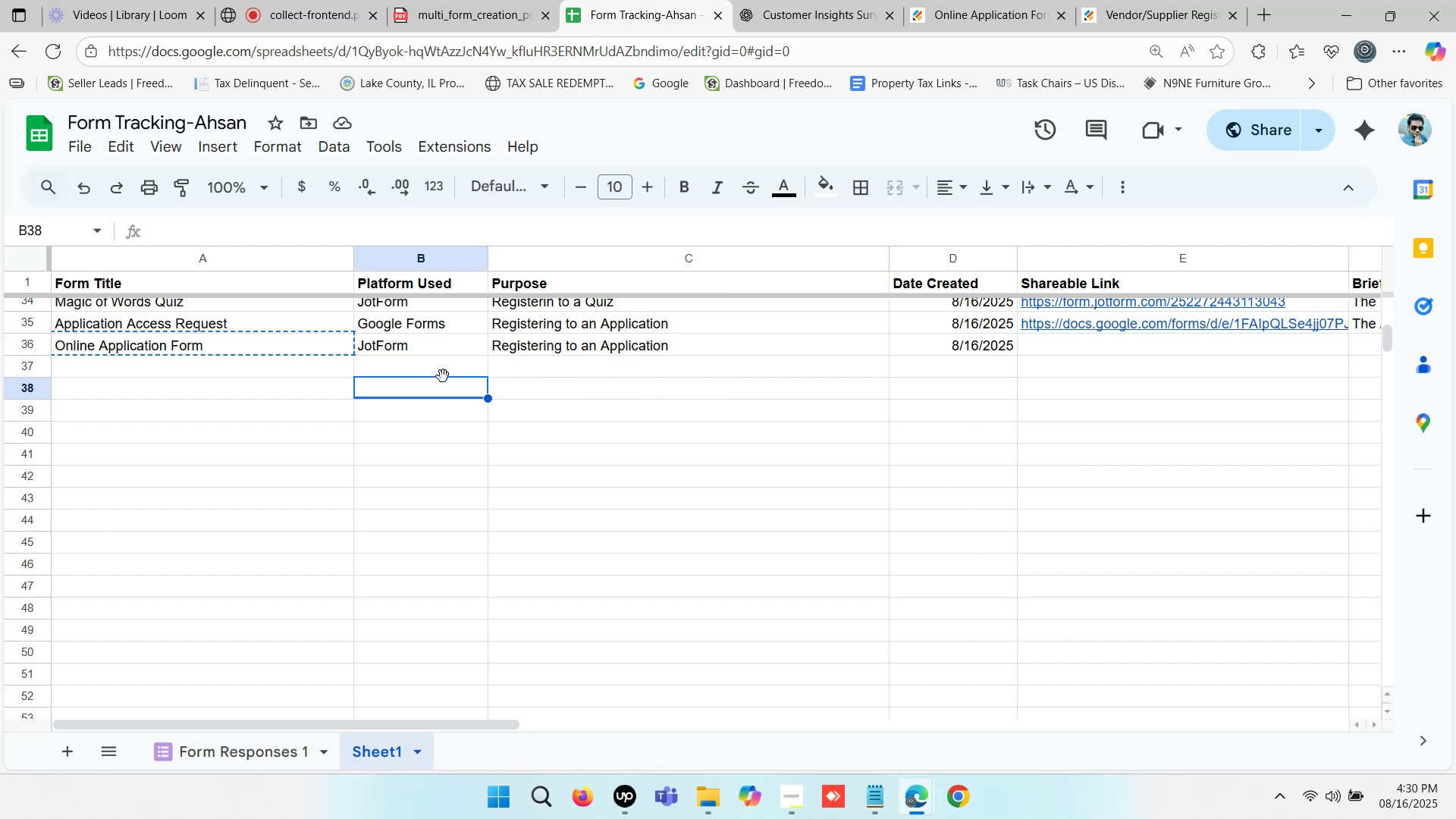 
left_click([431, 370])
 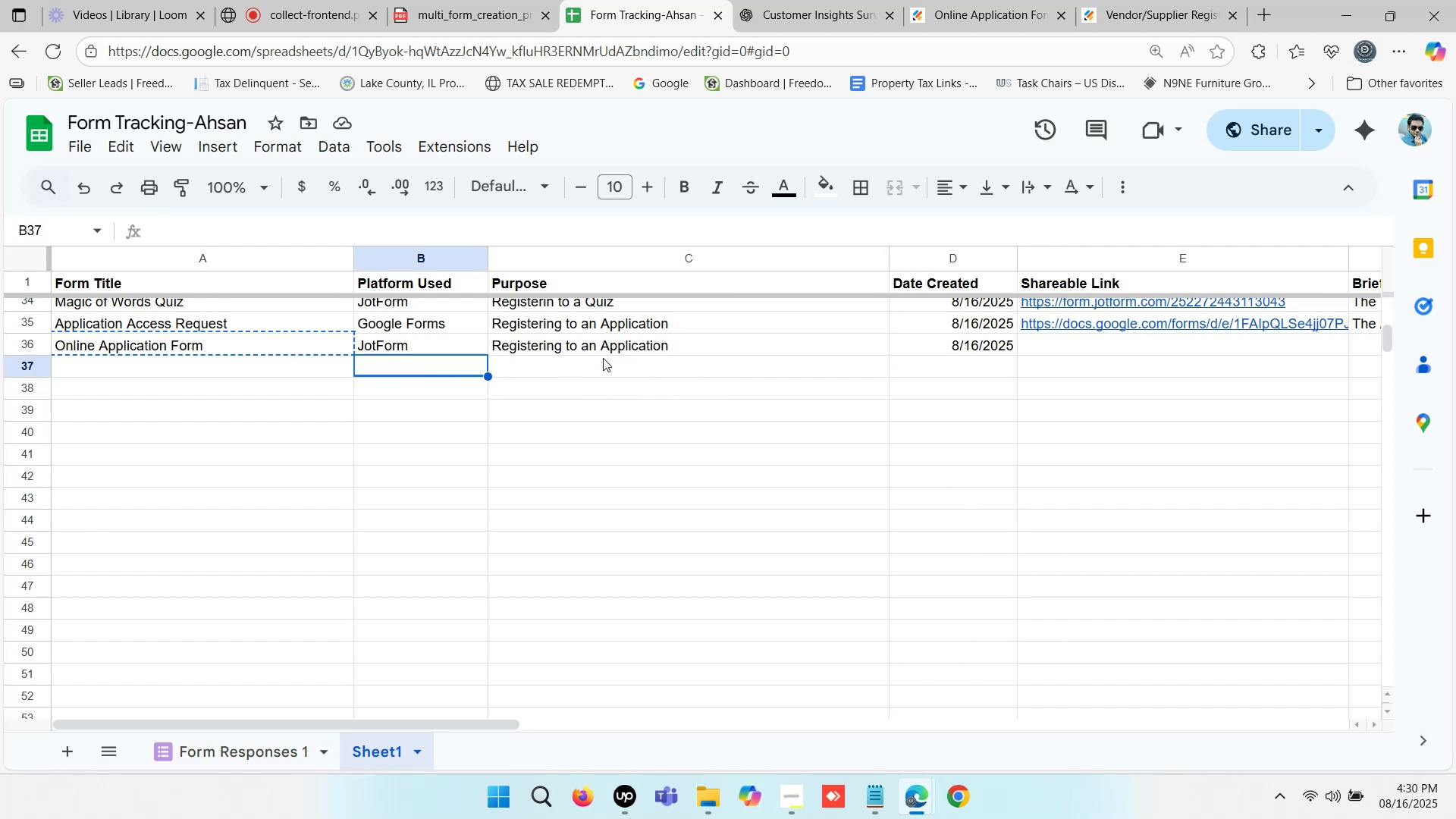 
left_click([603, 343])
 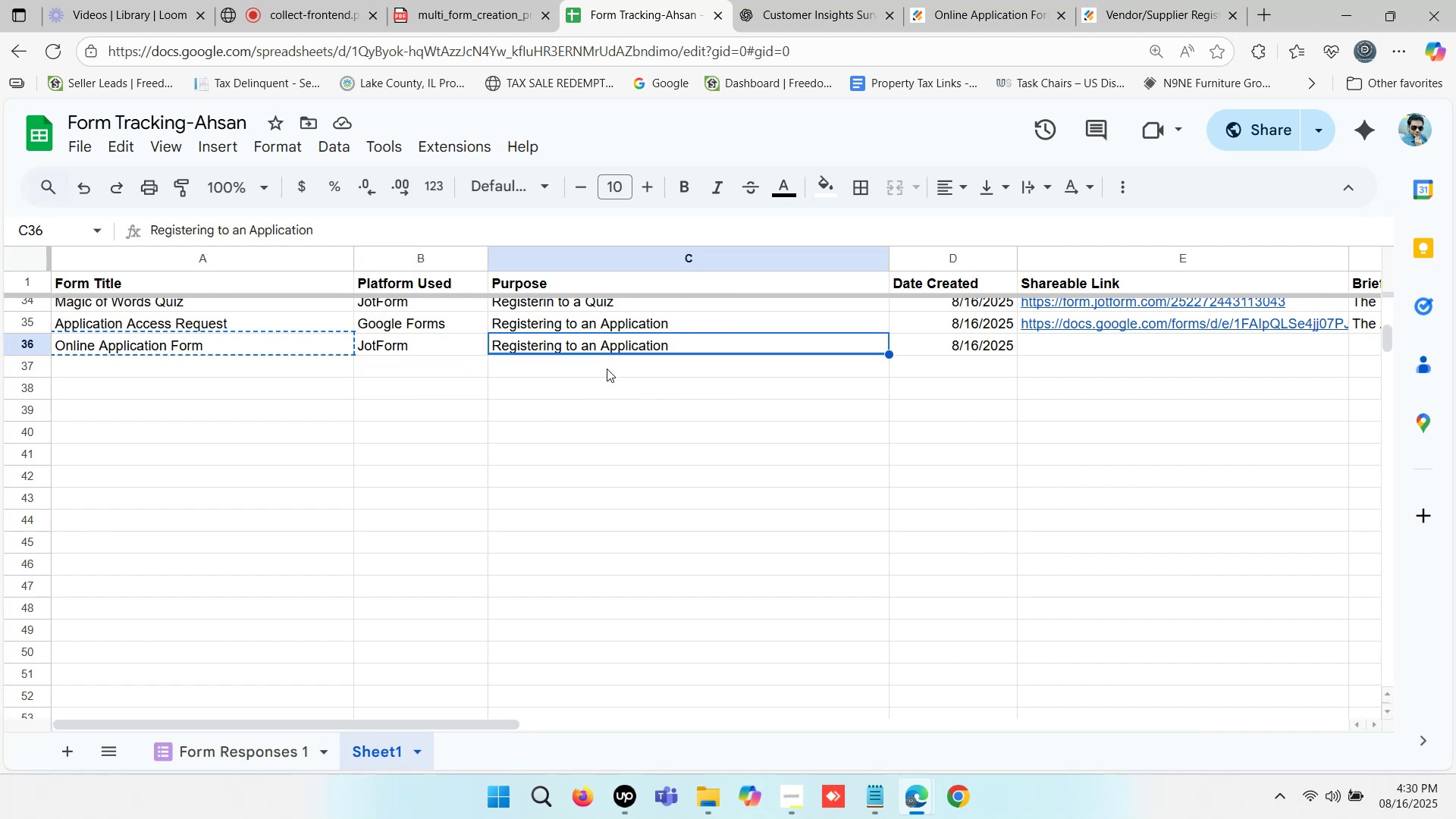 
scroll: coordinate [607, 391], scroll_direction: up, amount: 10.0
 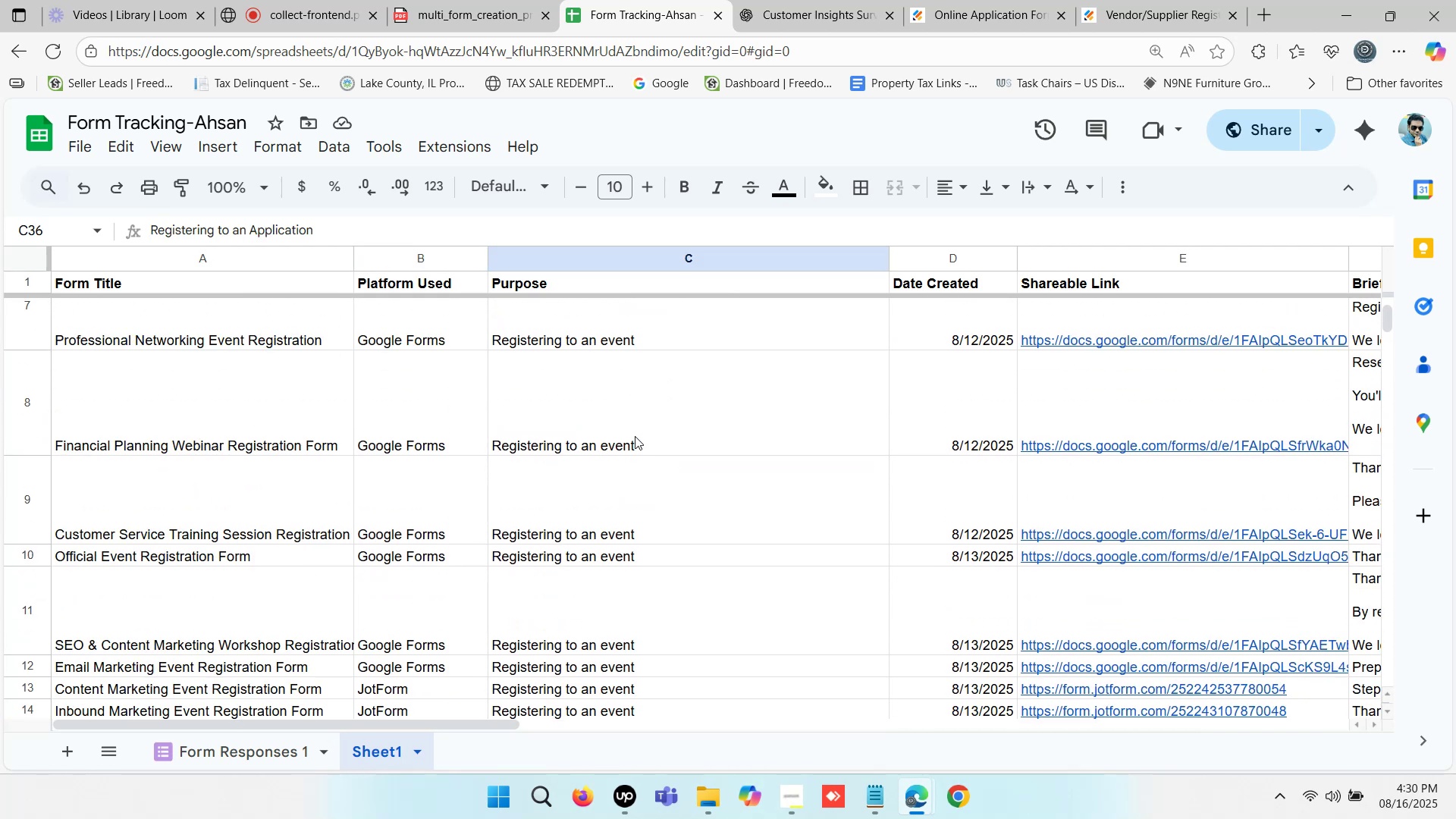 
left_click([620, 447])
 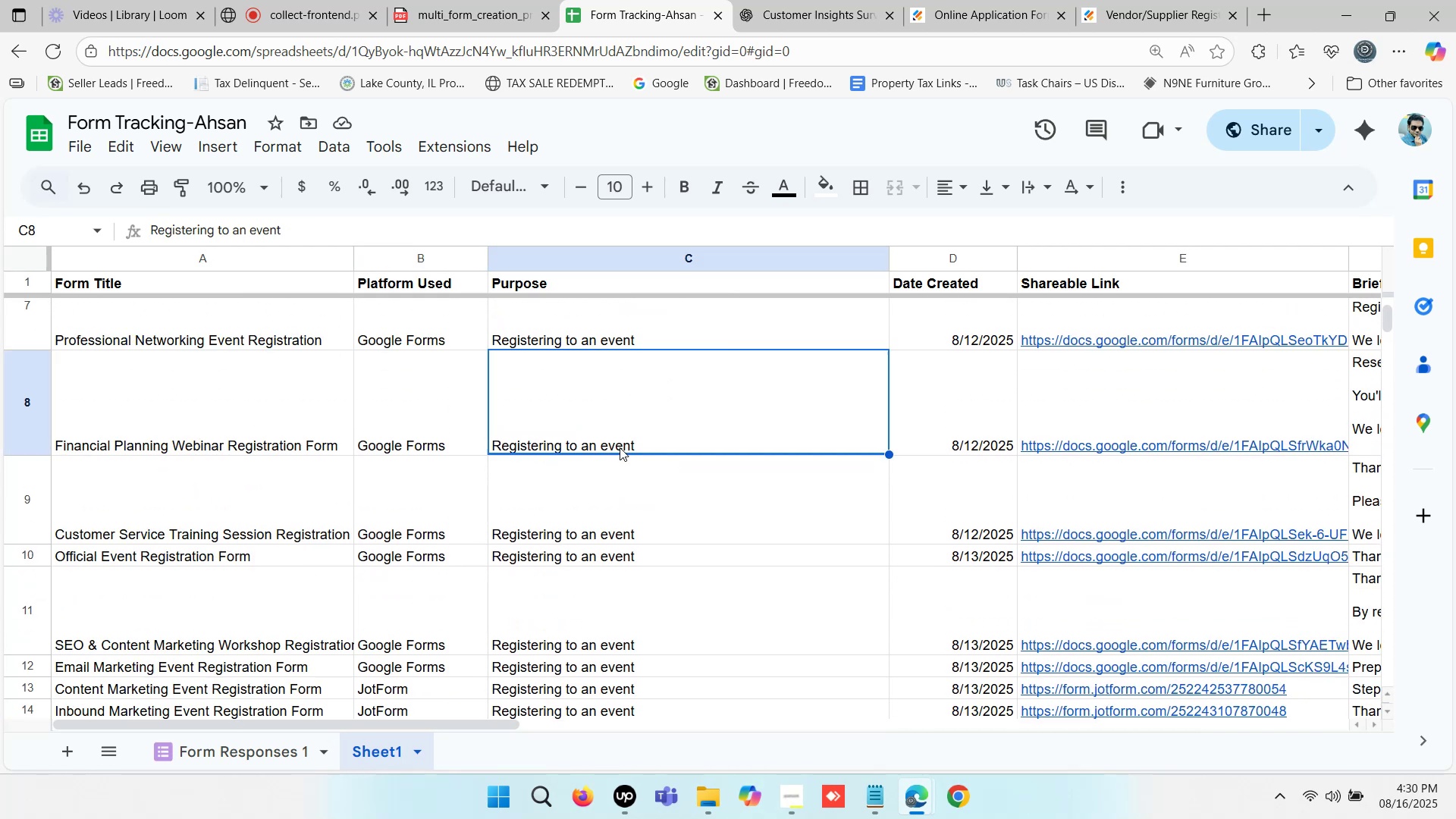 
key(Control+ControlLeft)
 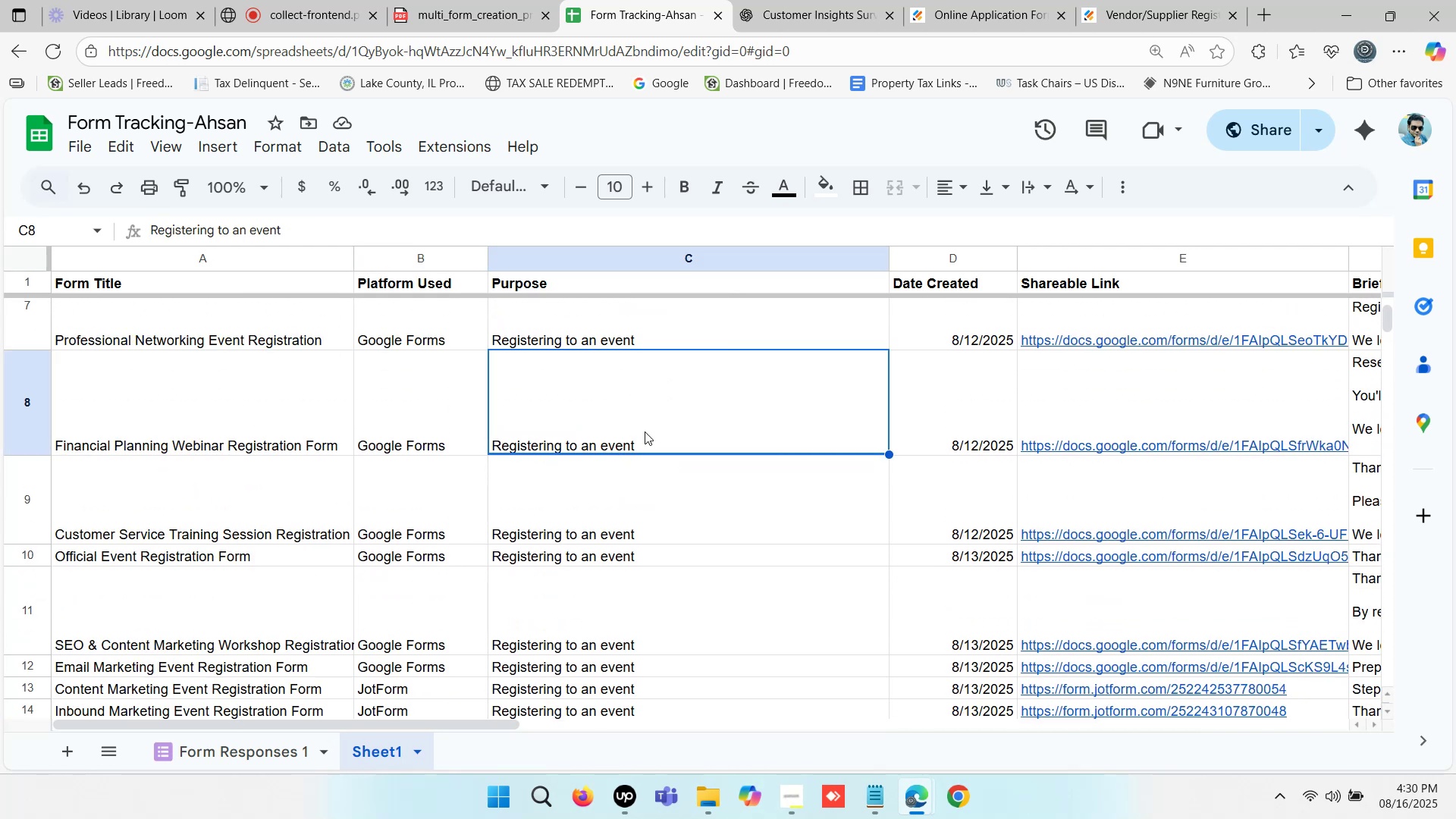 
key(Control+C)
 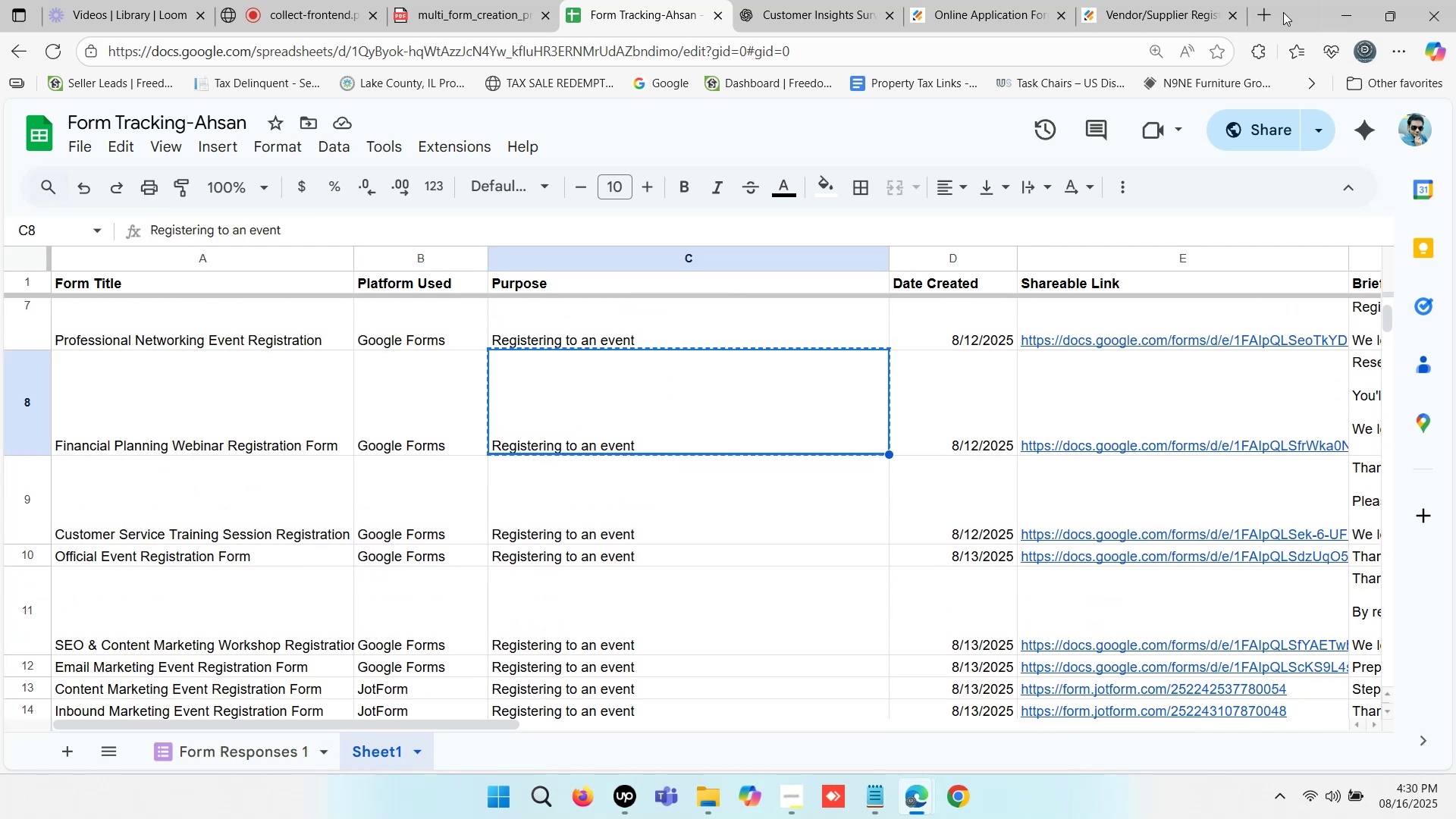 
left_click([1272, 11])
 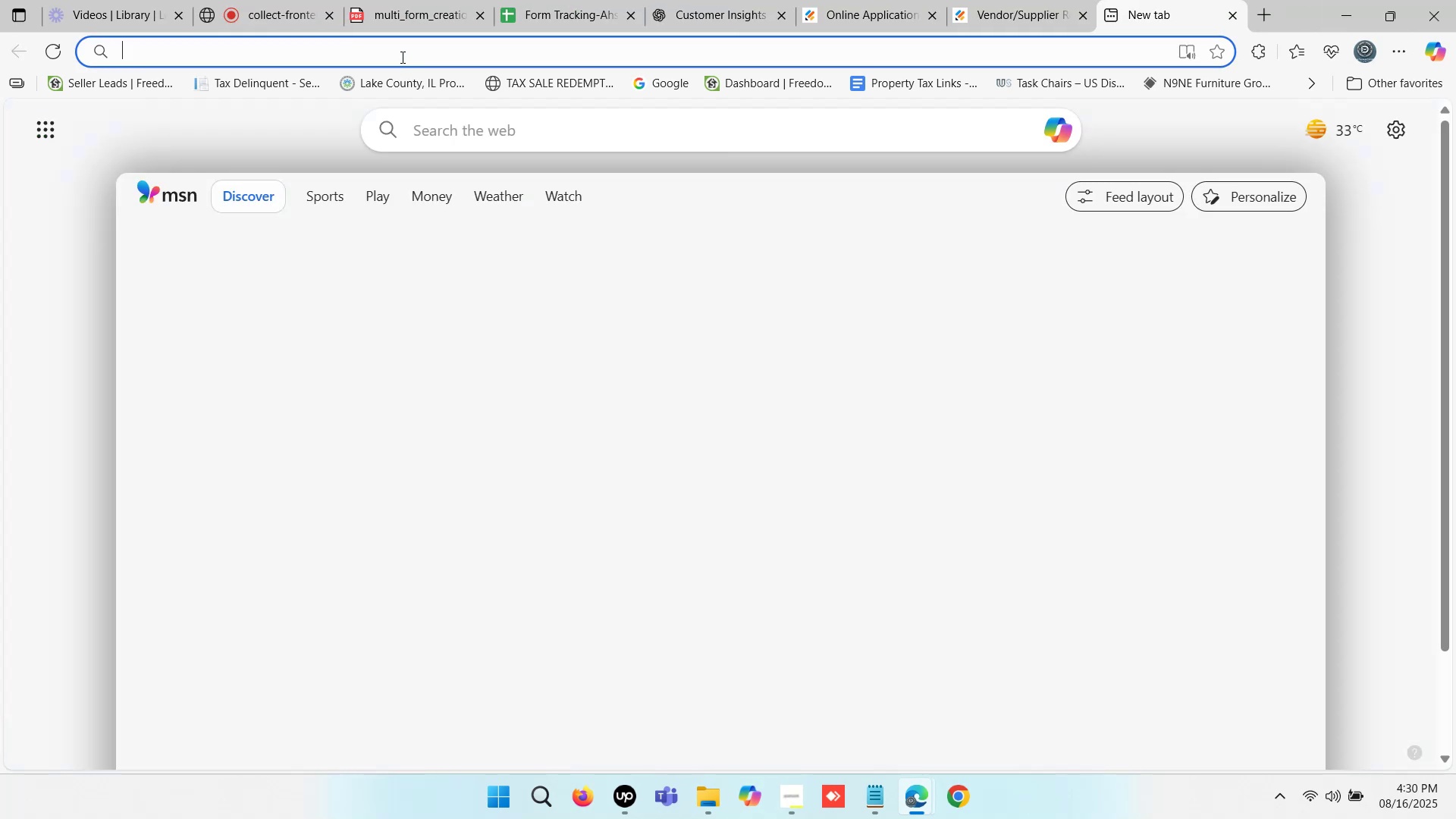 
key(Control+ControlLeft)
 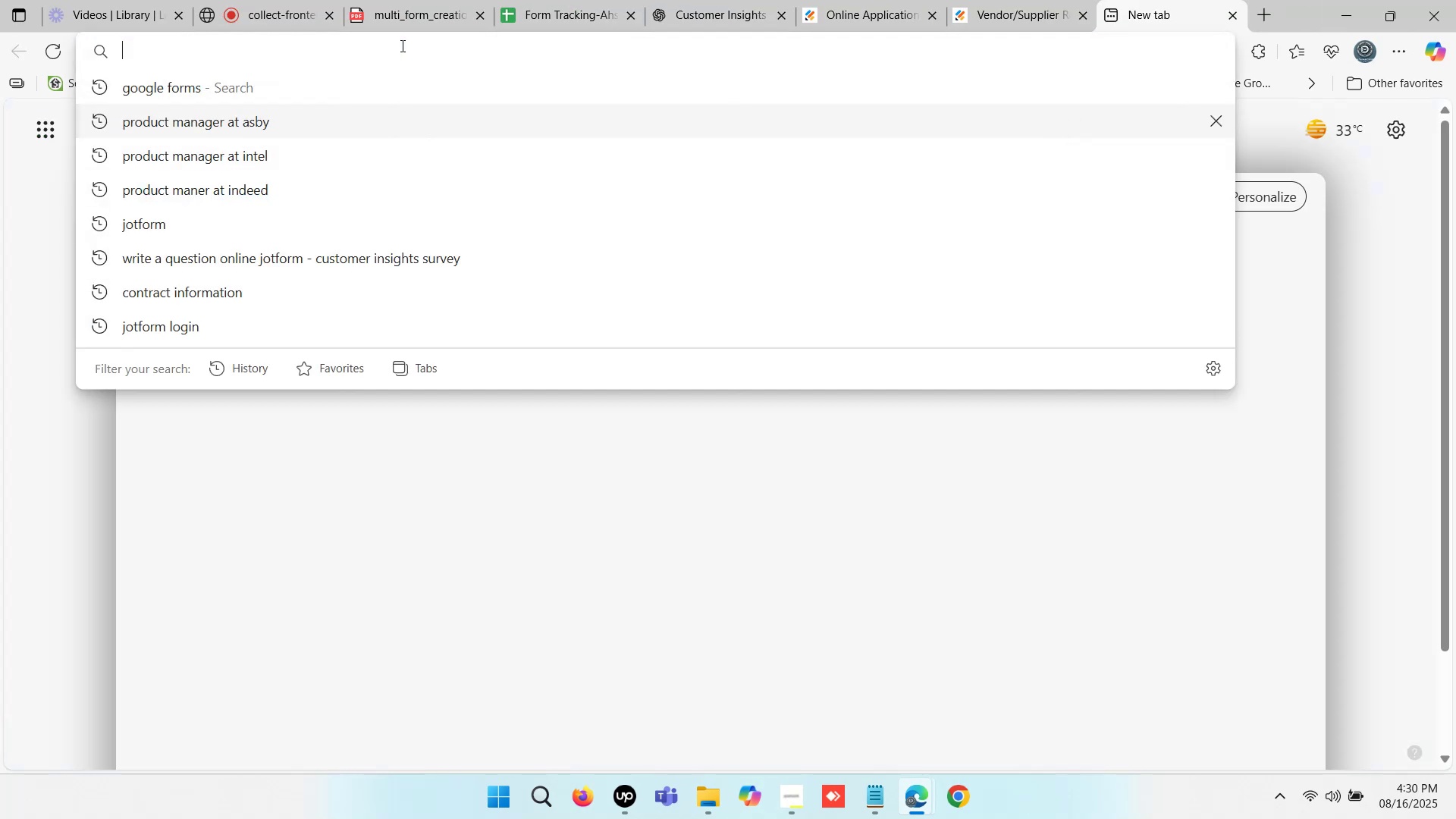 
key(Control+V)
 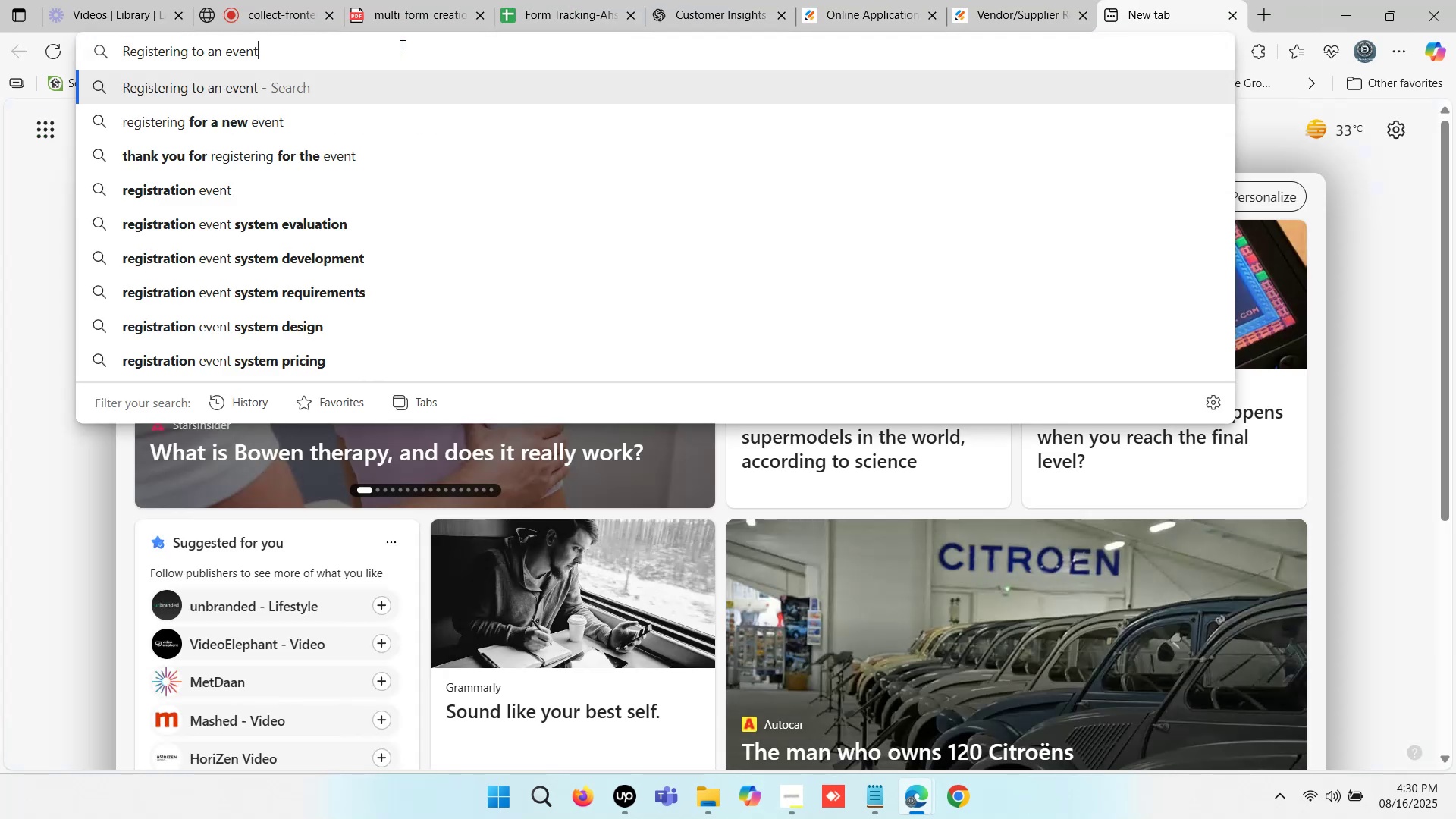 
type( form)
 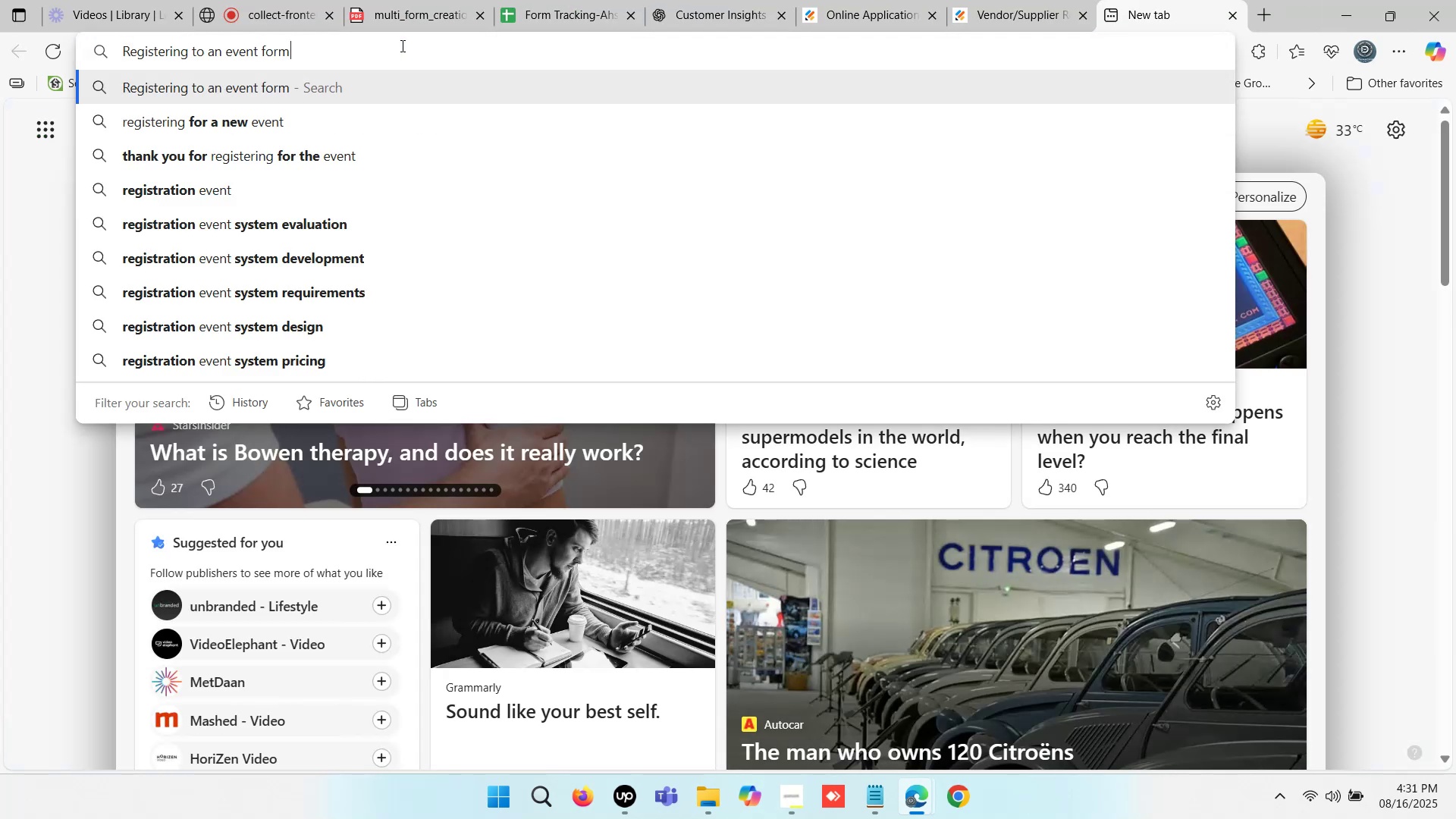 
key(Enter)
 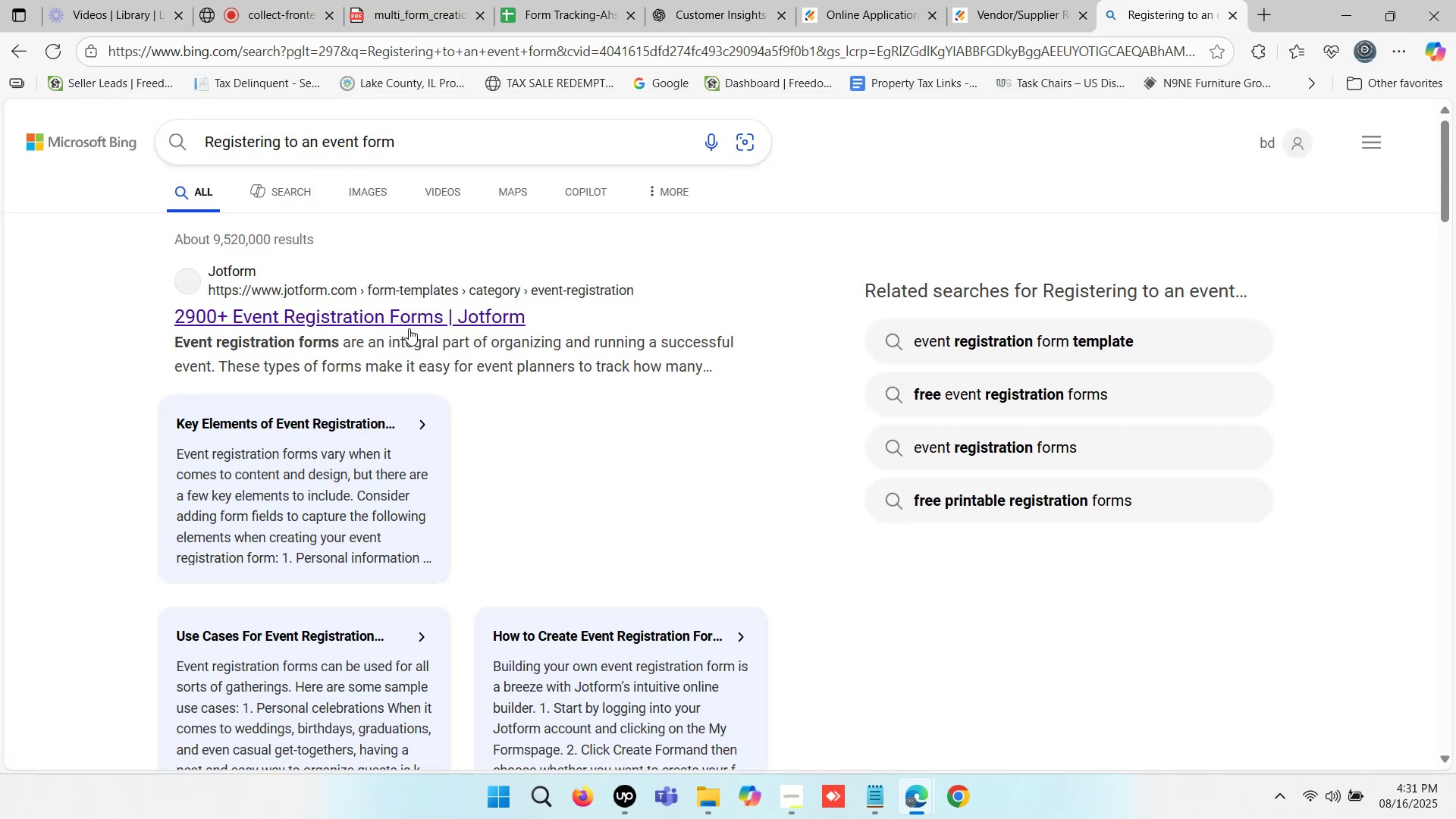 
scroll: coordinate [660, 343], scroll_direction: down, amount: 27.0
 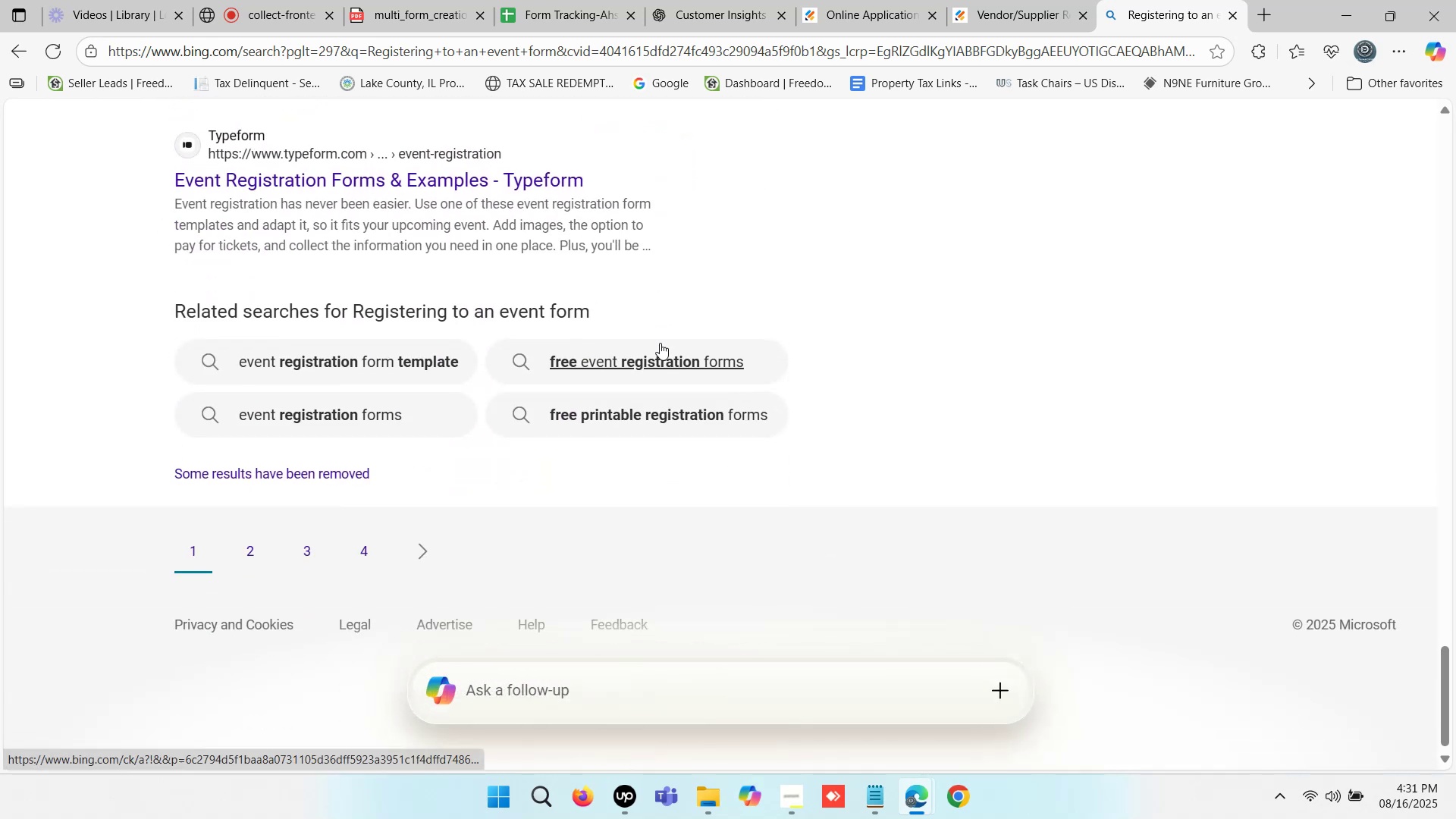 
scroll: coordinate [660, 343], scroll_direction: up, amount: 1.0
 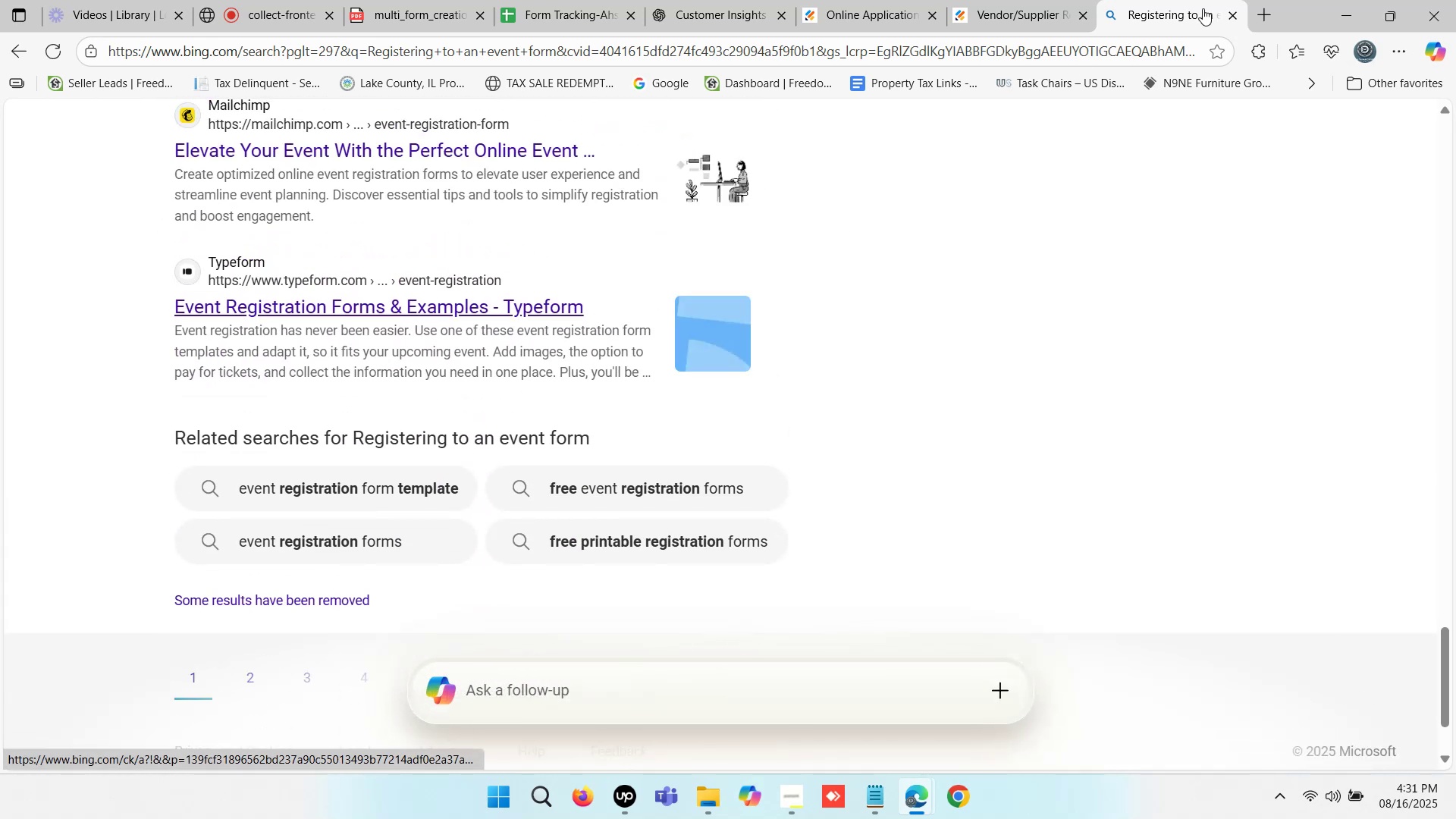 
left_click([1231, 14])
 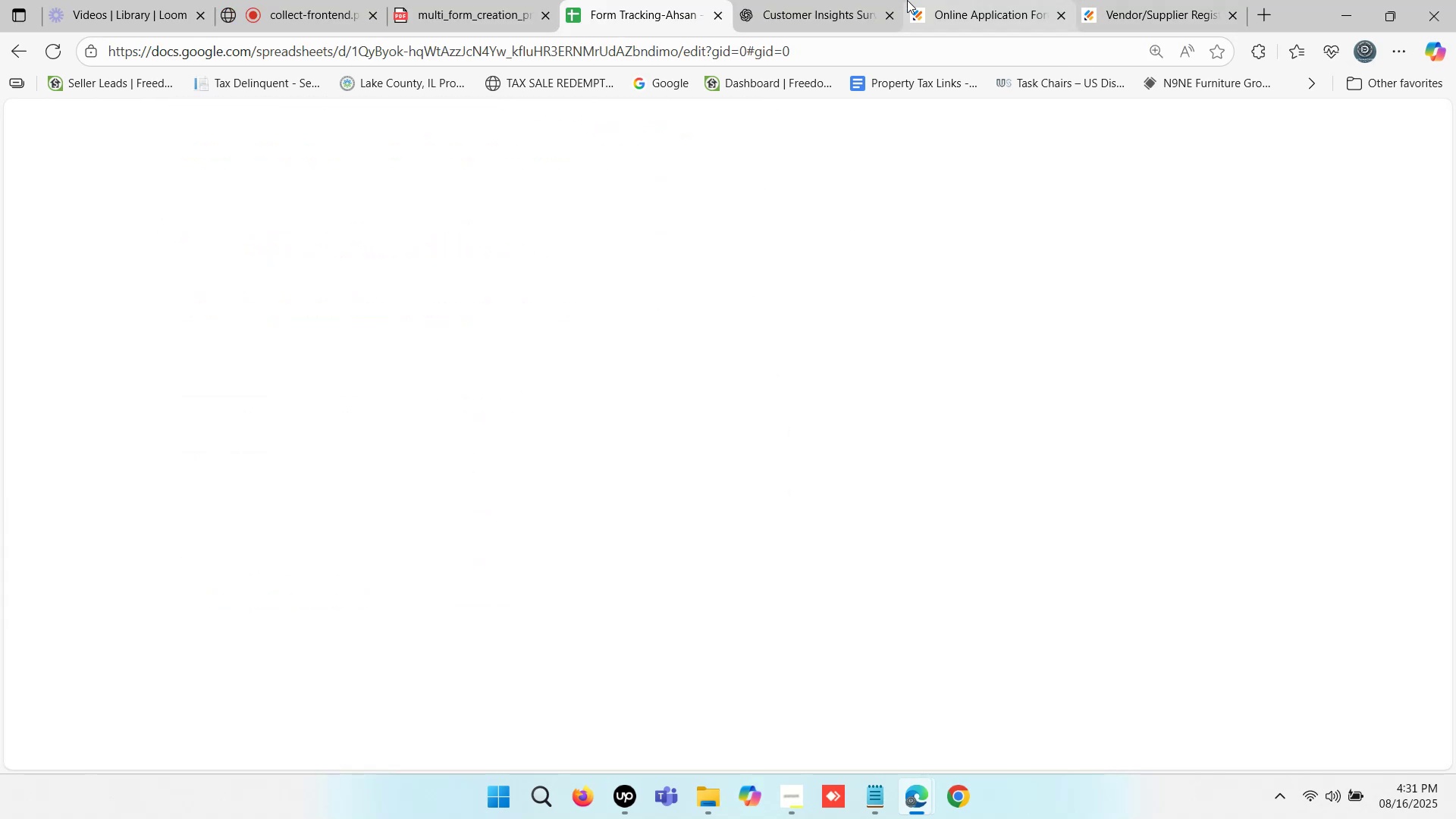 
left_click([980, 0])
 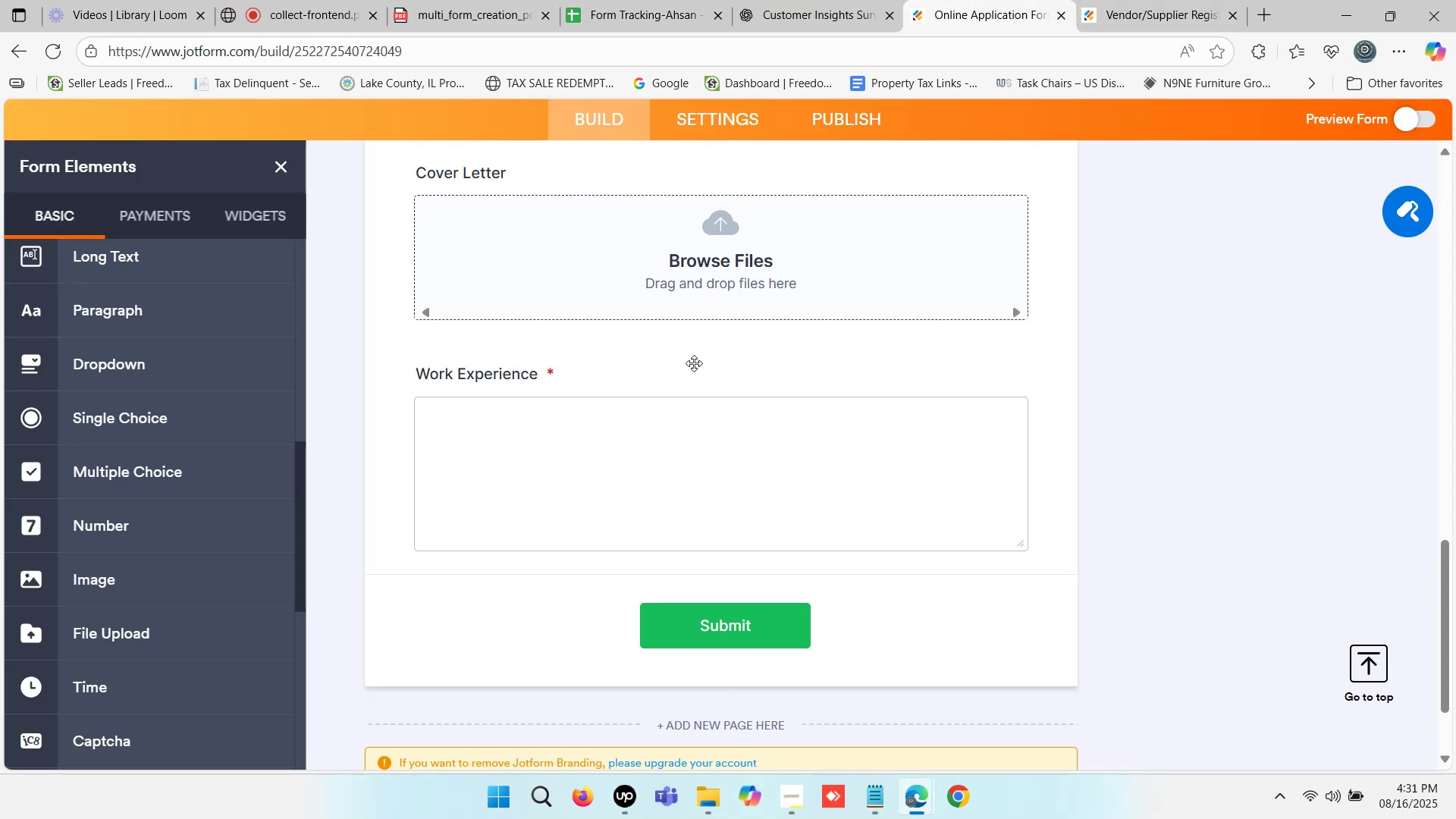 
scroll: coordinate [611, 434], scroll_direction: down, amount: 1.0
 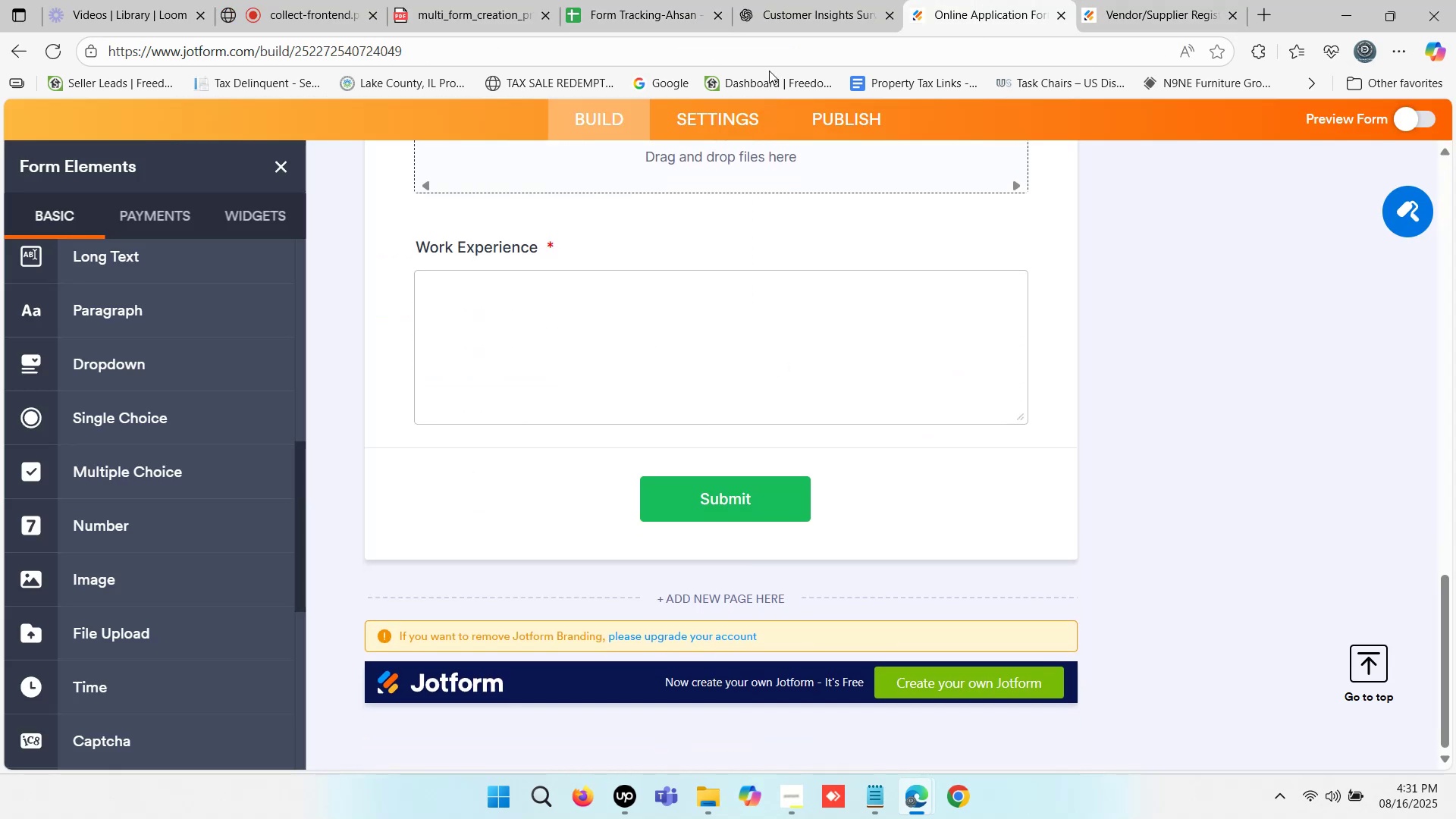 
left_click([759, 0])
 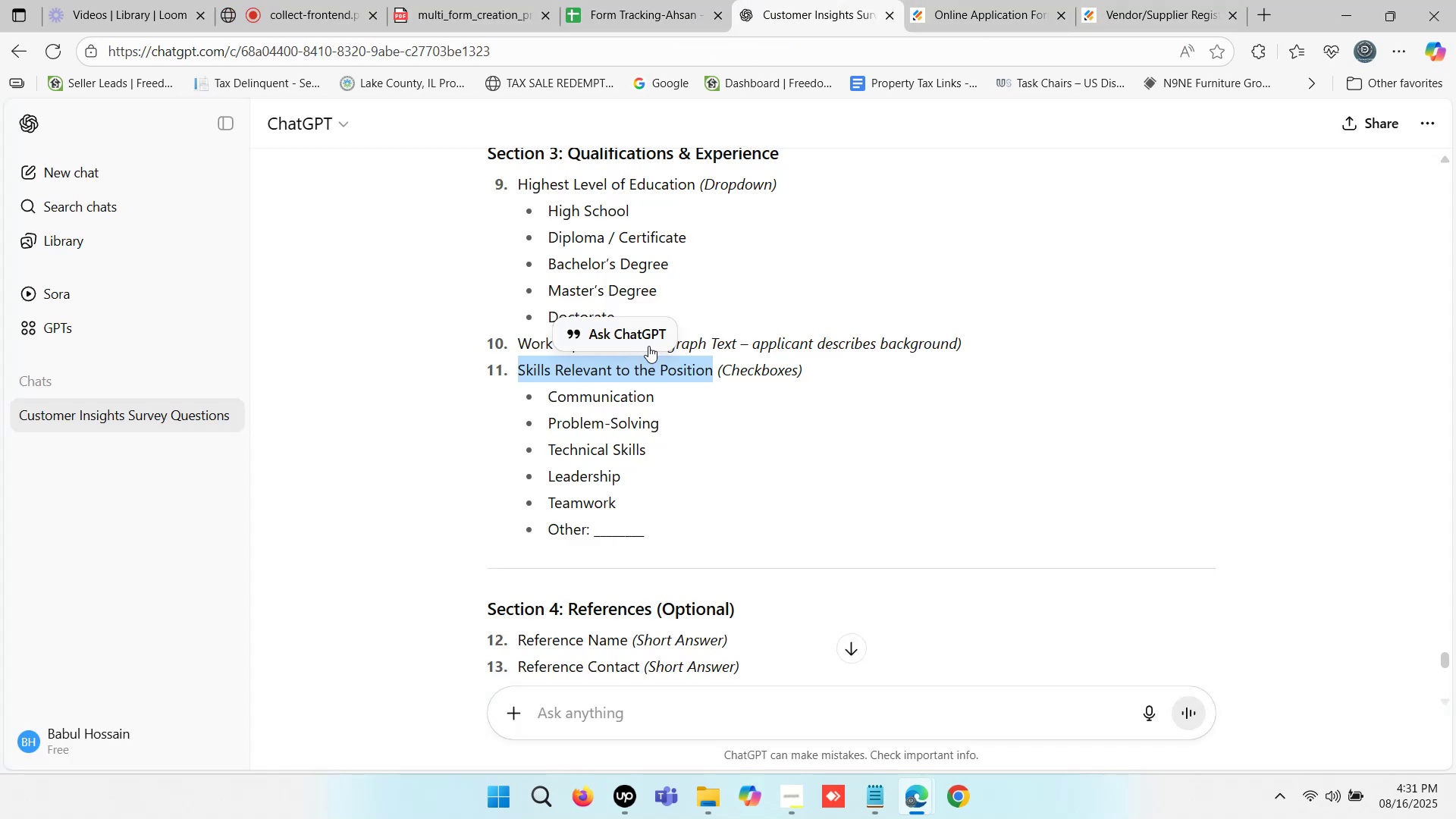 
key(Control+C)
 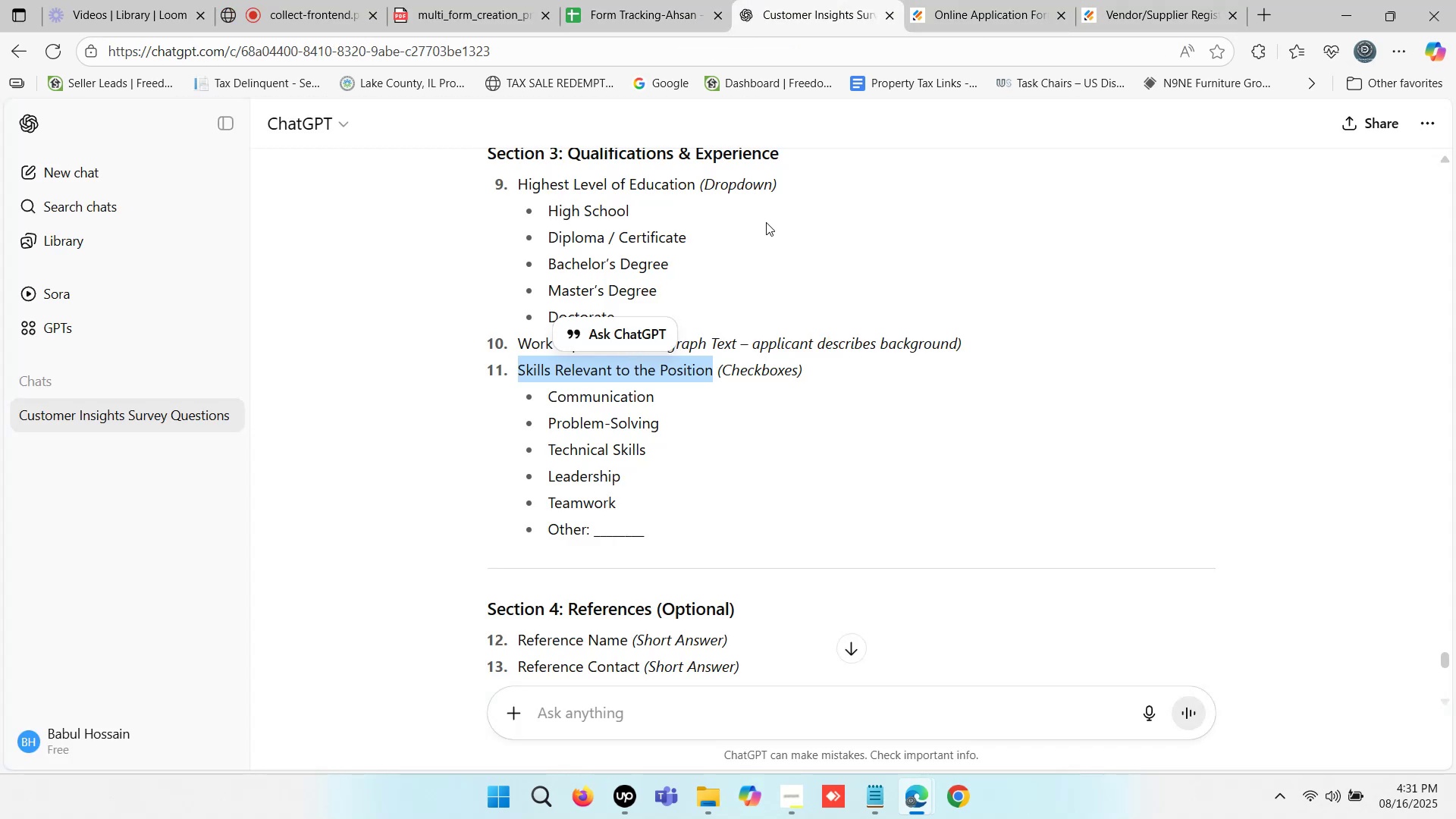 
key(Control+C)
 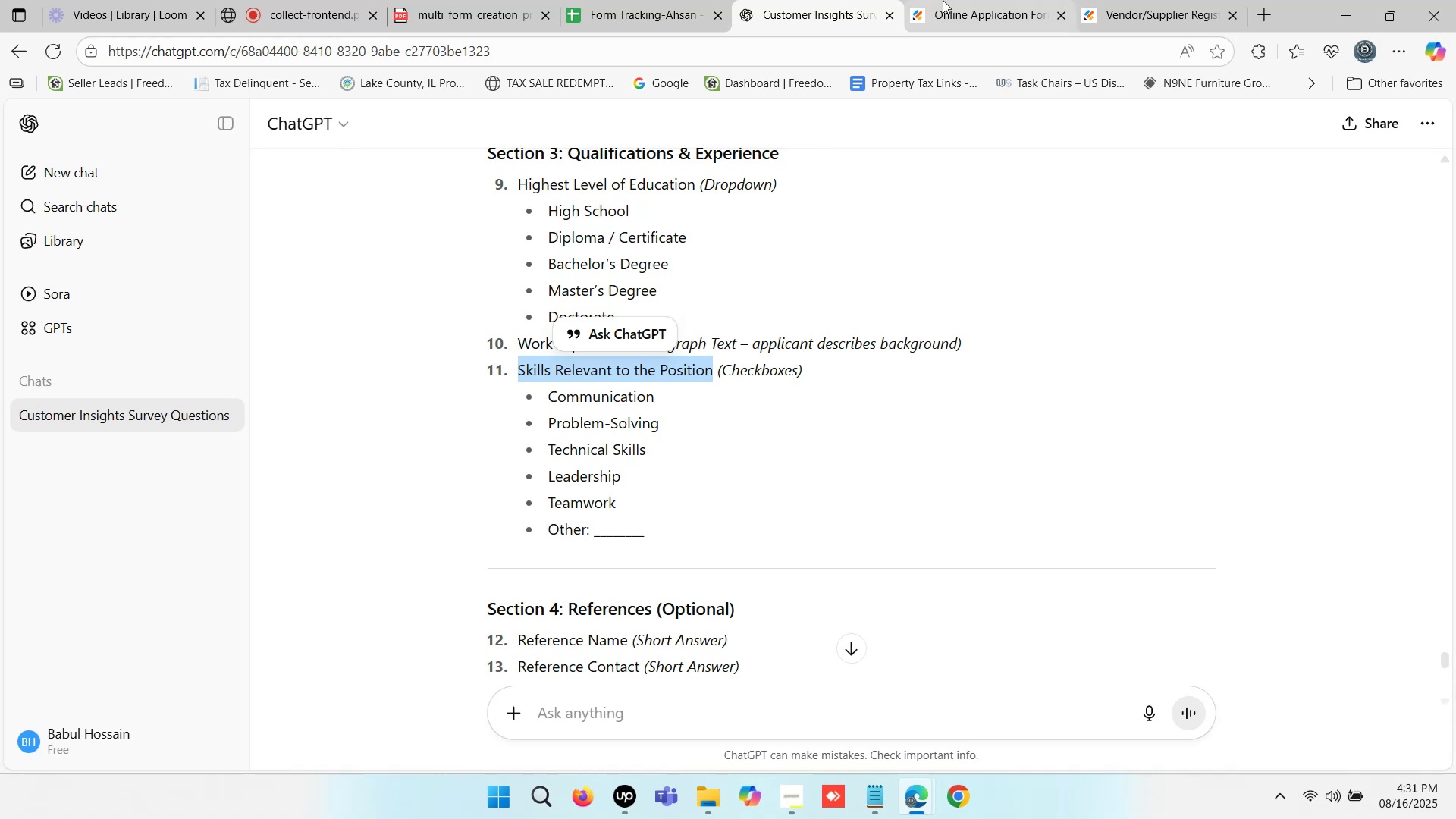 
left_click([973, 0])
 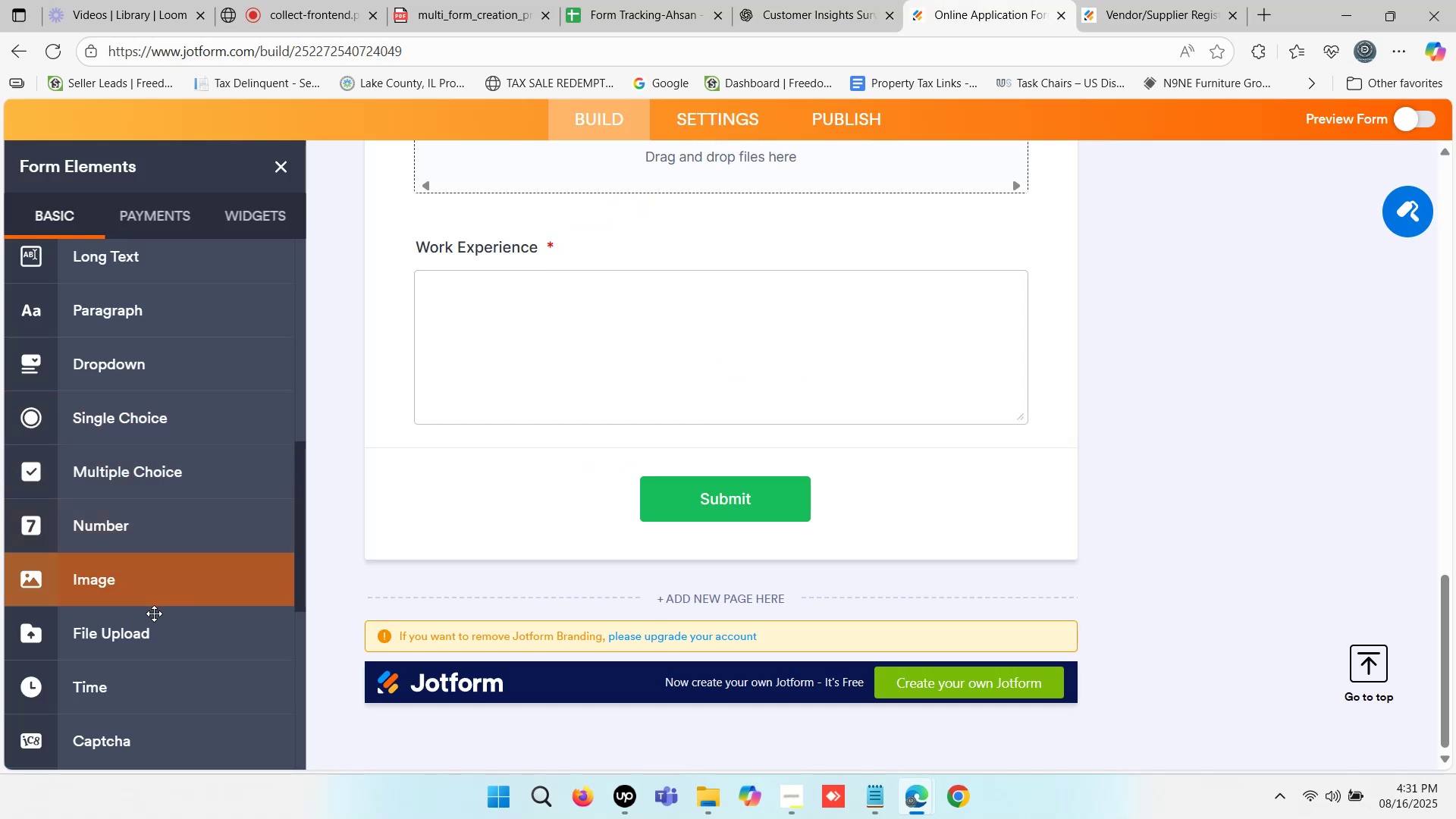 
scroll: coordinate [180, 500], scroll_direction: down, amount: 2.0
 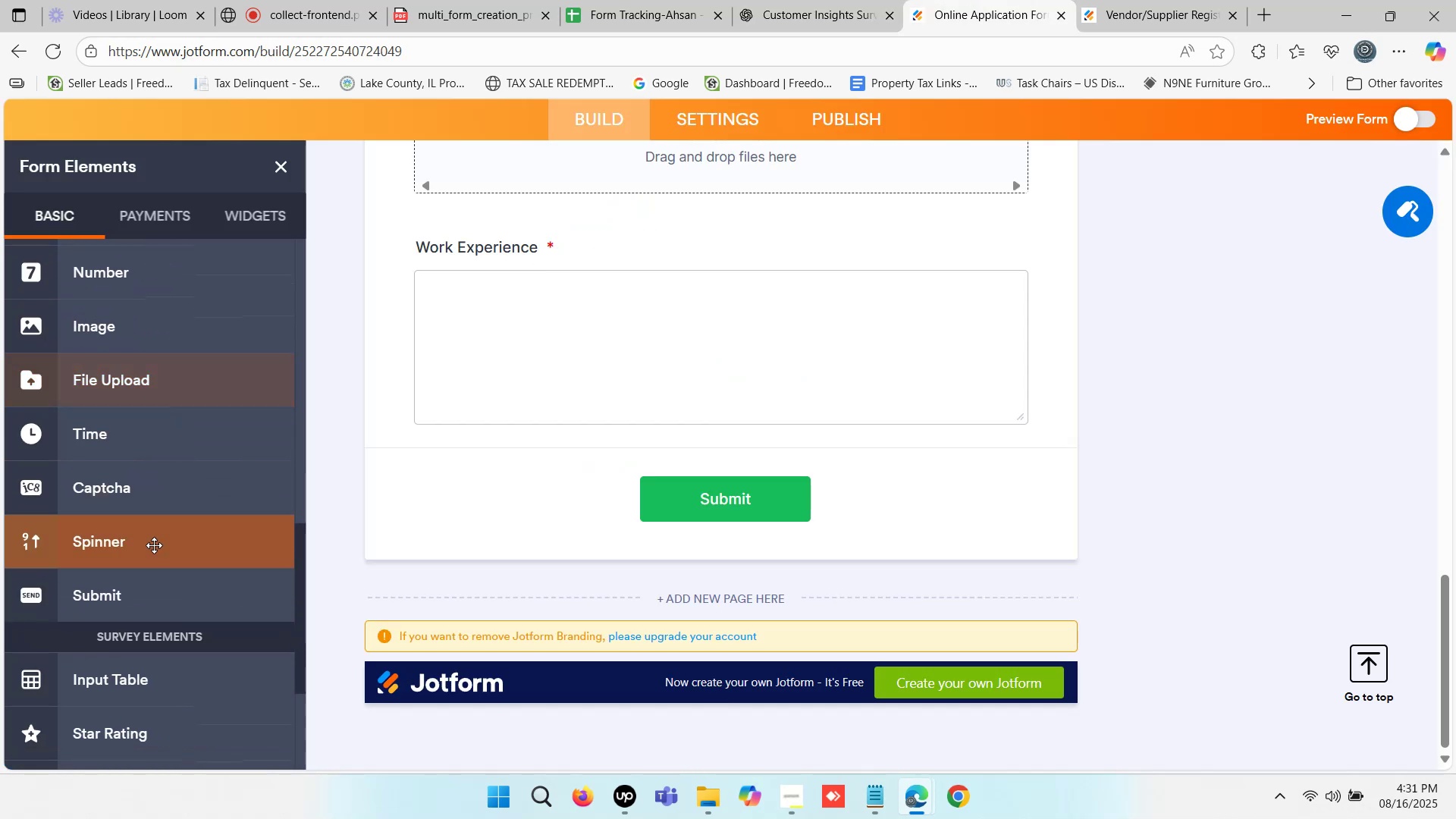 
scroll: coordinate [132, 463], scroll_direction: up, amount: 3.0
 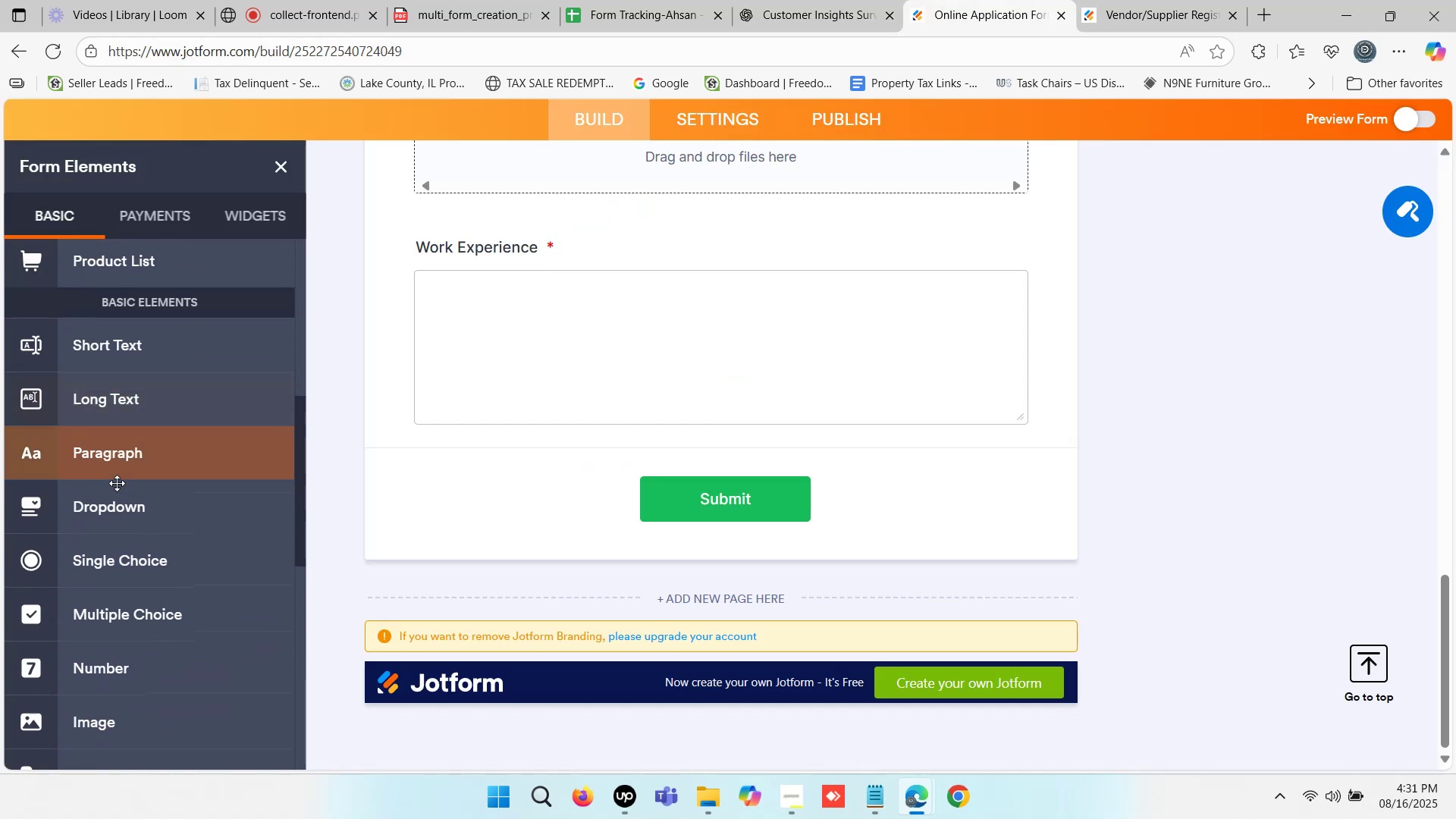 
left_click_drag(start_coordinate=[128, 513], to_coordinate=[666, 447])
 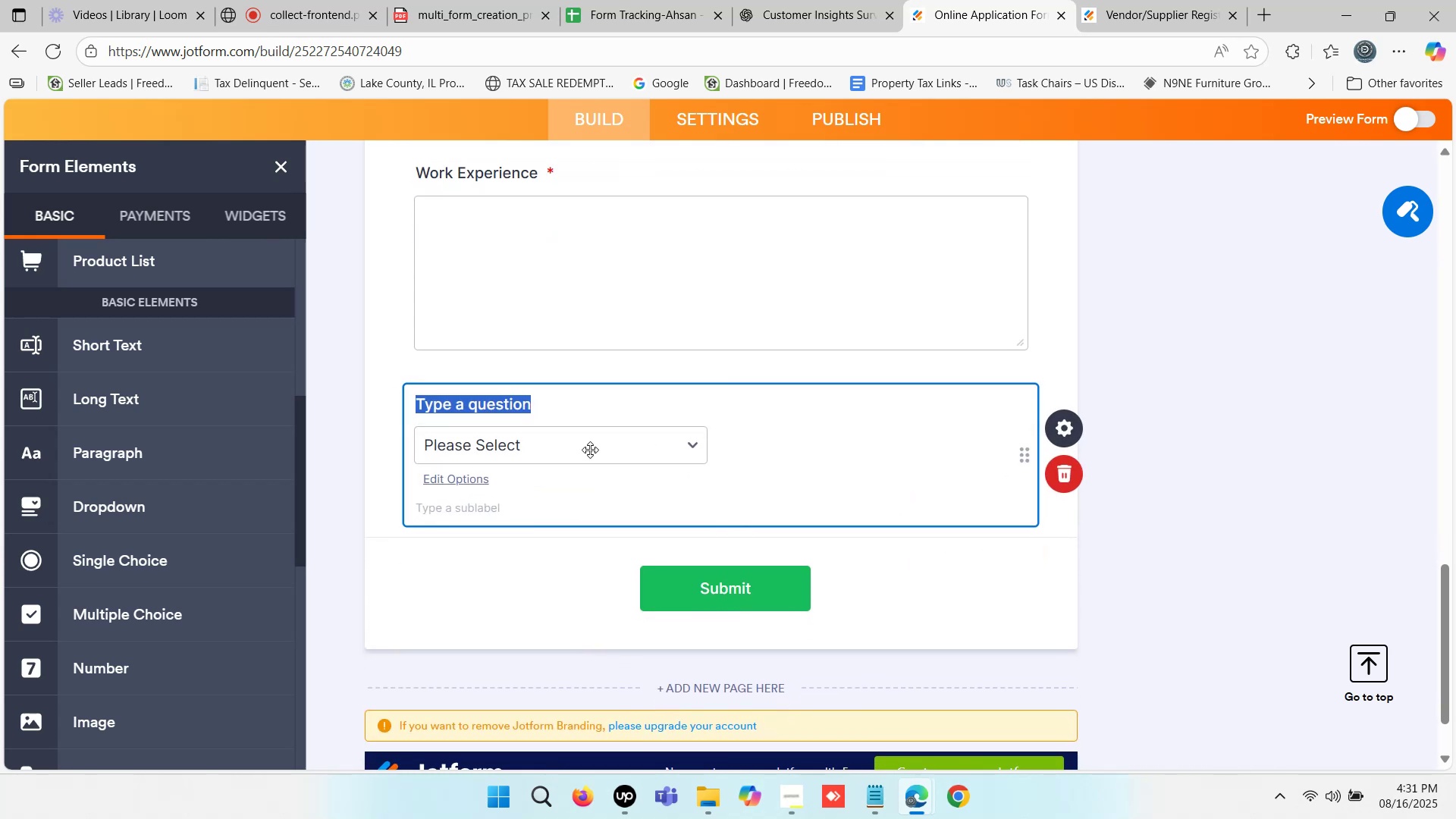 
key(Control+V)
 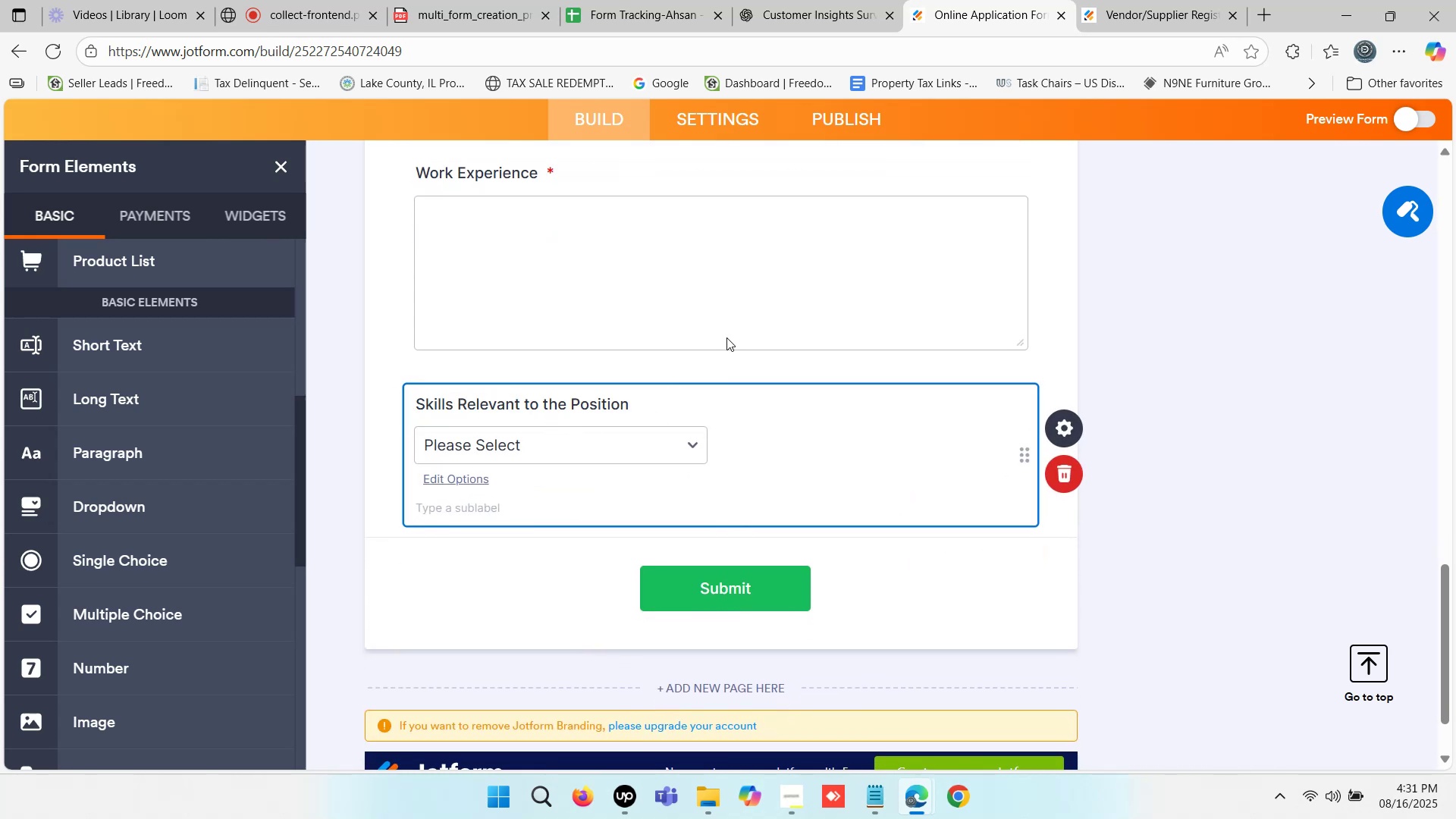 
left_click_drag(start_coordinate=[656, 405], to_coordinate=[404, 400])
 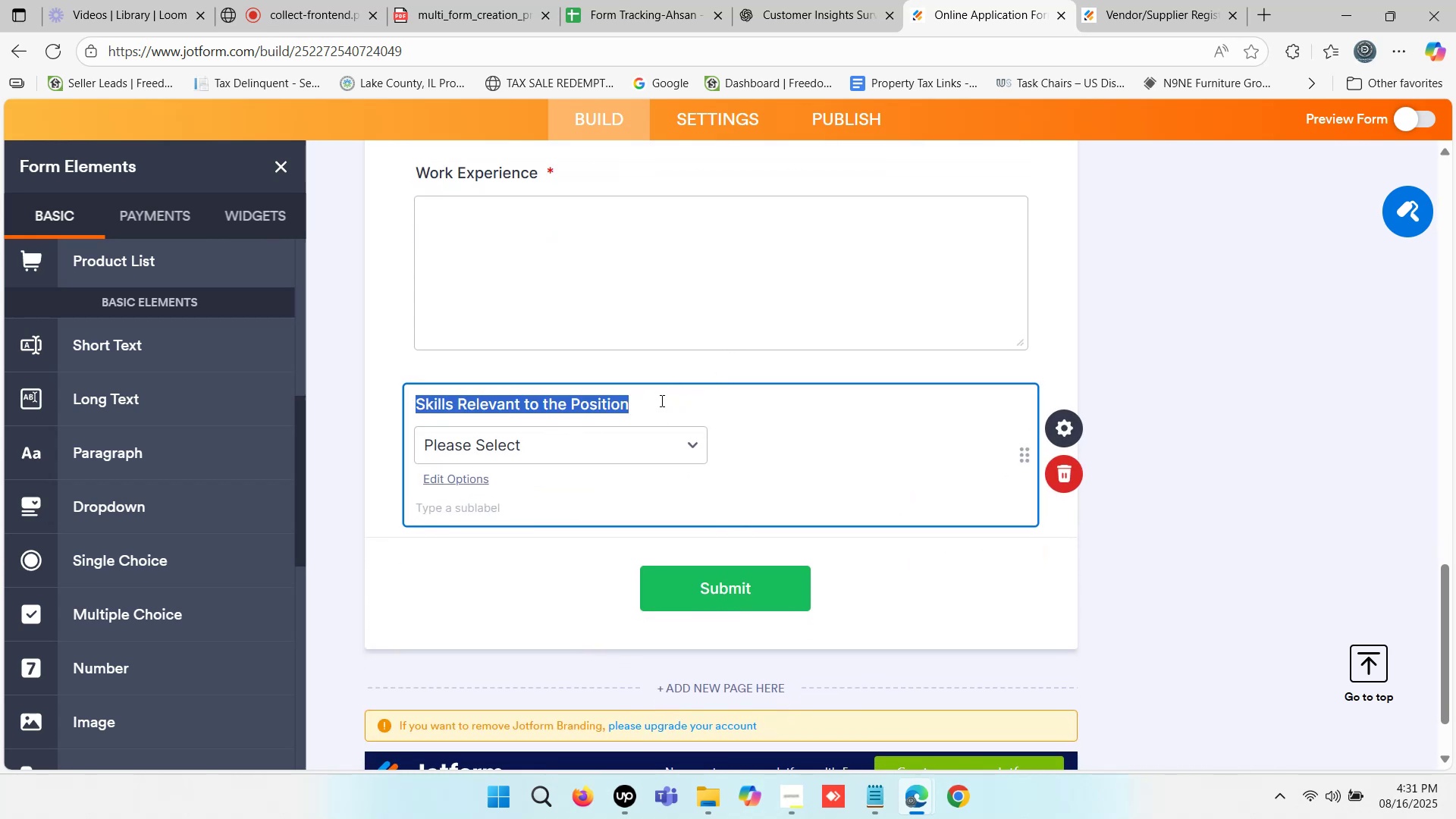 
left_click([661, 400])
 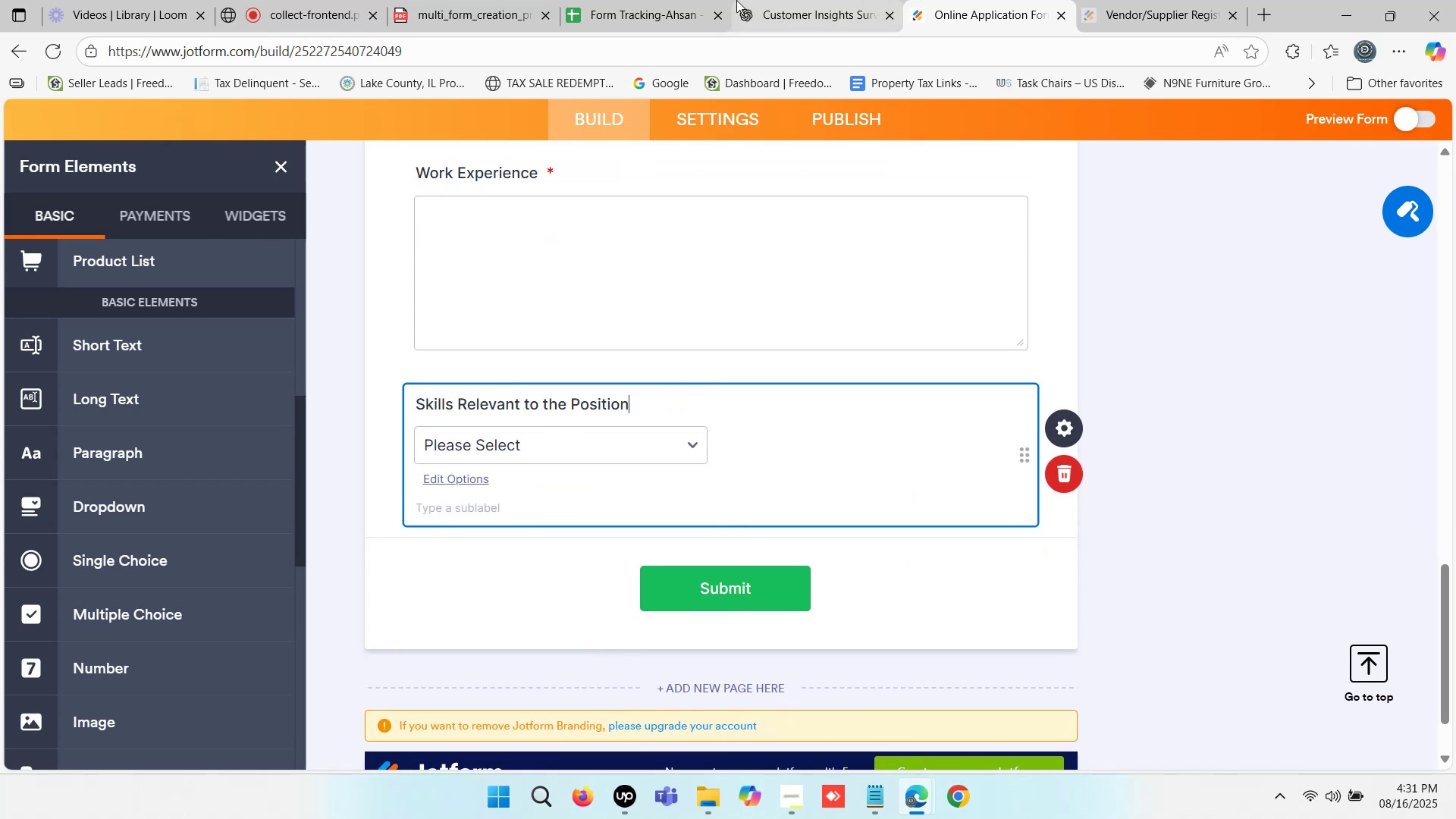 
left_click([801, 0])
 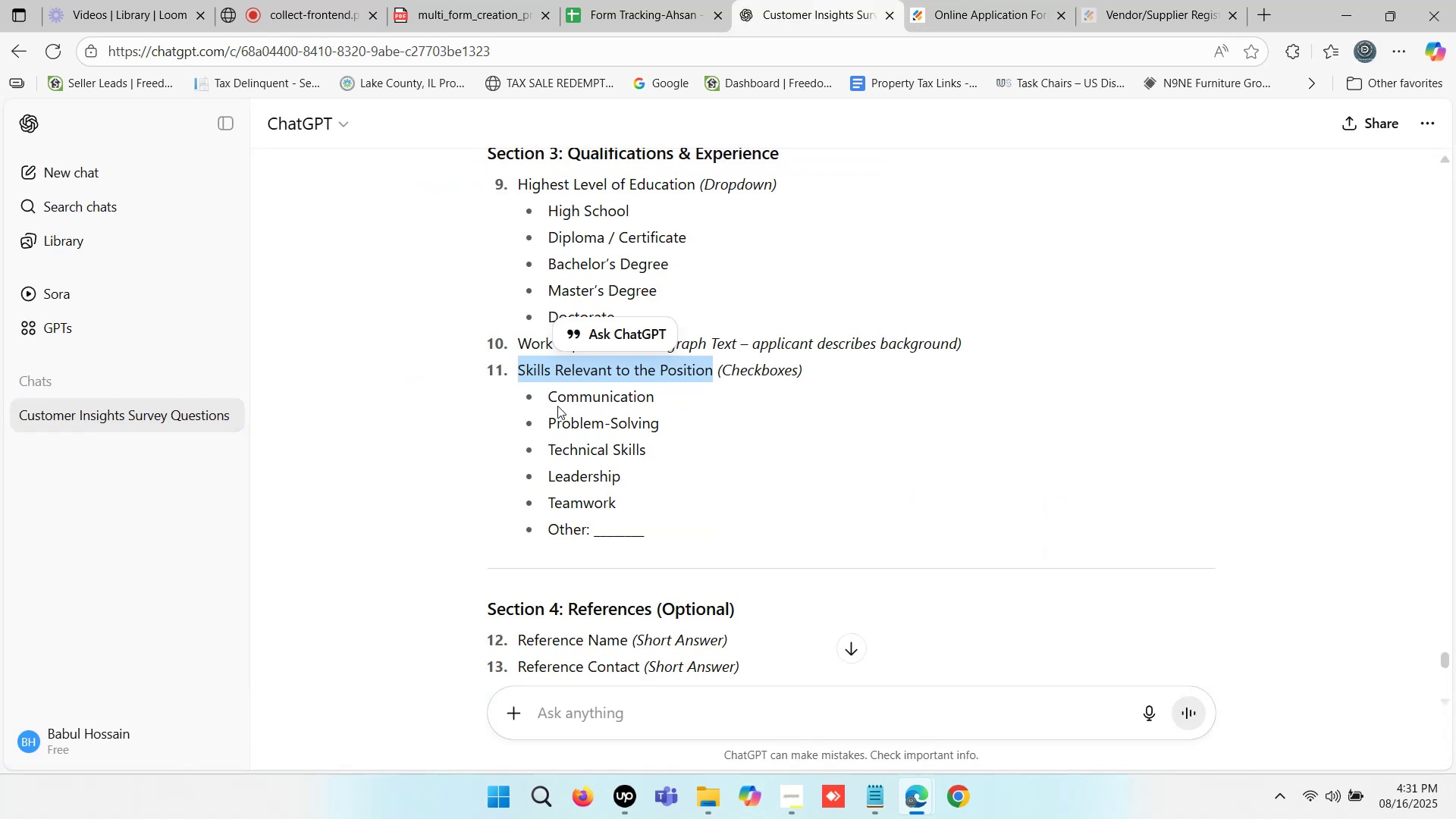 
left_click_drag(start_coordinate=[549, 399], to_coordinate=[651, 398])
 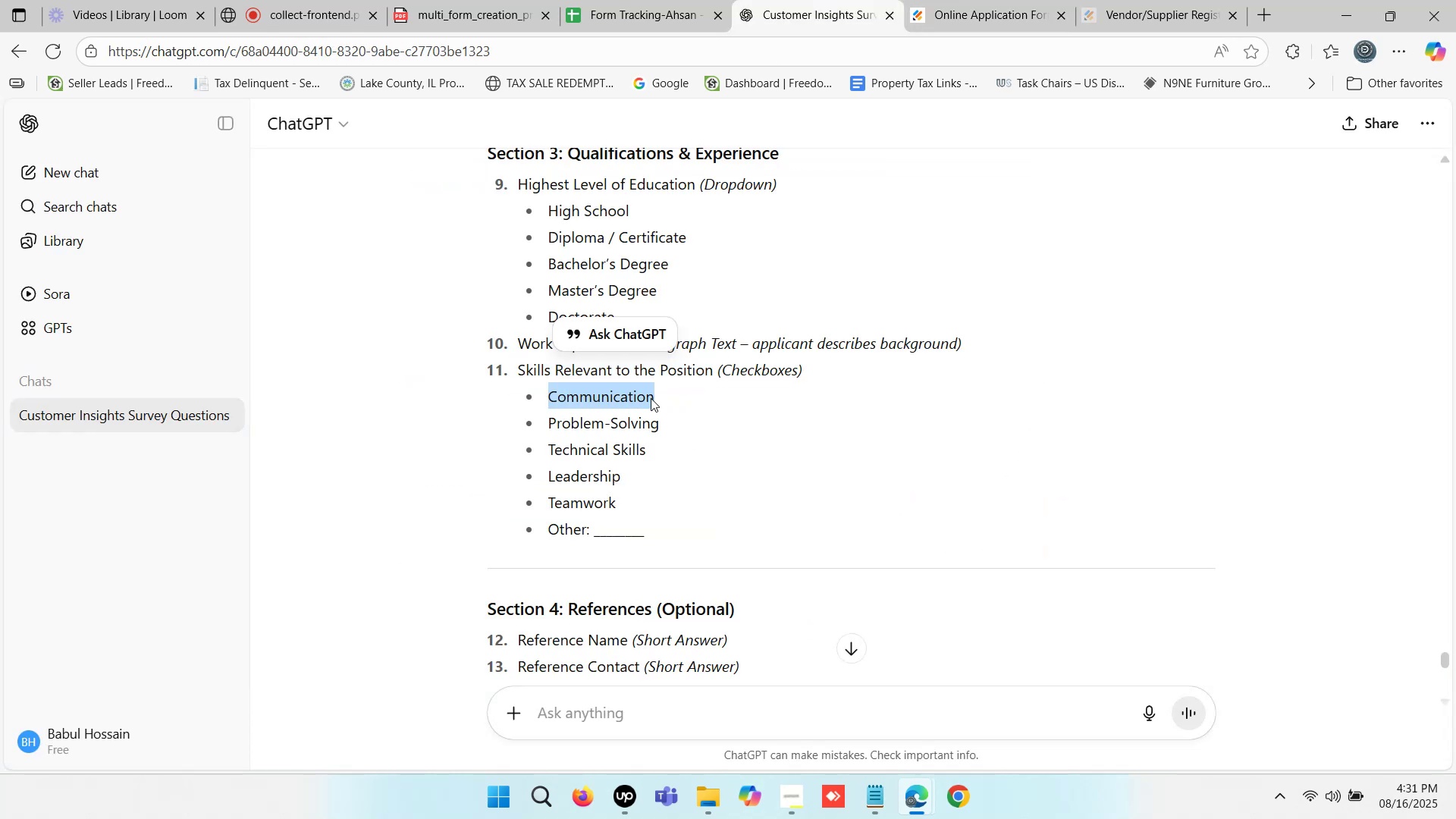 
key(Control+C)
 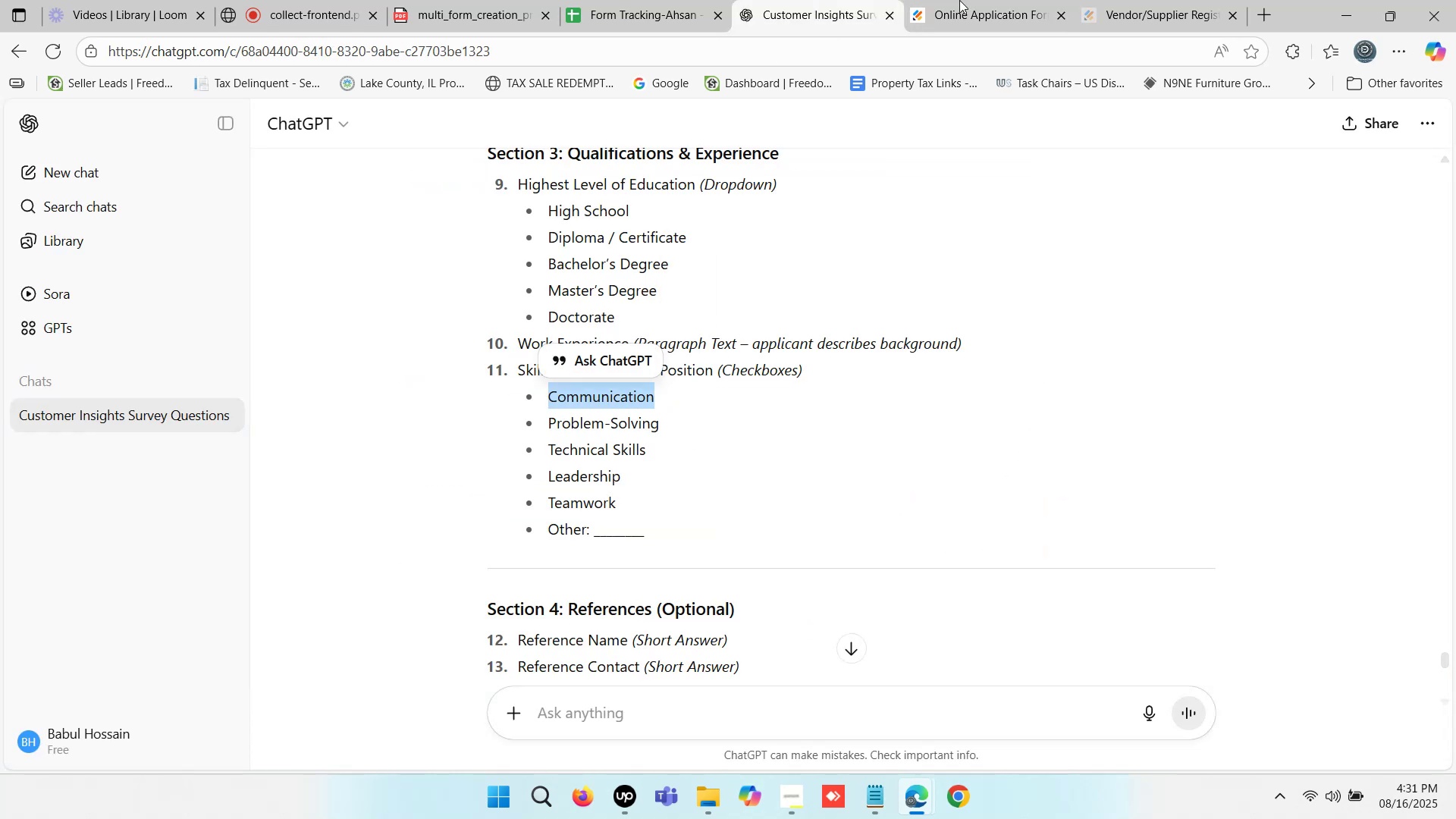 
left_click([993, 0])
 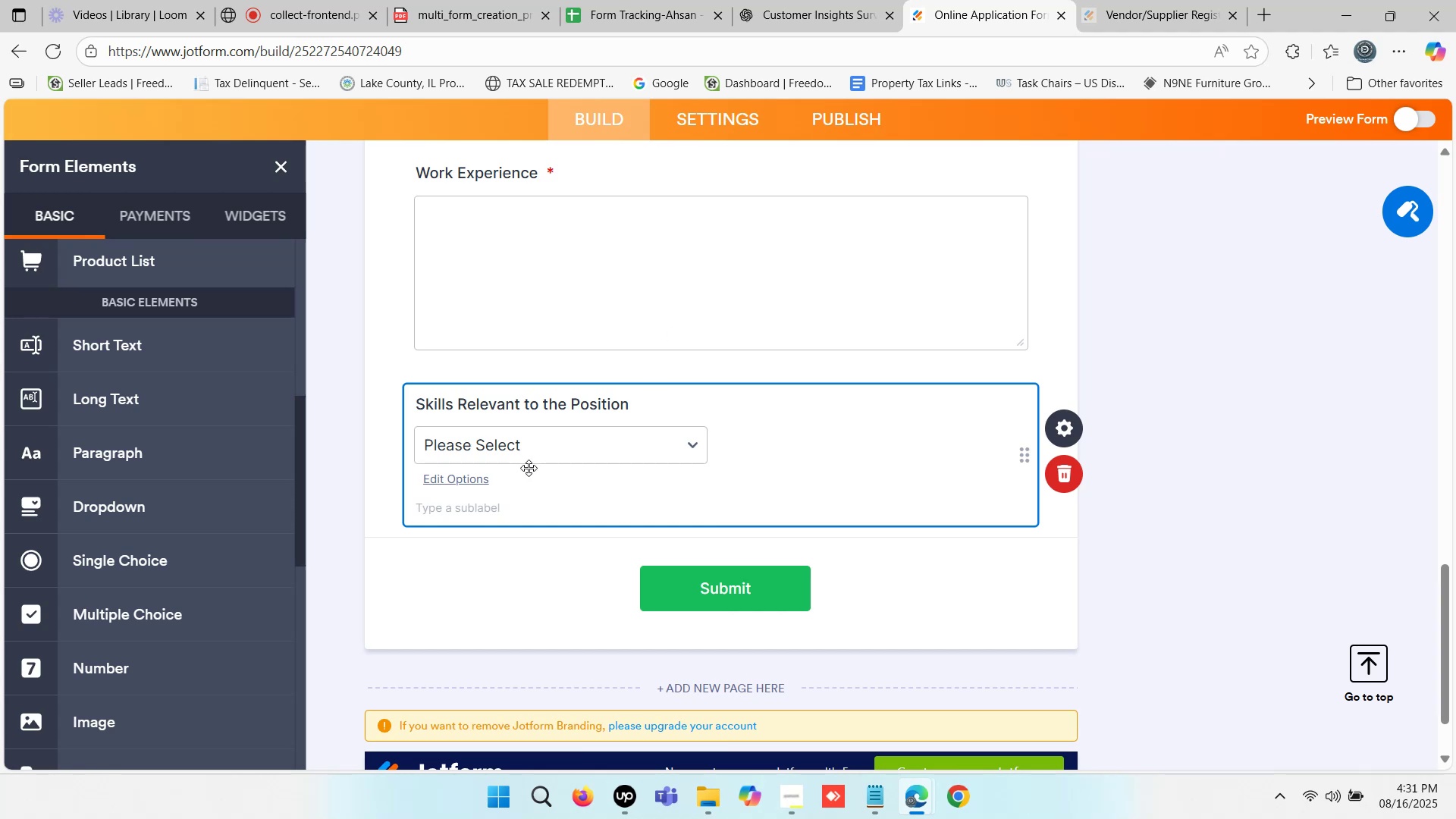 
left_click([507, 453])
 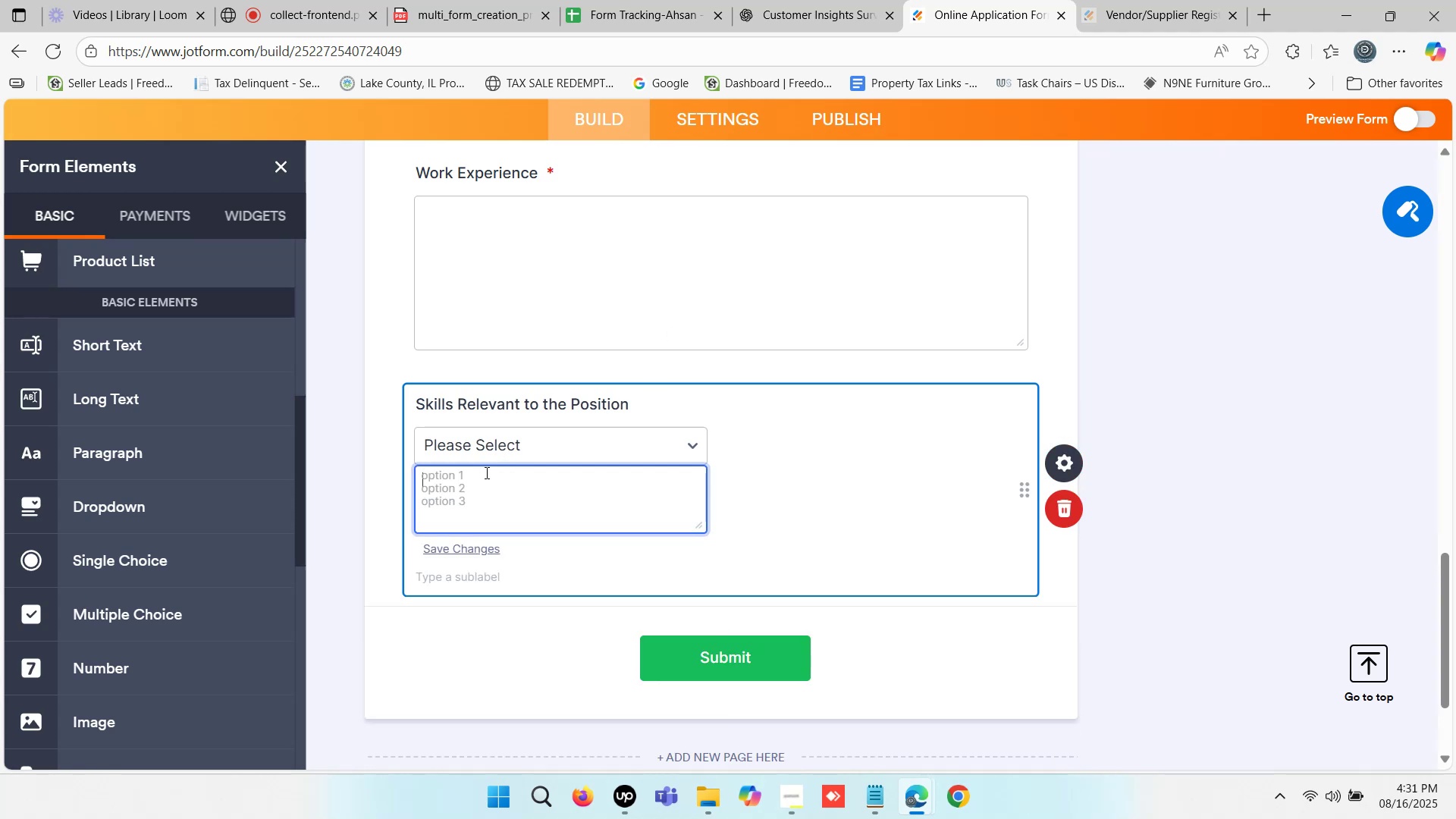 
key(Control+ControlLeft)
 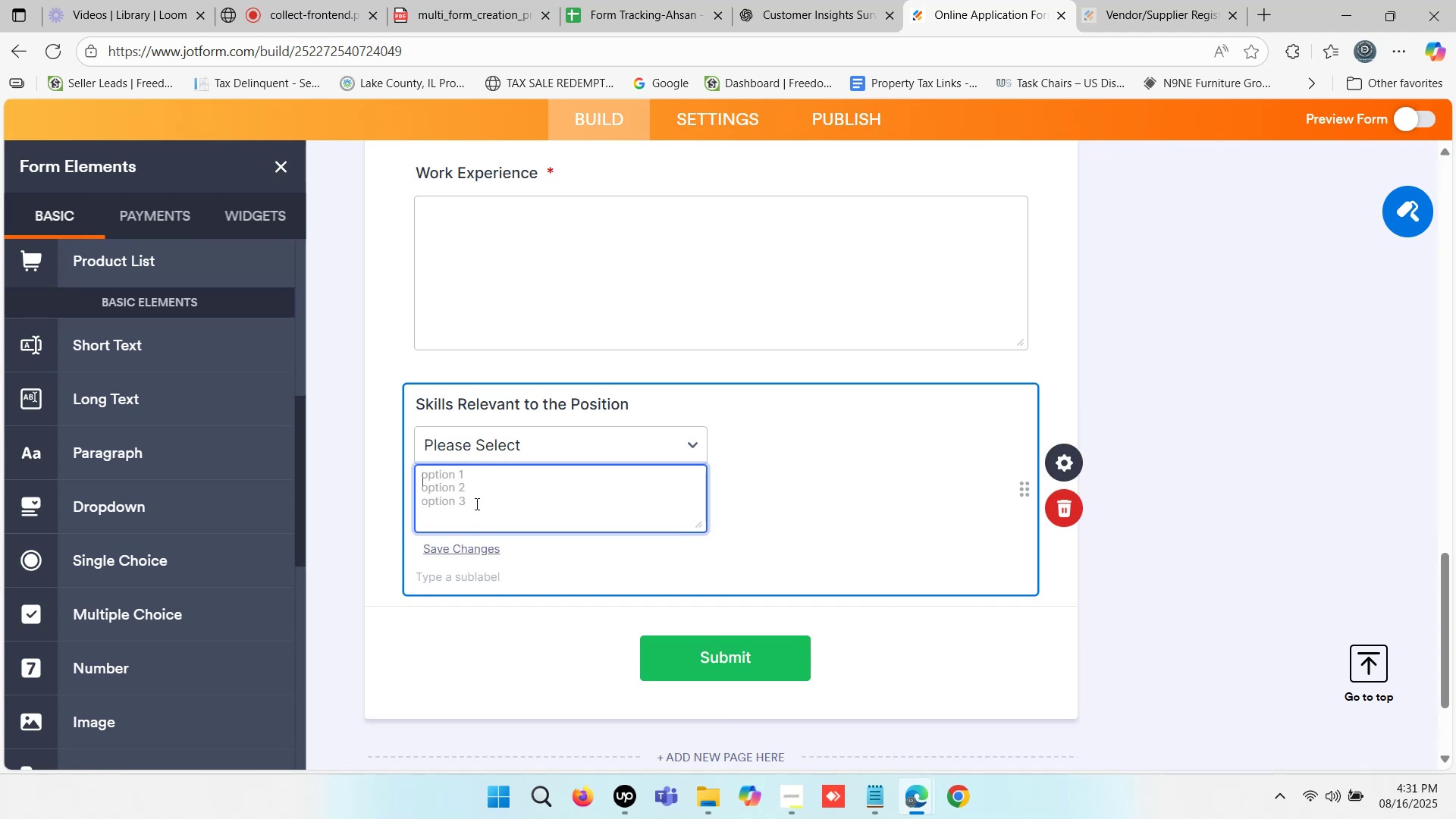 
key(Control+V)
 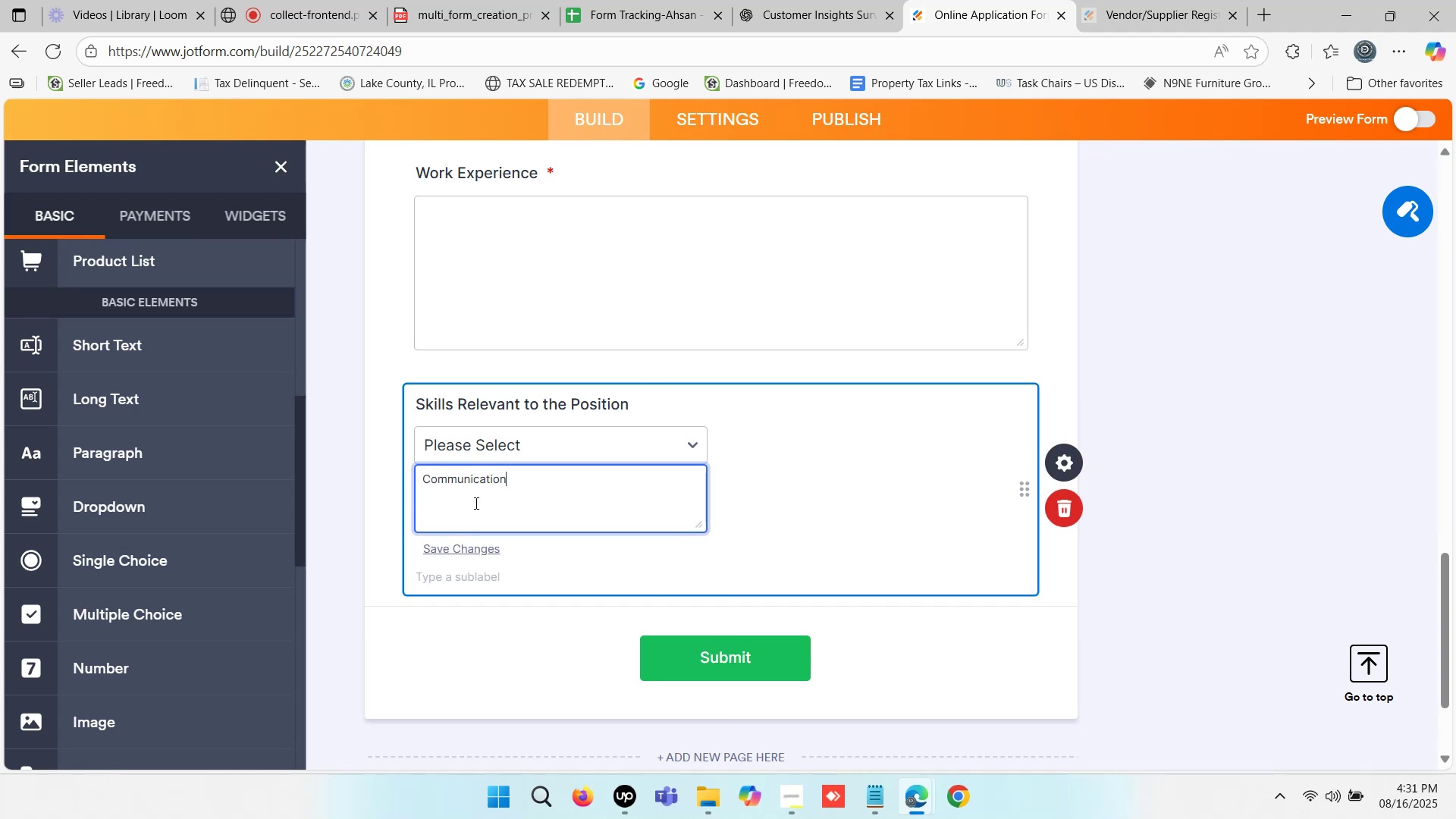 
key(Enter)
 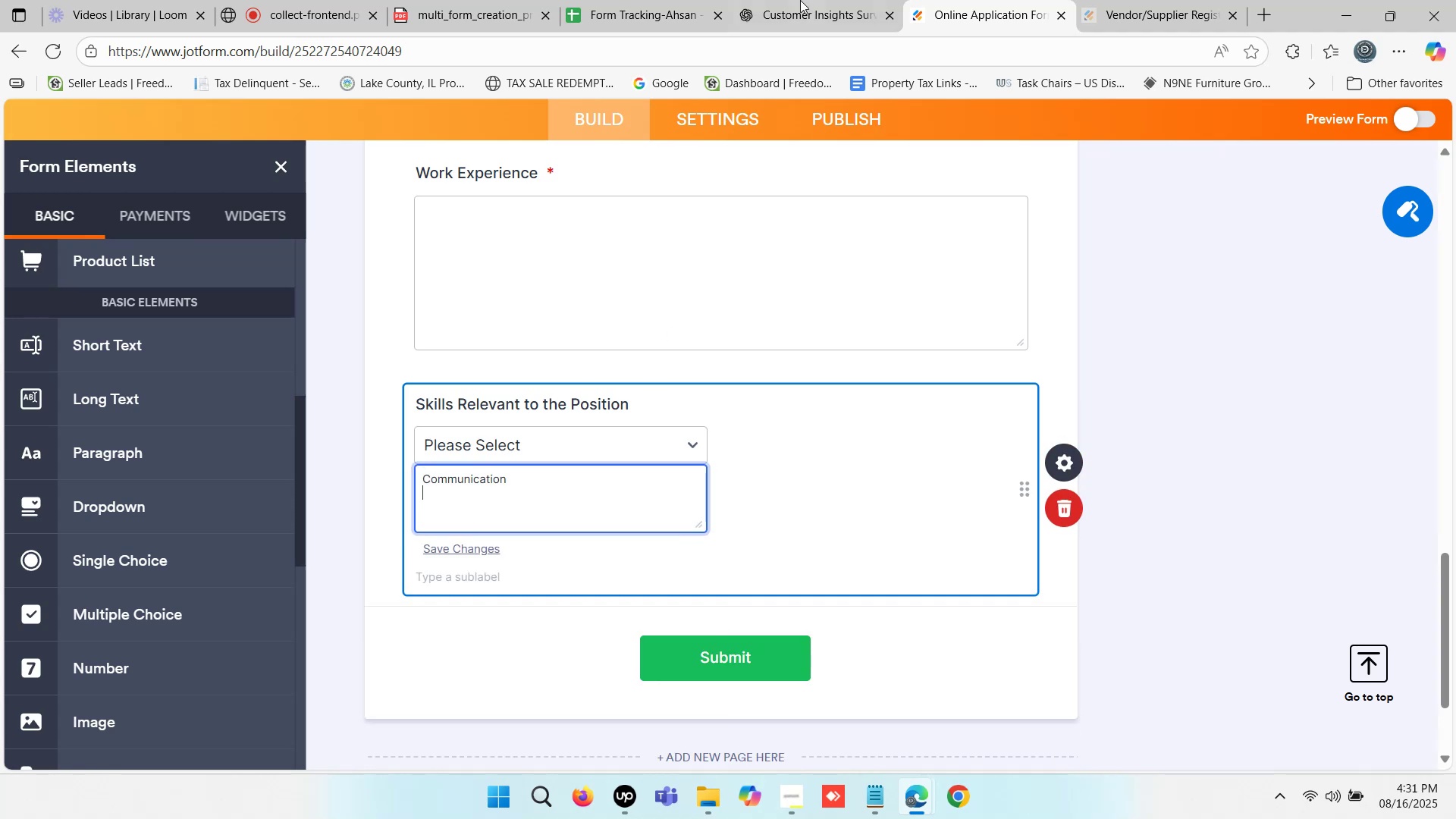 
left_click([795, 0])
 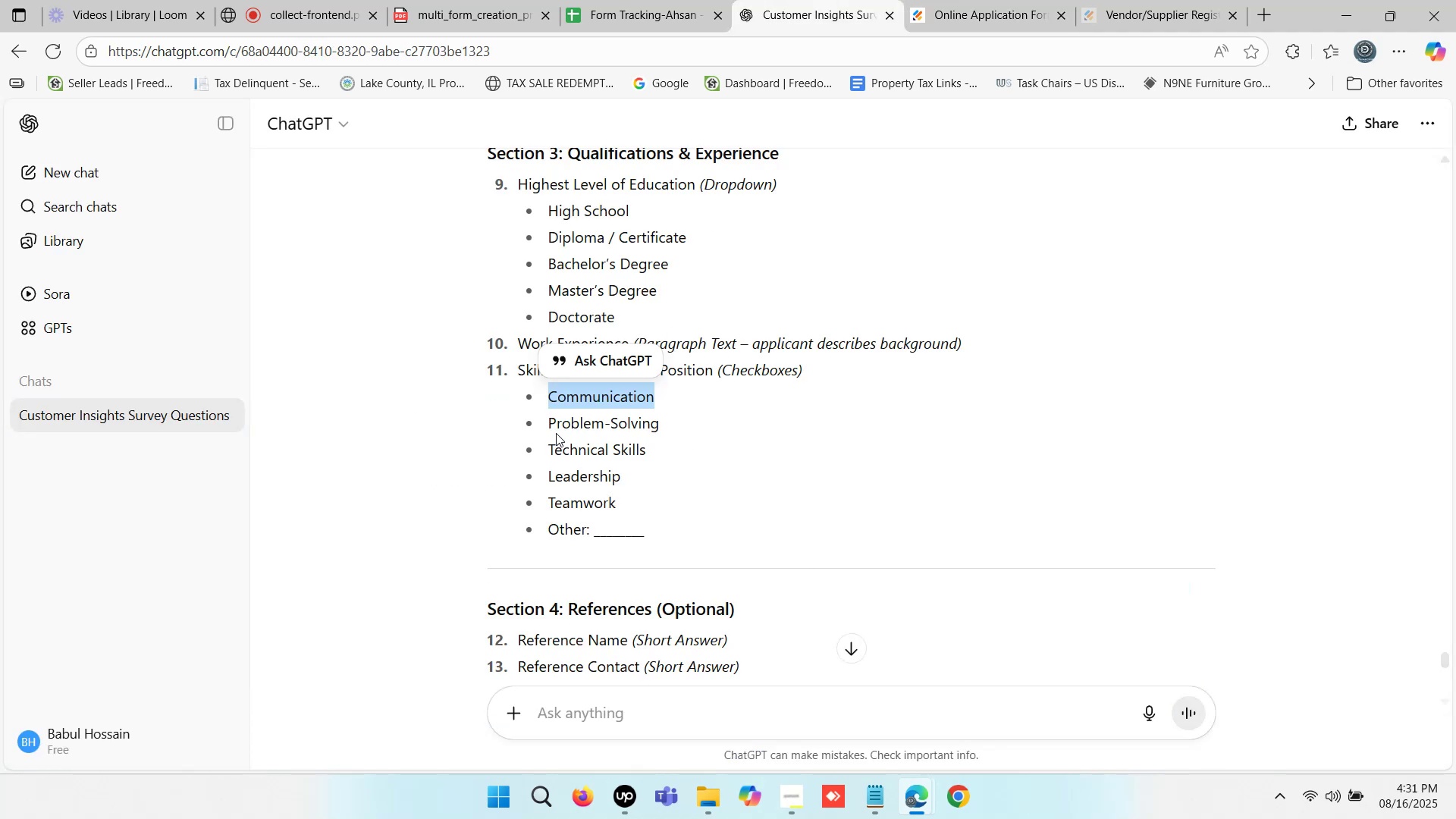 
left_click_drag(start_coordinate=[551, 419], to_coordinate=[662, 420])
 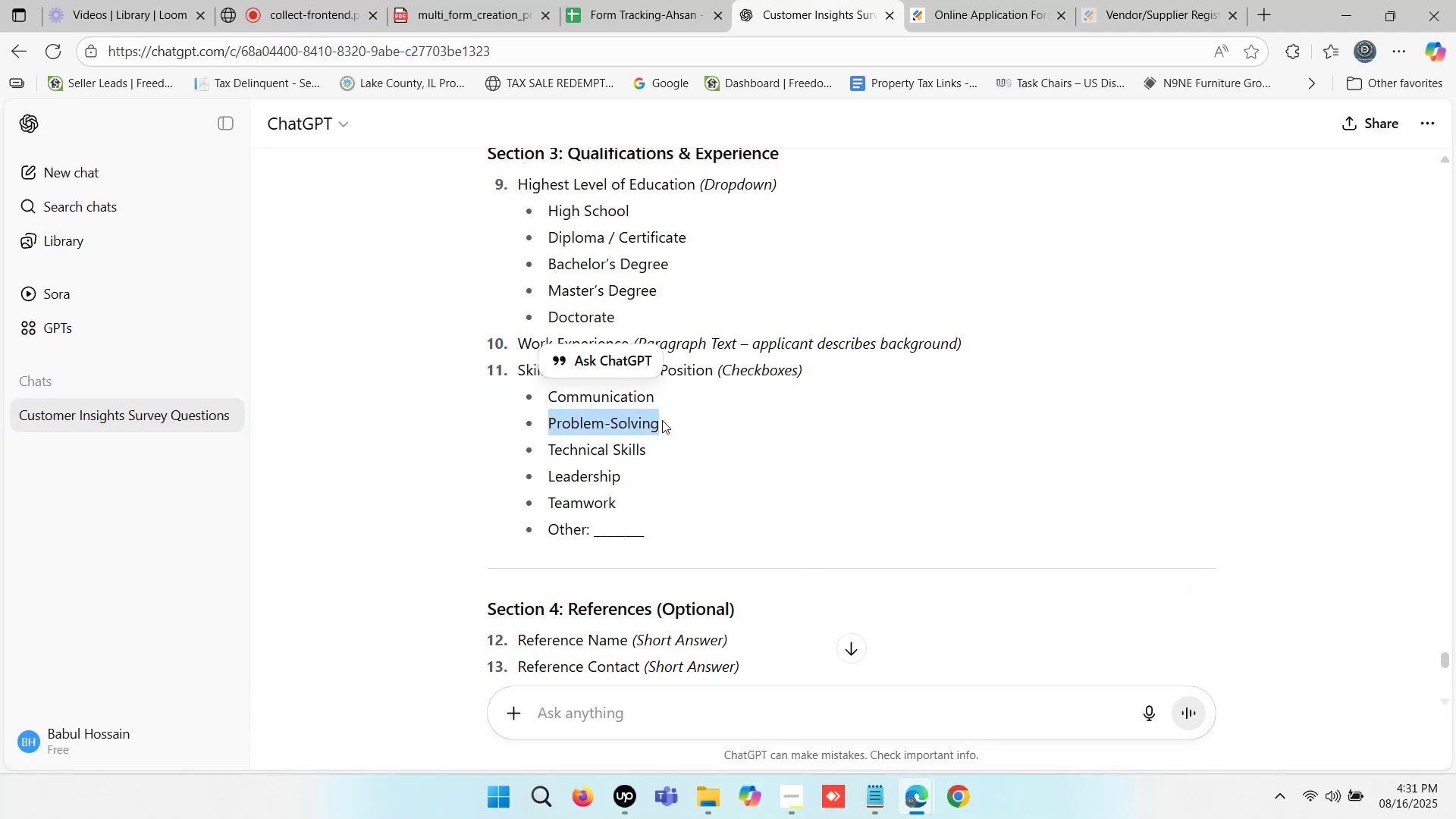 
key(Control+ControlLeft)
 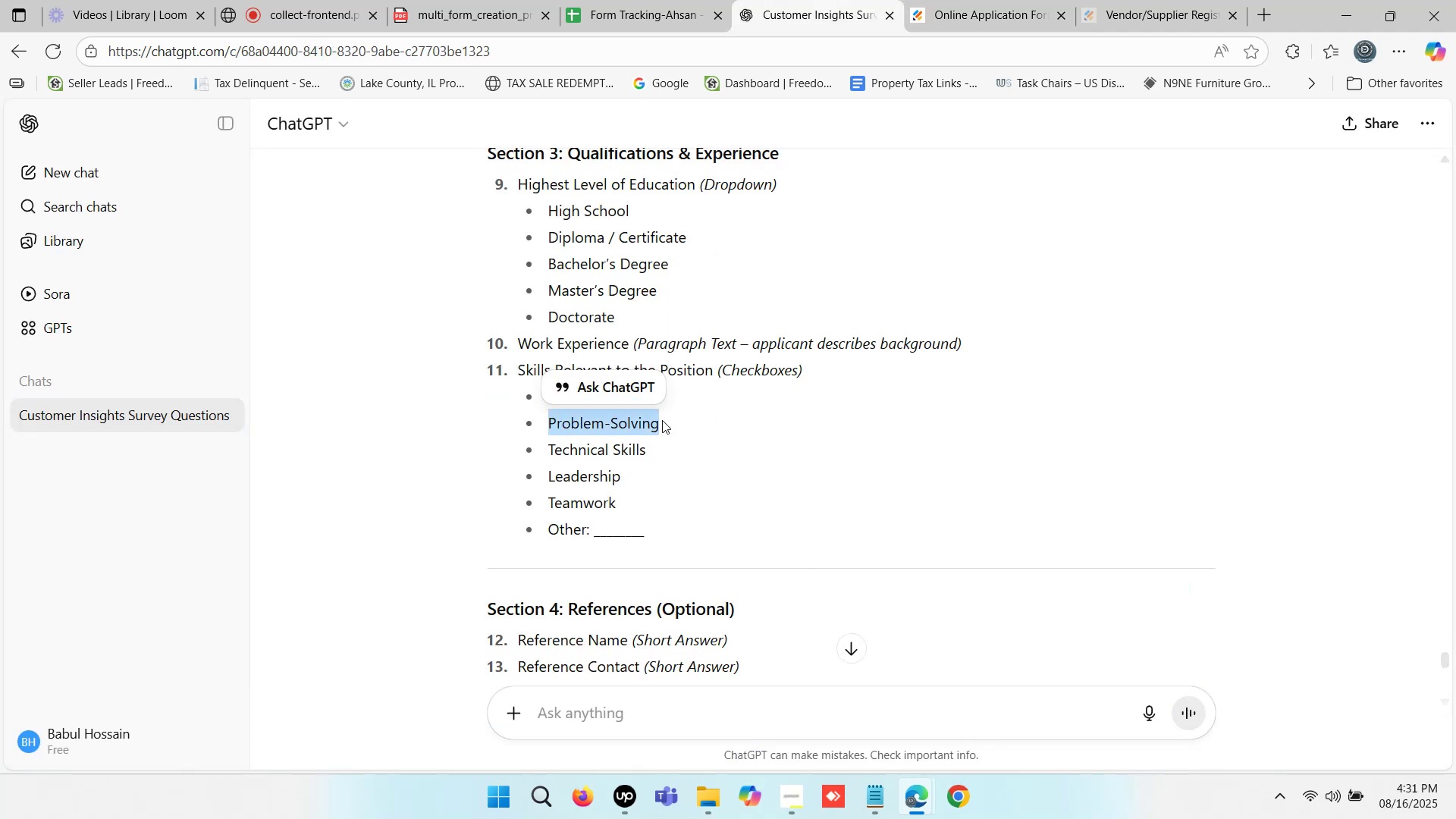 
key(Control+C)
 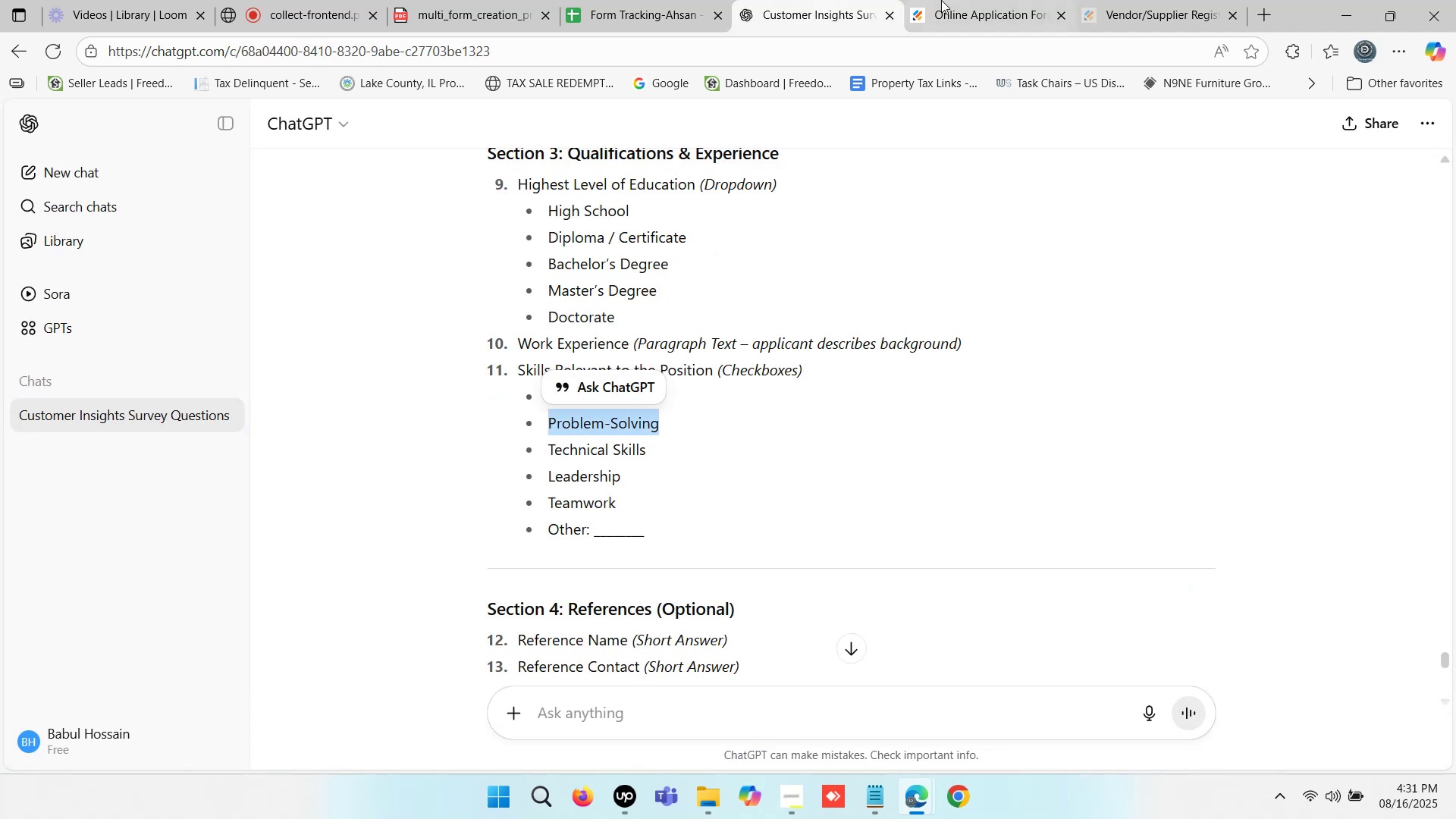 
left_click([967, 0])
 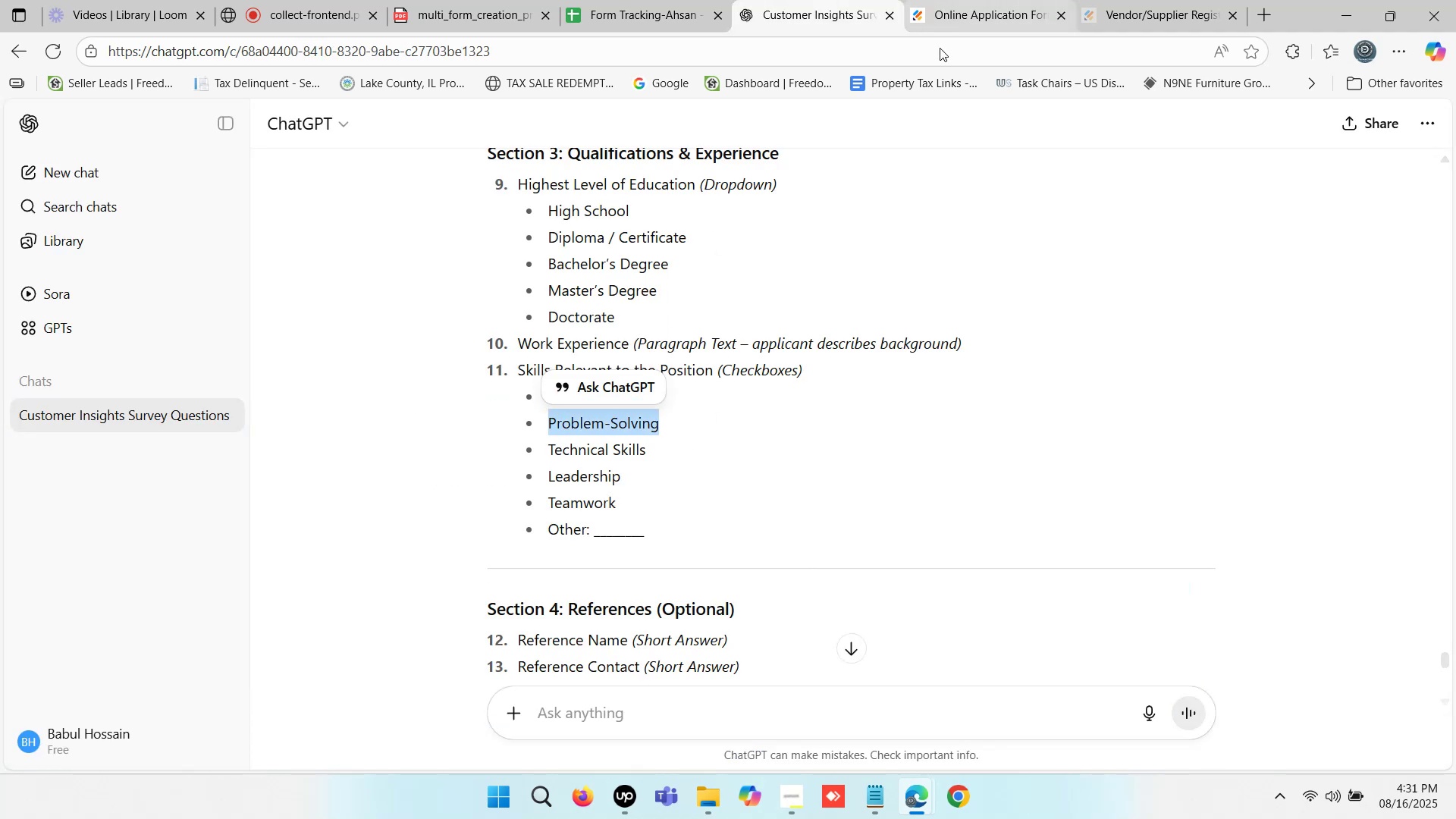 
key(Control+ControlLeft)
 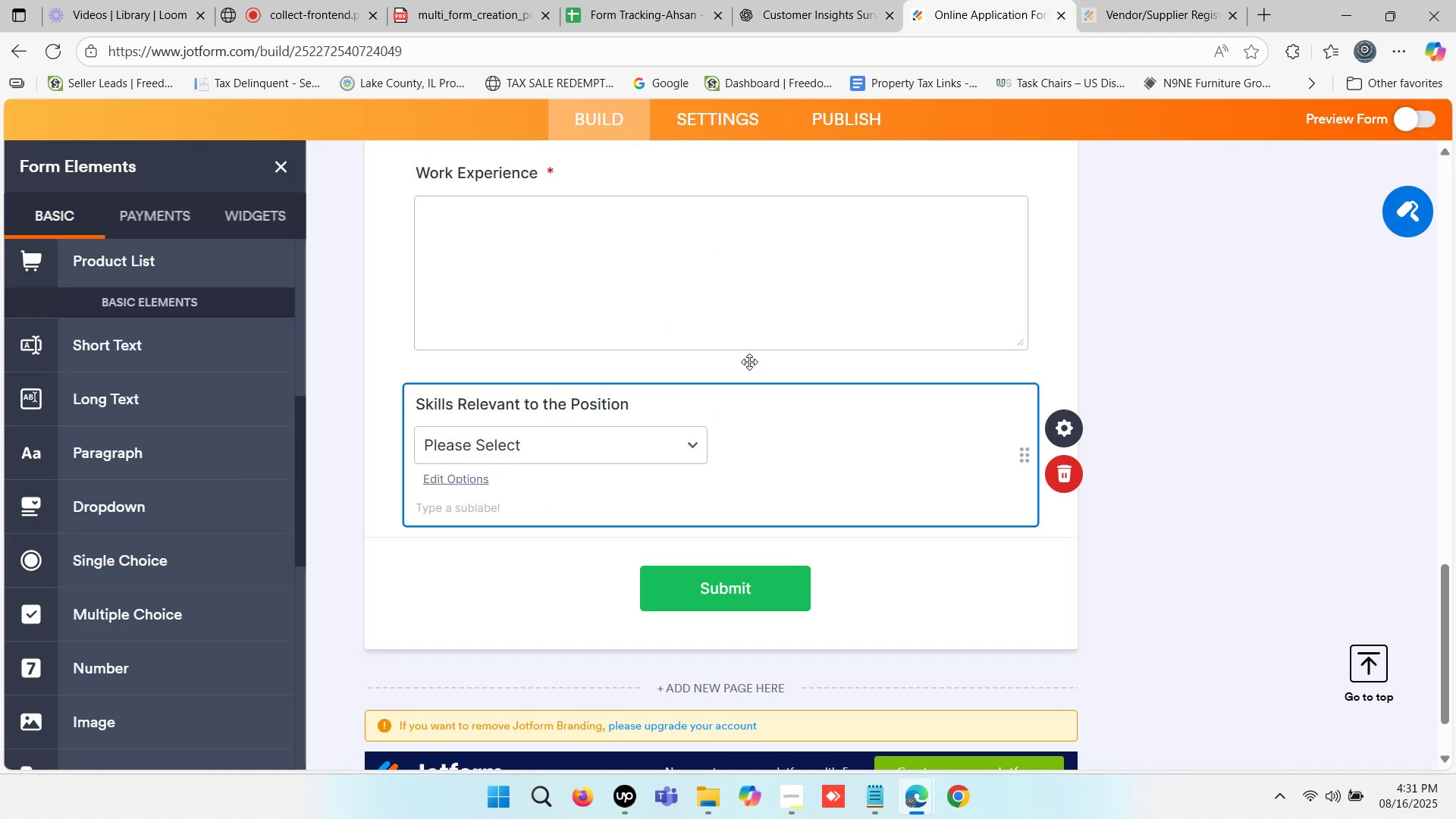 
key(Control+V)
 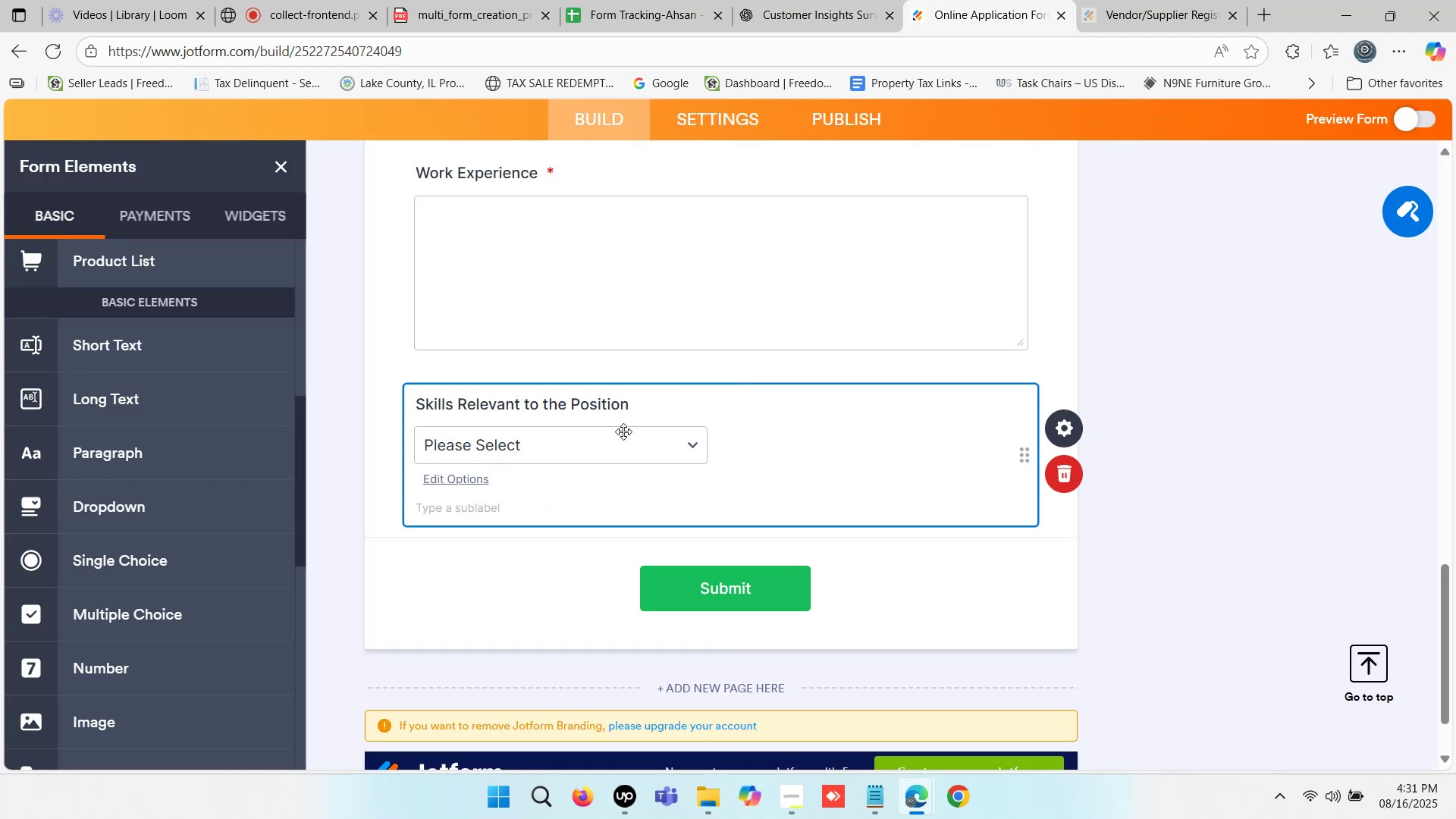 
left_click([585, 440])
 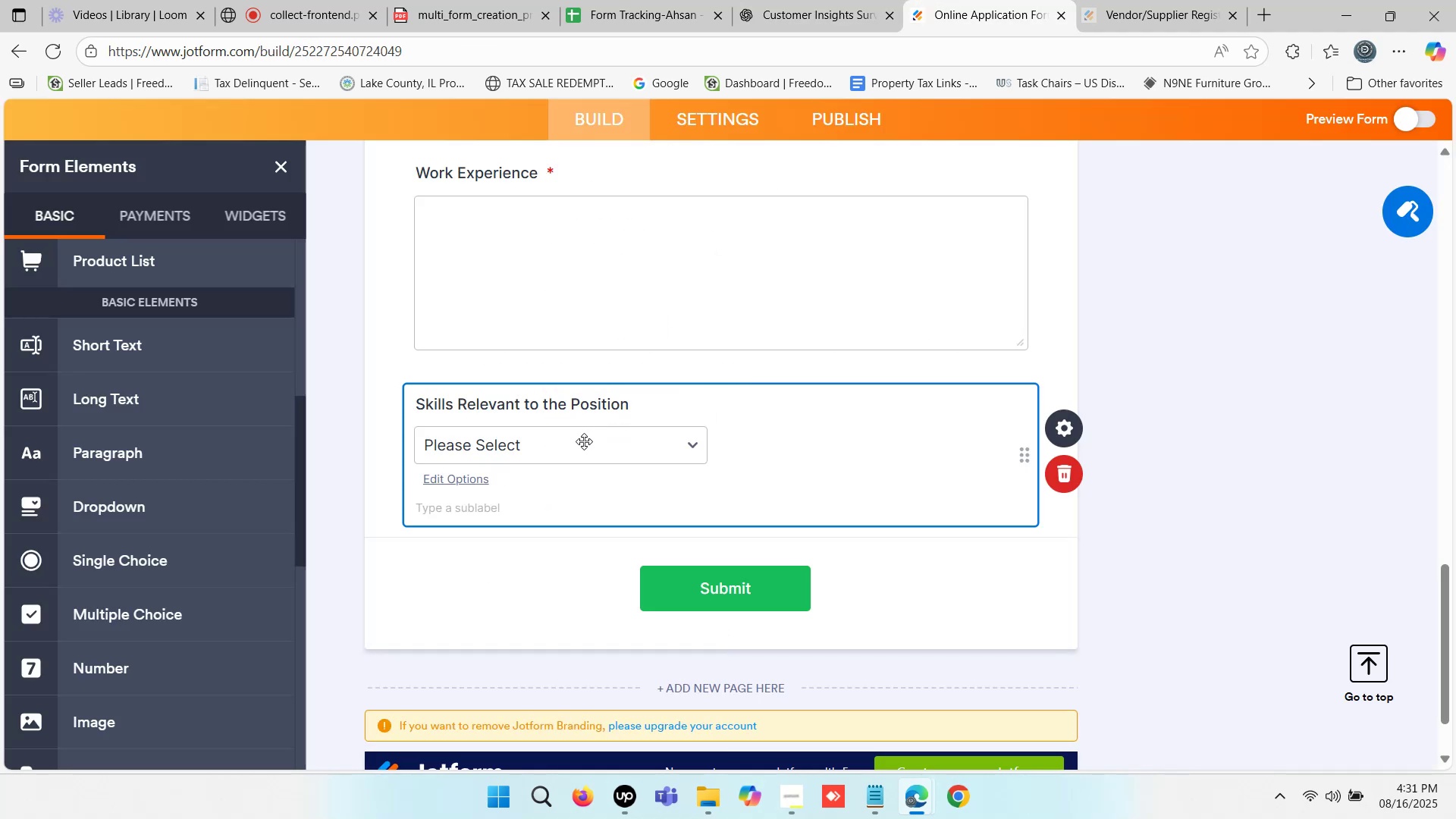 
key(Control+ControlLeft)
 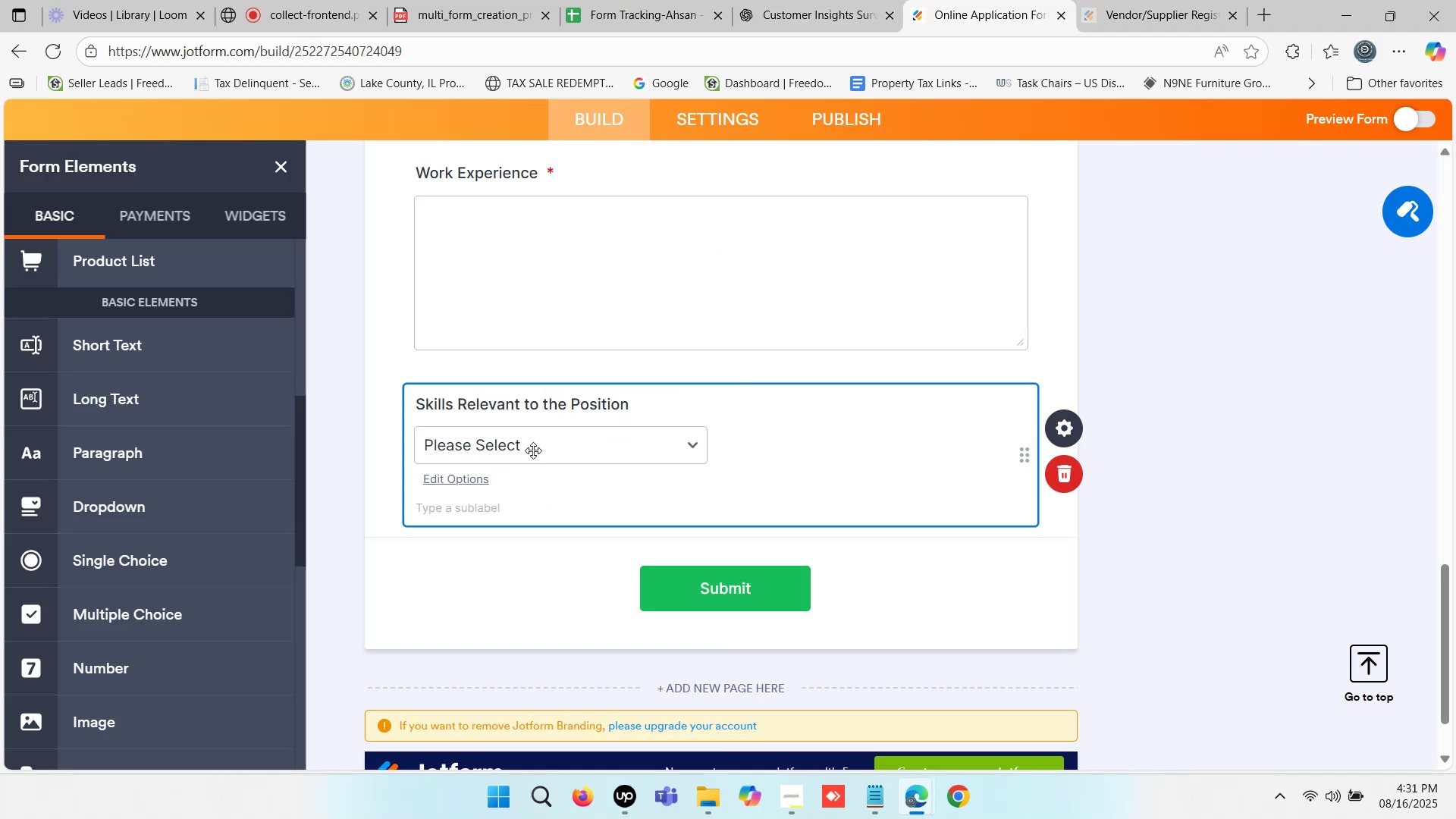 
left_click([530, 450])
 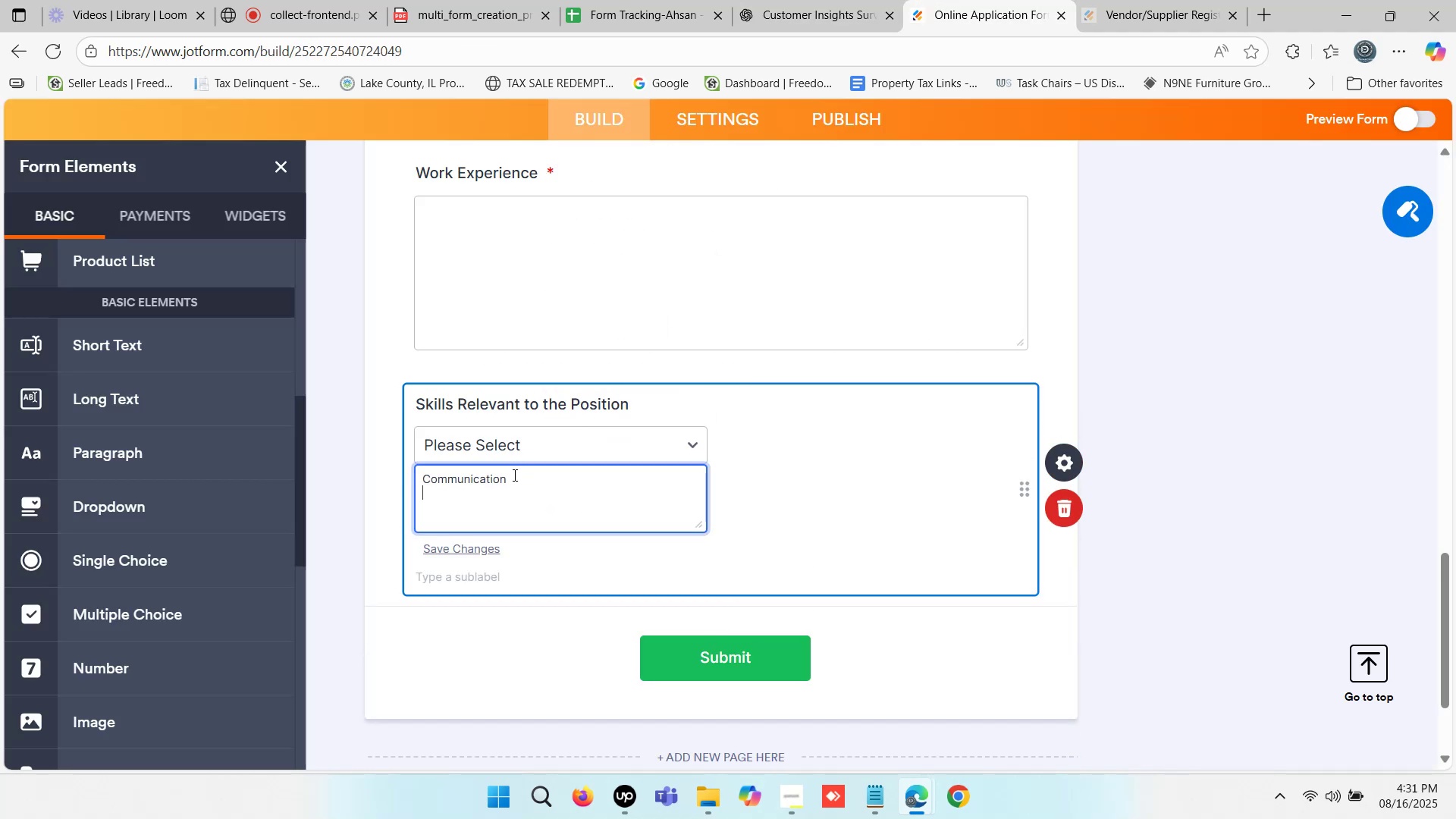 
key(Control+ControlLeft)
 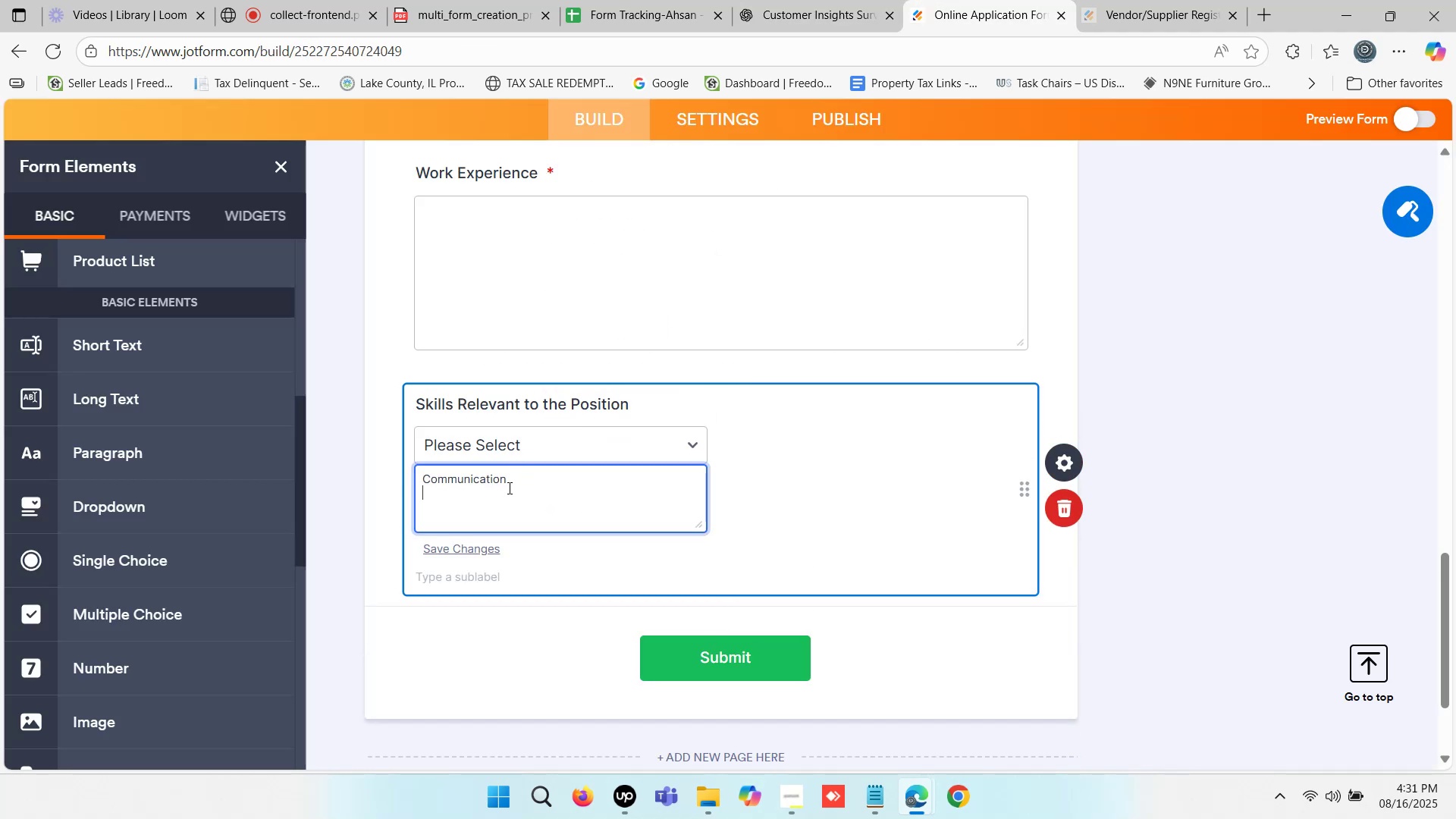 
key(Control+V)
 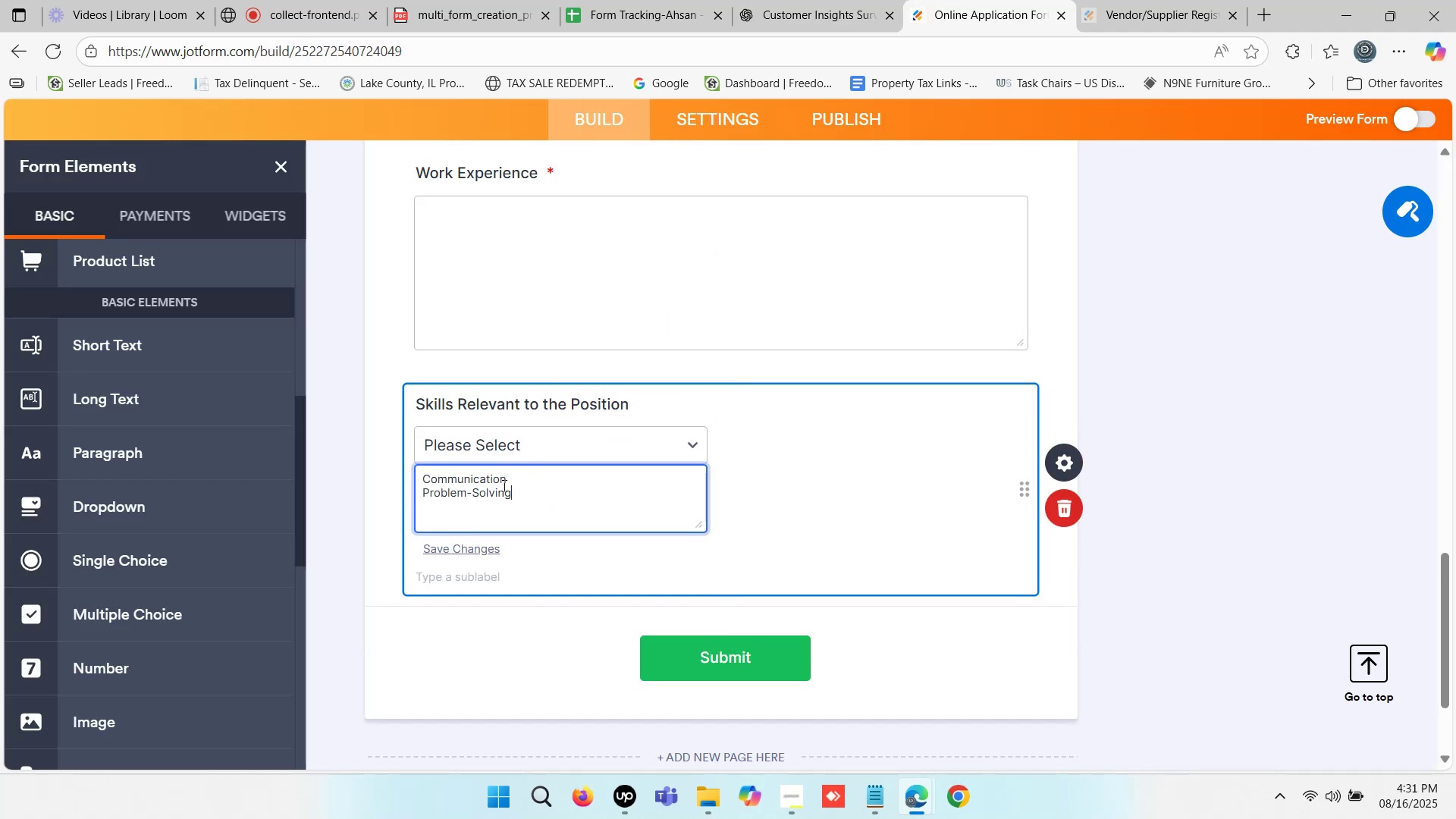 
key(Enter)
 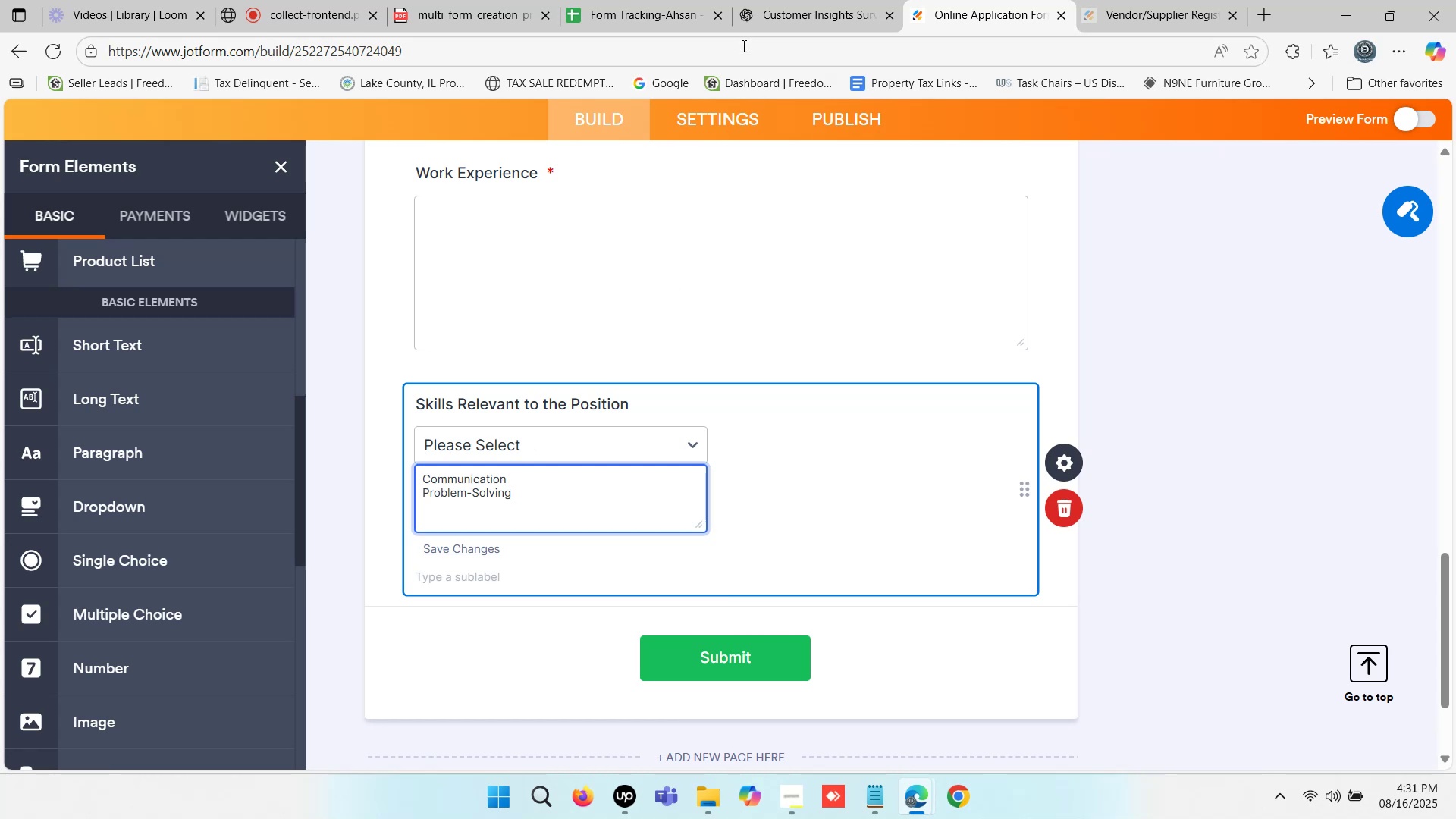 
left_click([805, 0])
 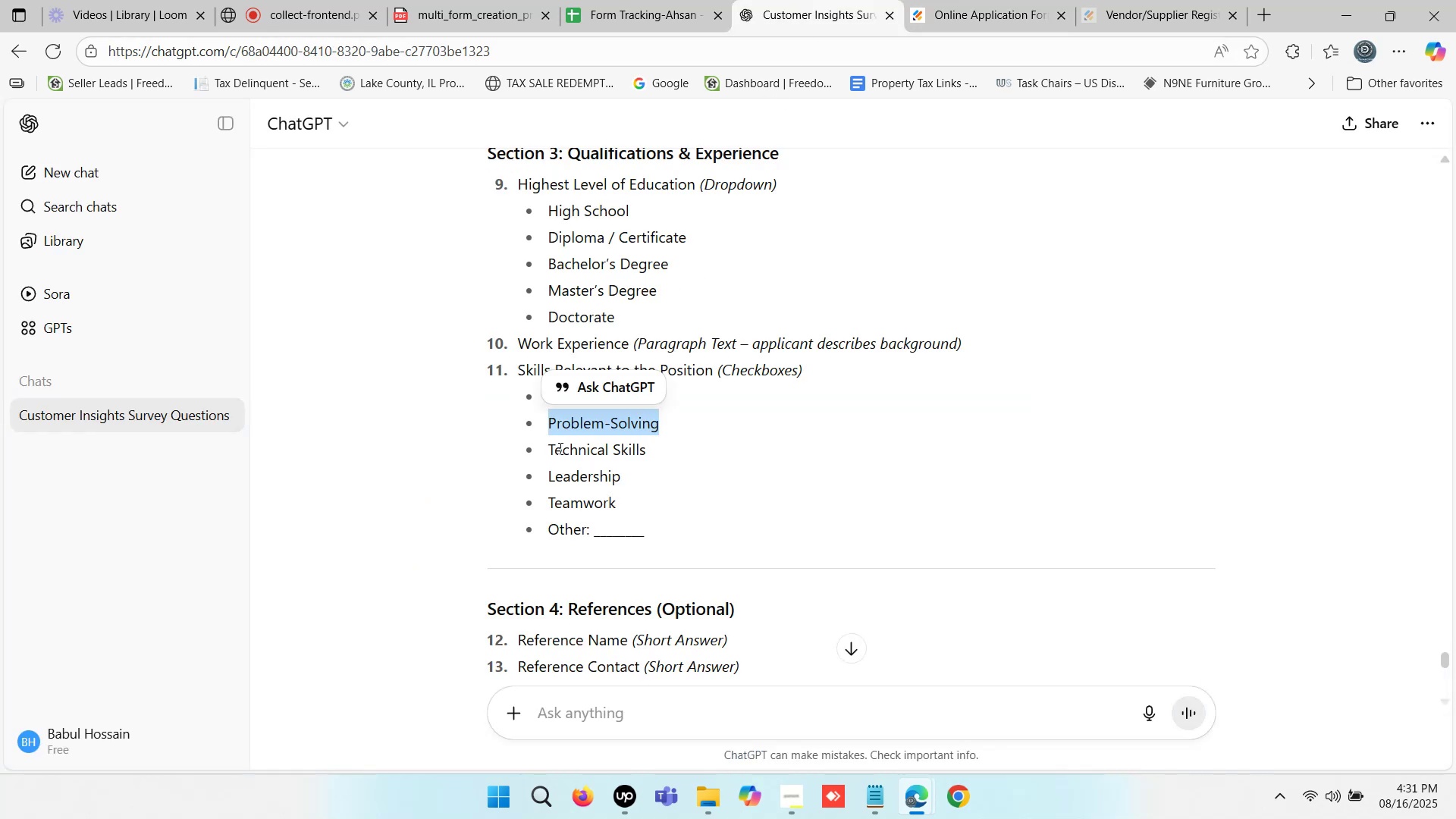 
left_click_drag(start_coordinate=[551, 450], to_coordinate=[647, 451])
 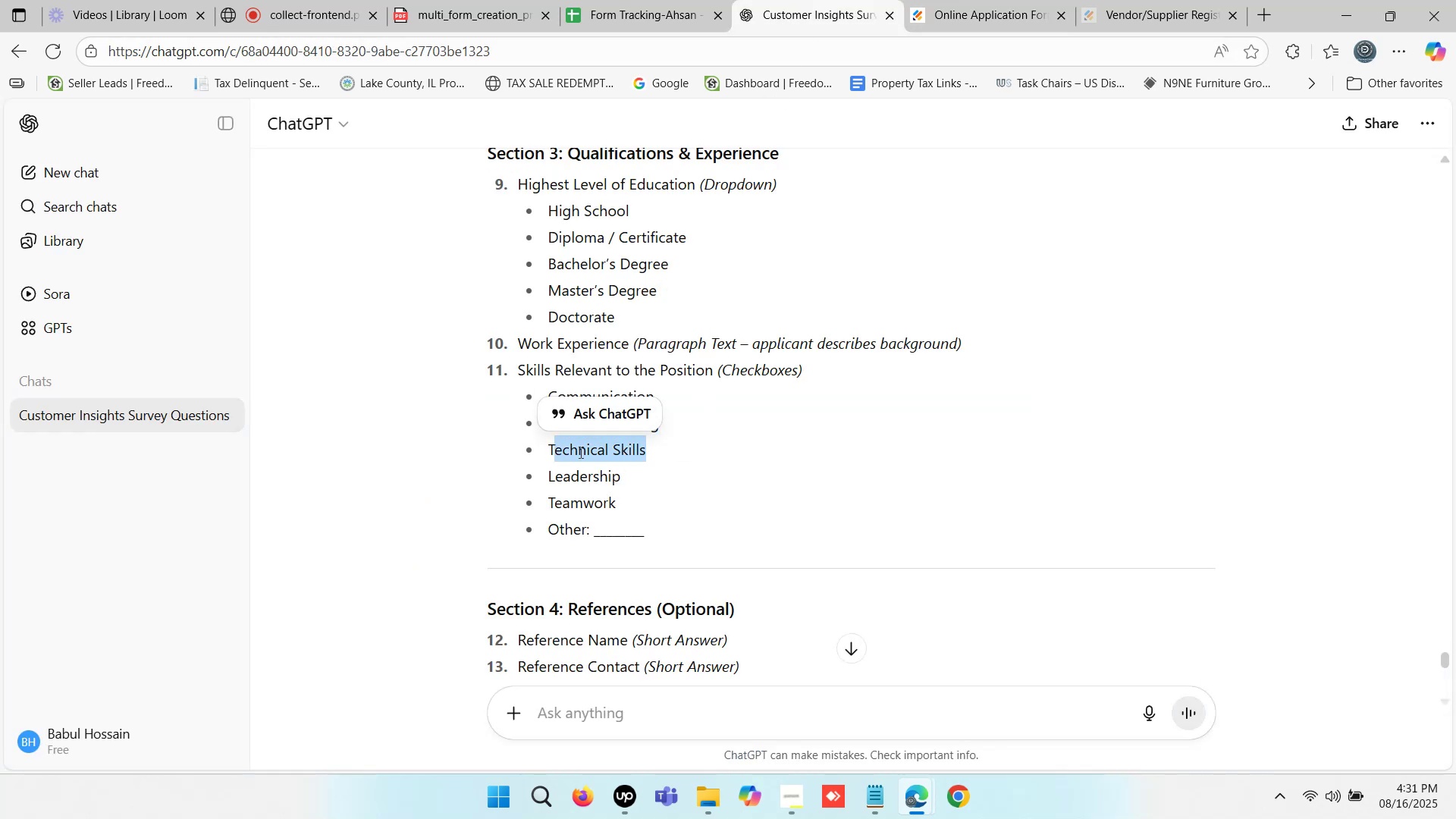 
double_click([579, 452])
 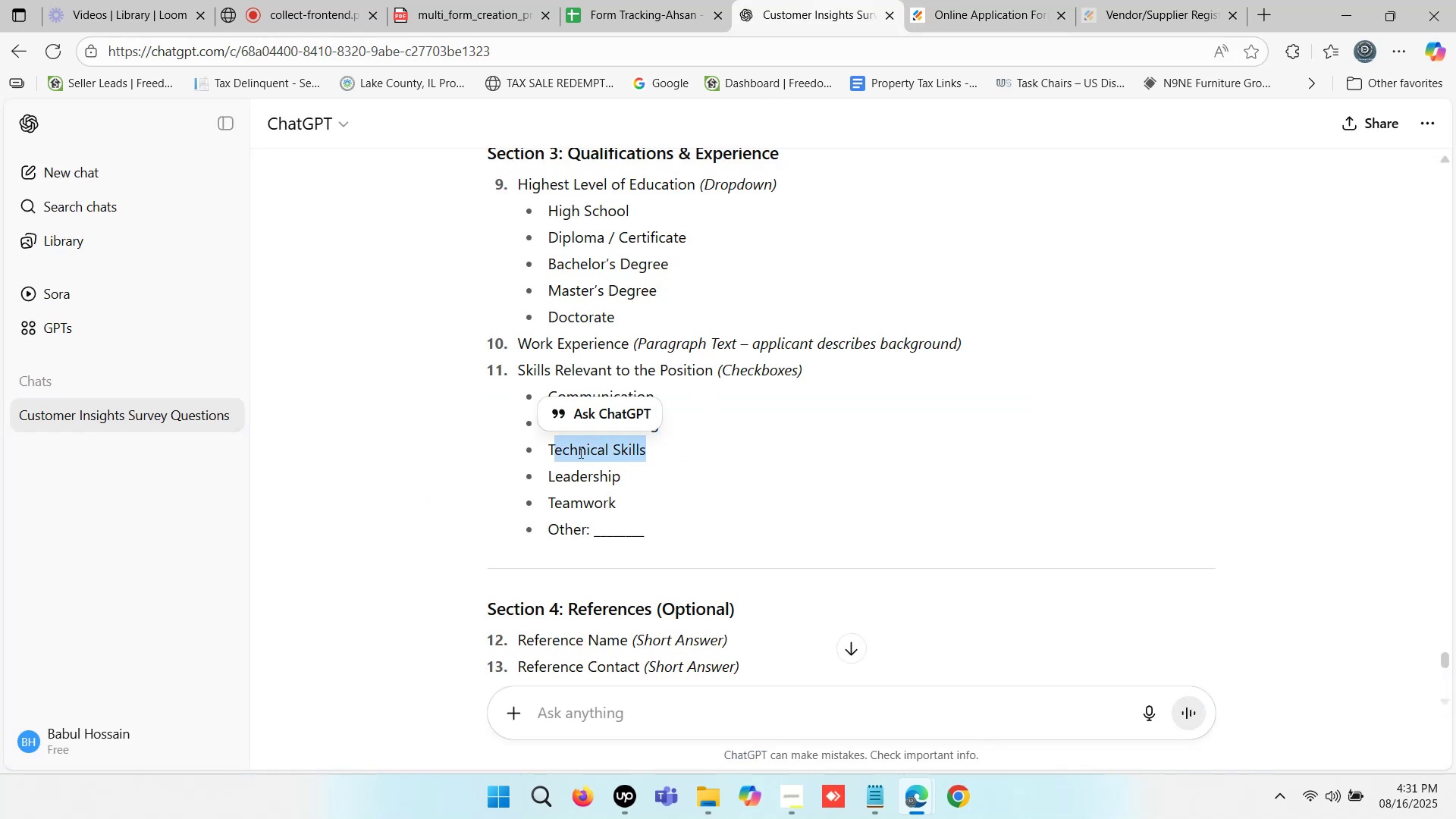 
triple_click([579, 452])
 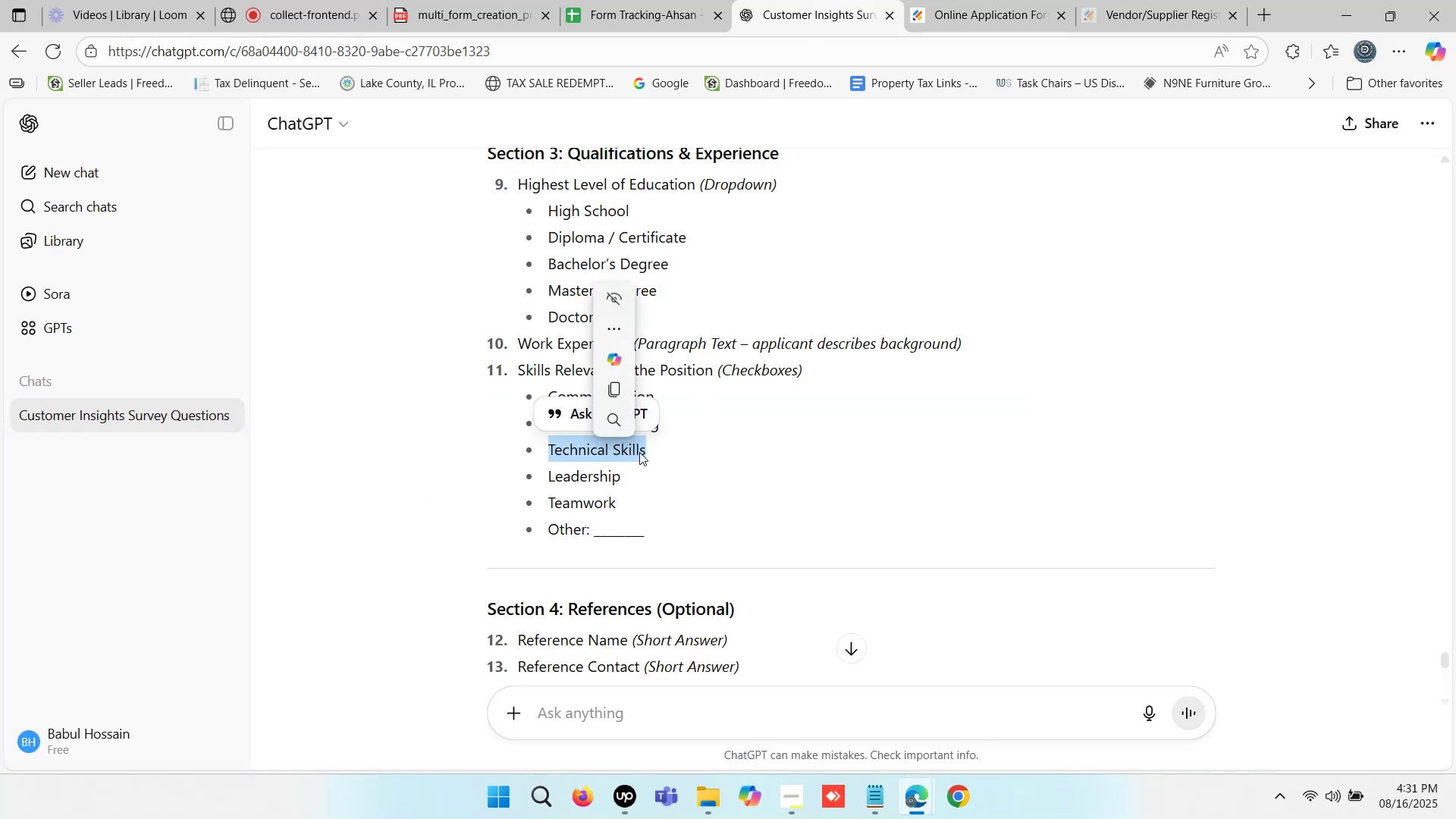 
key(Control+ControlLeft)
 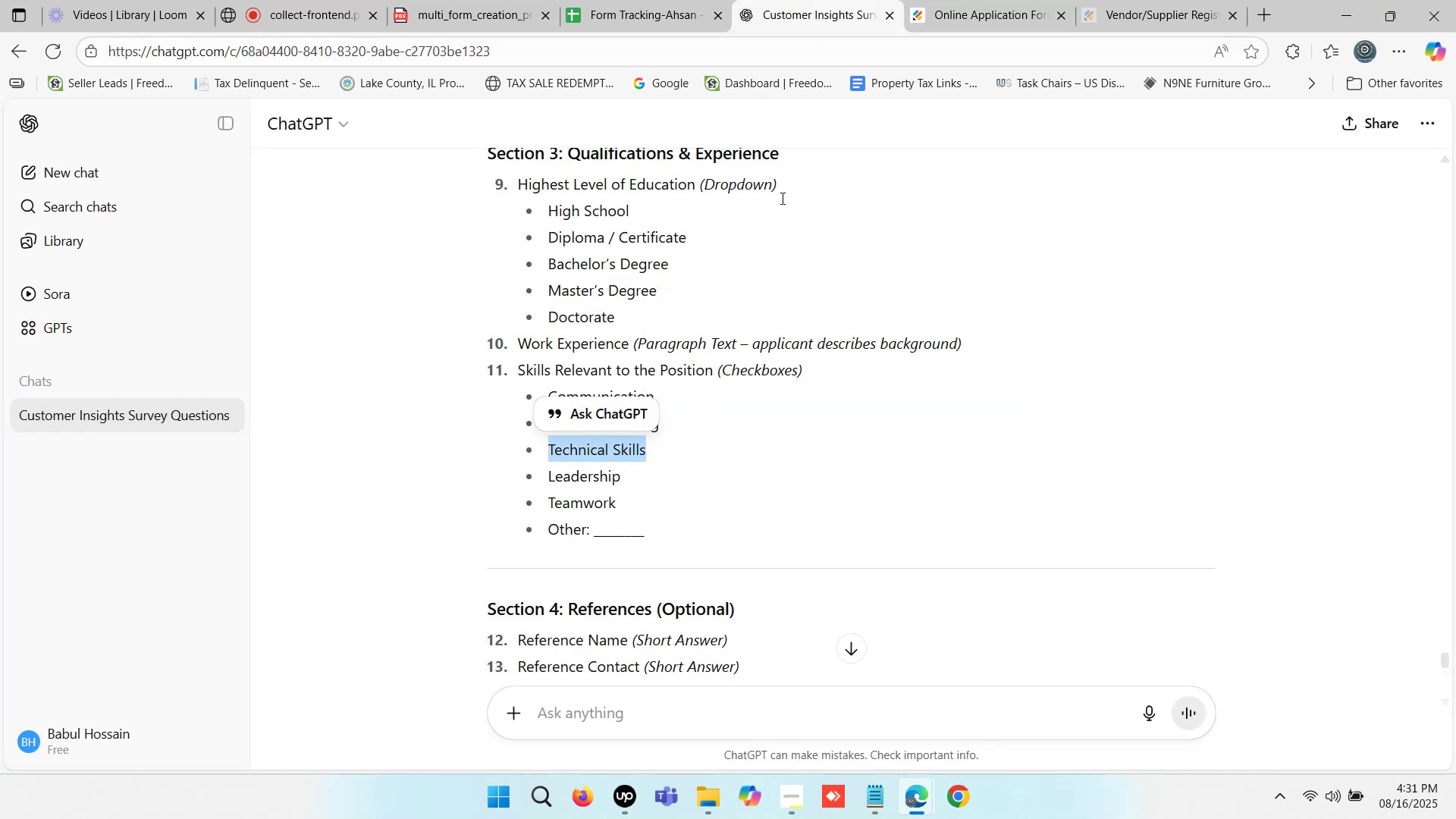 
key(Control+C)
 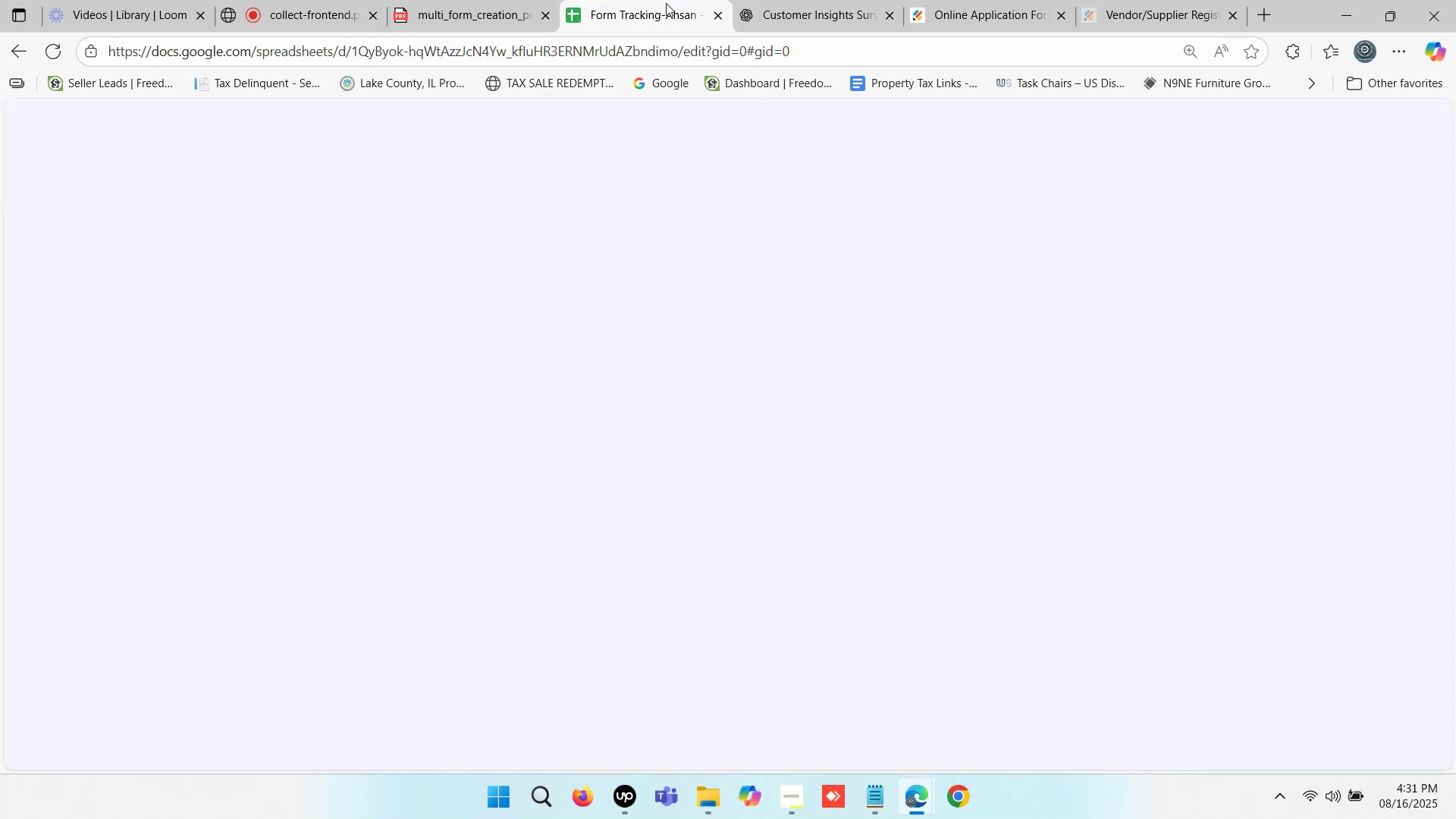 
left_click([672, 0])
 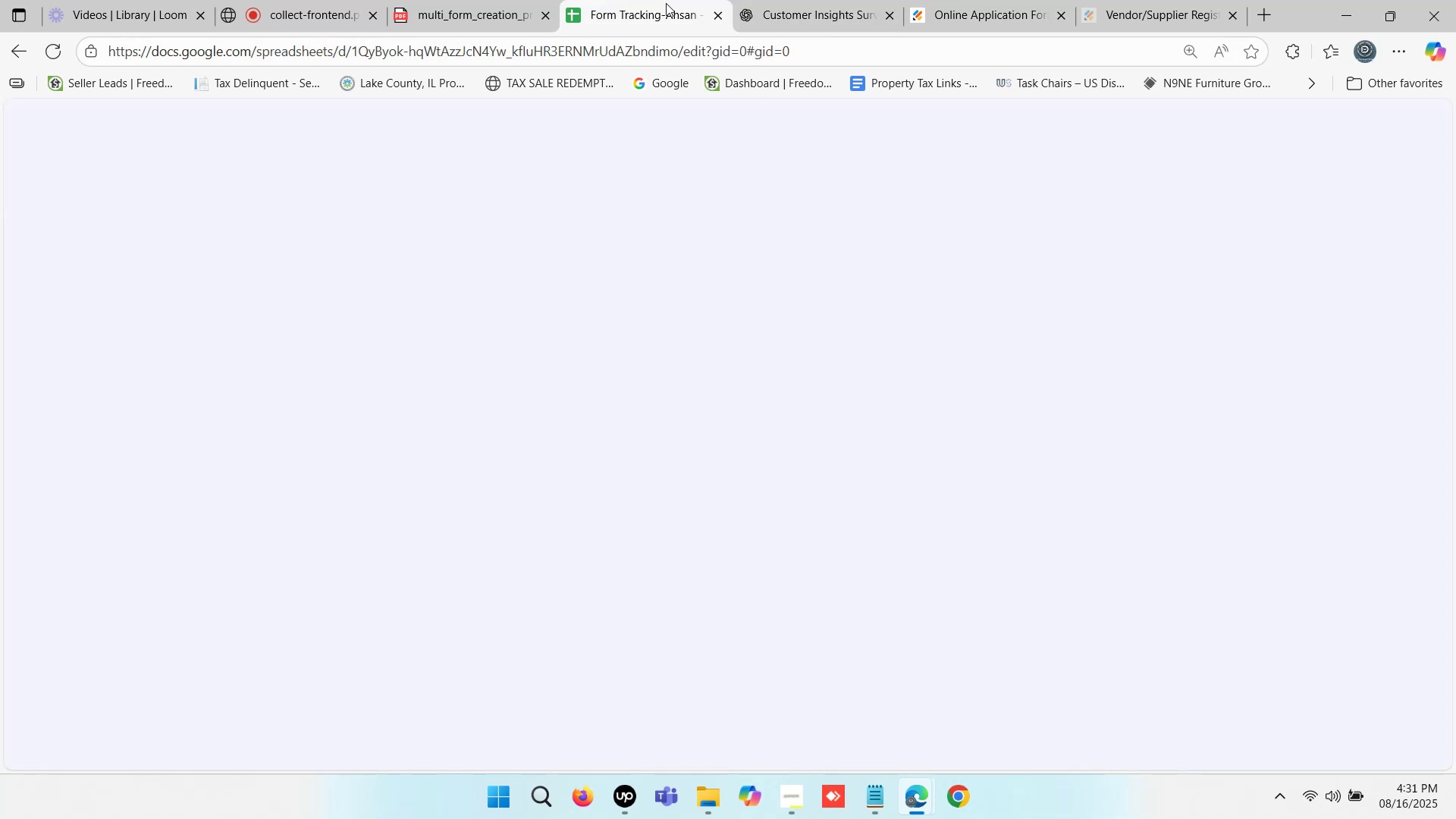 
left_click([814, 0])
 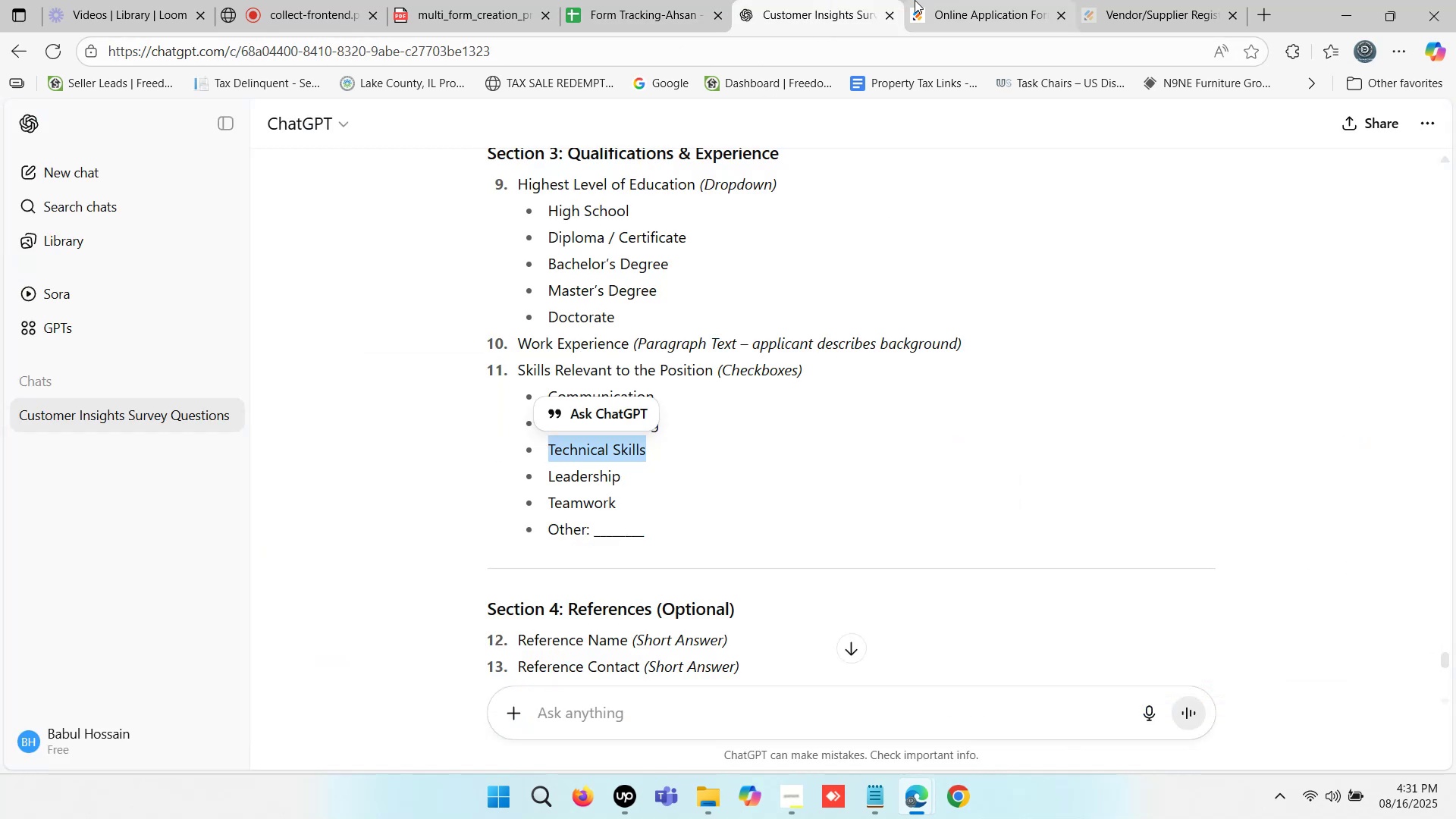 
left_click([957, 0])
 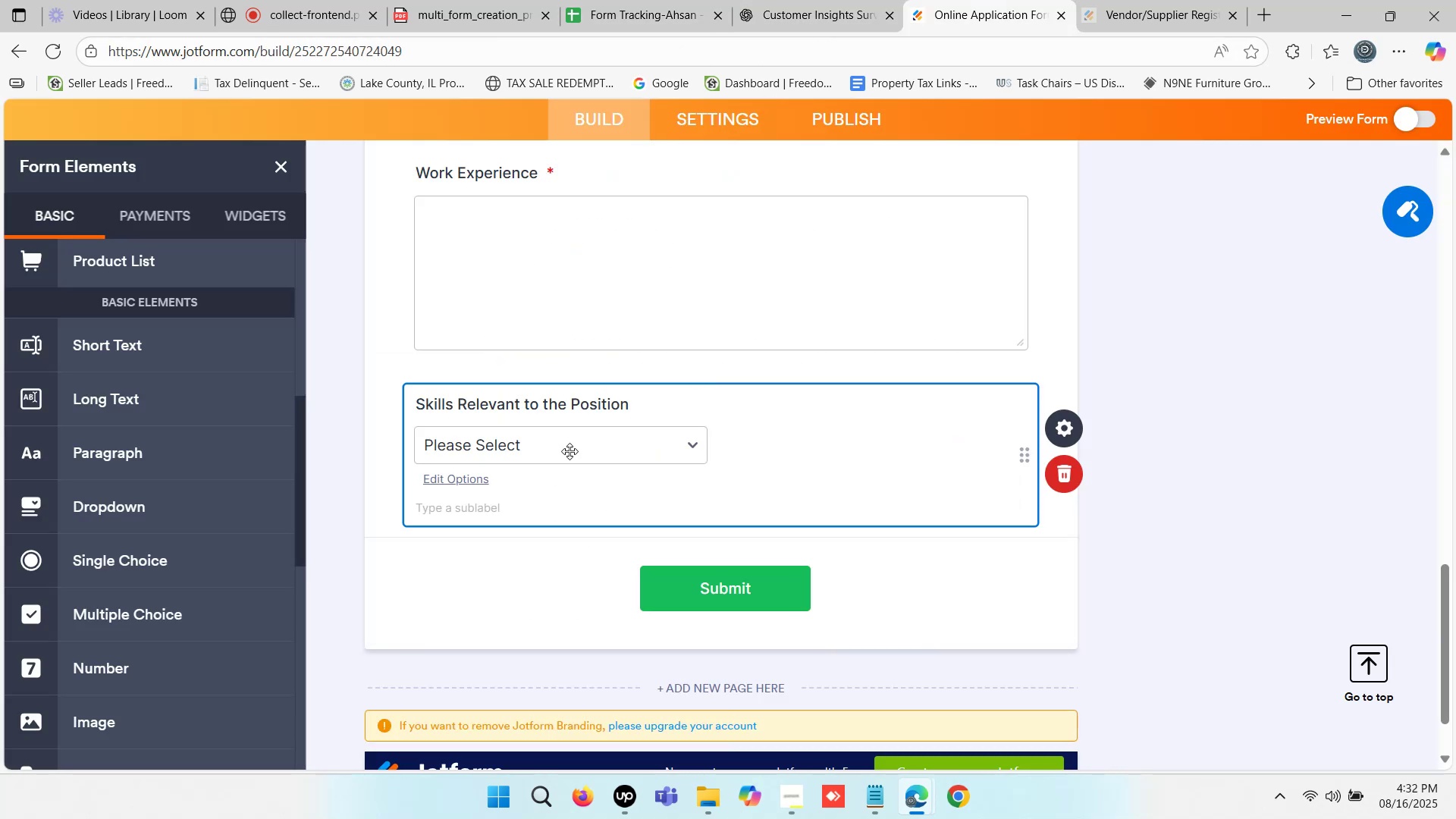 
left_click([559, 456])
 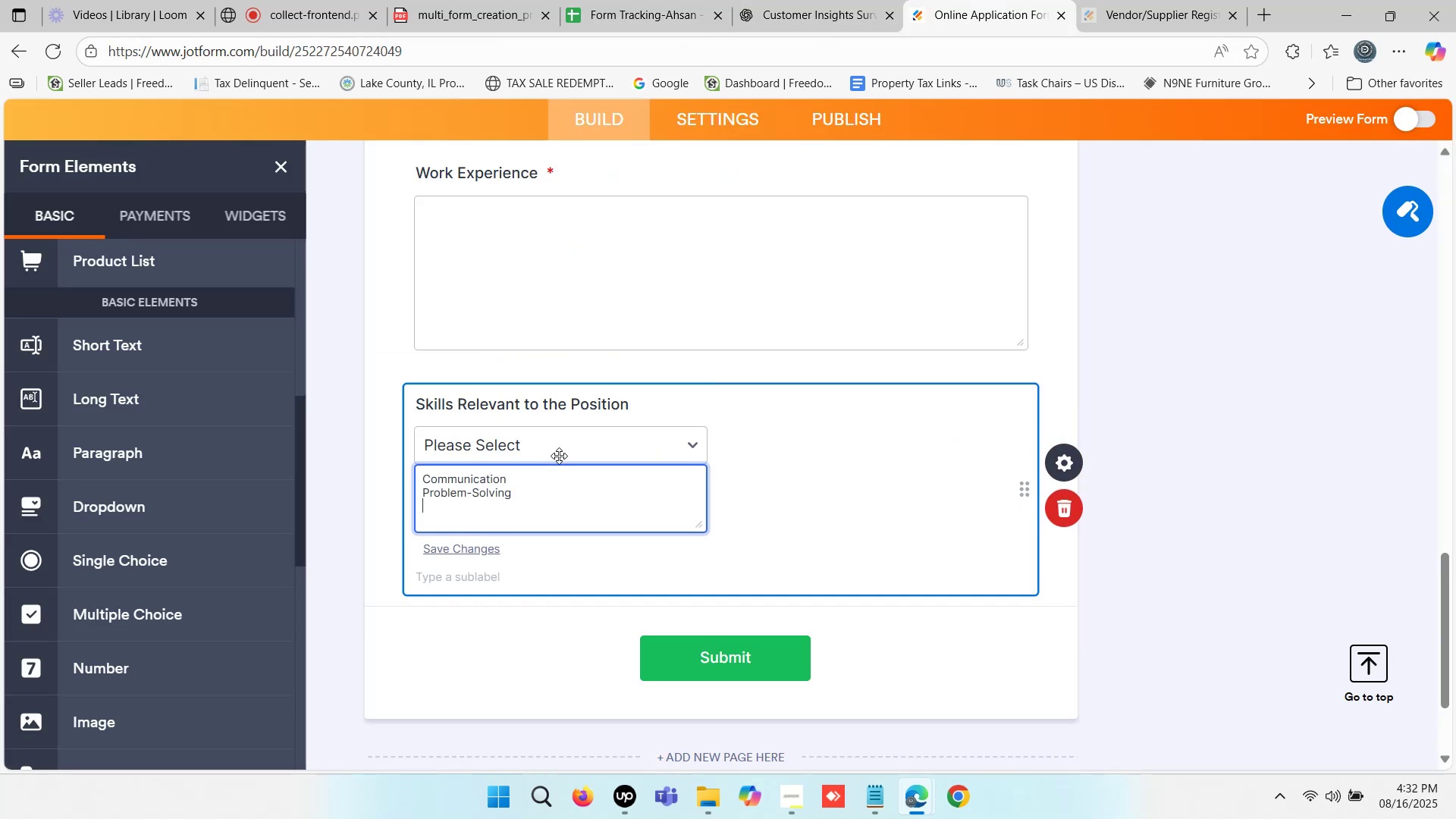 
key(Control+ControlLeft)
 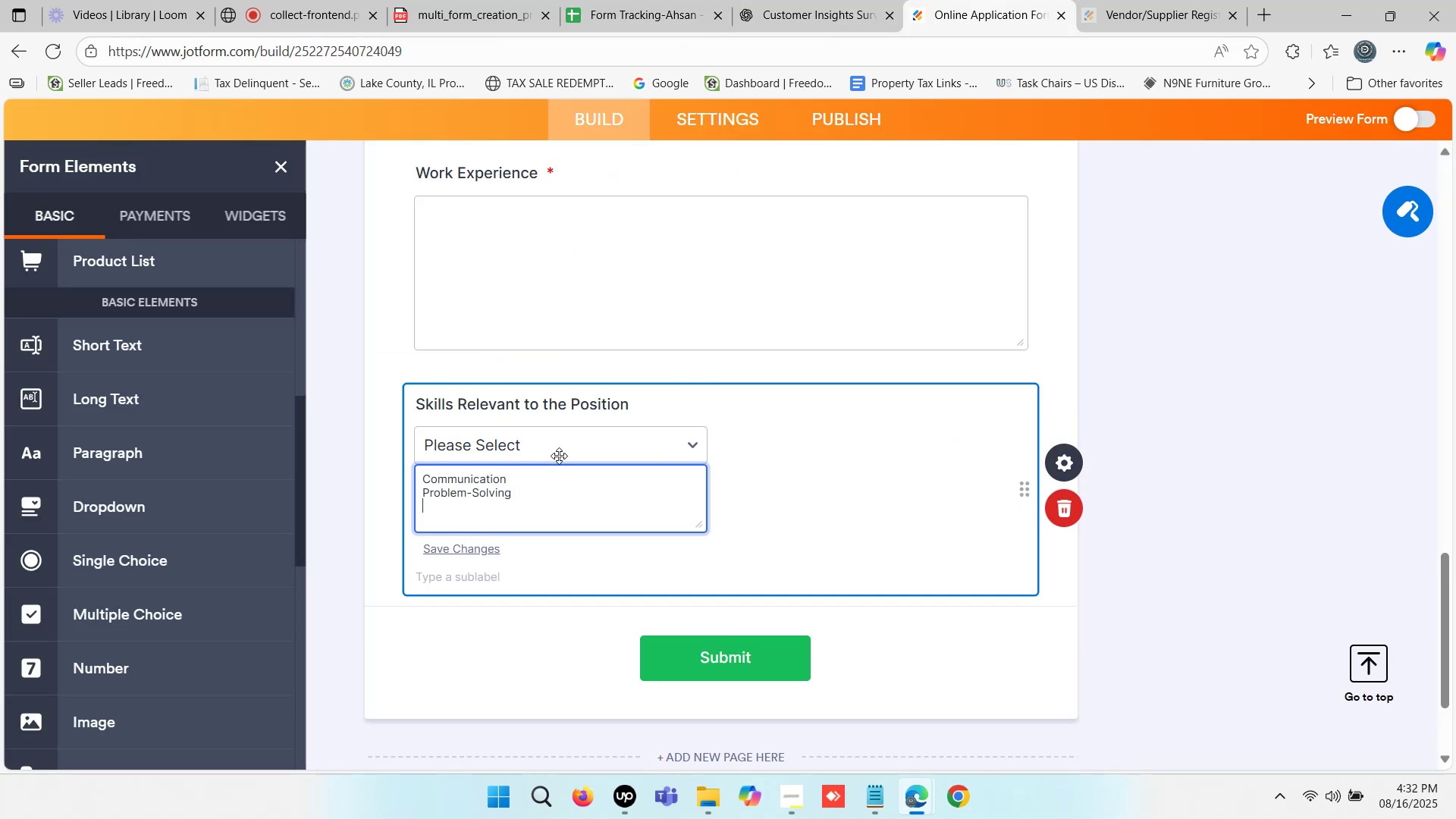 
key(Control+V)
 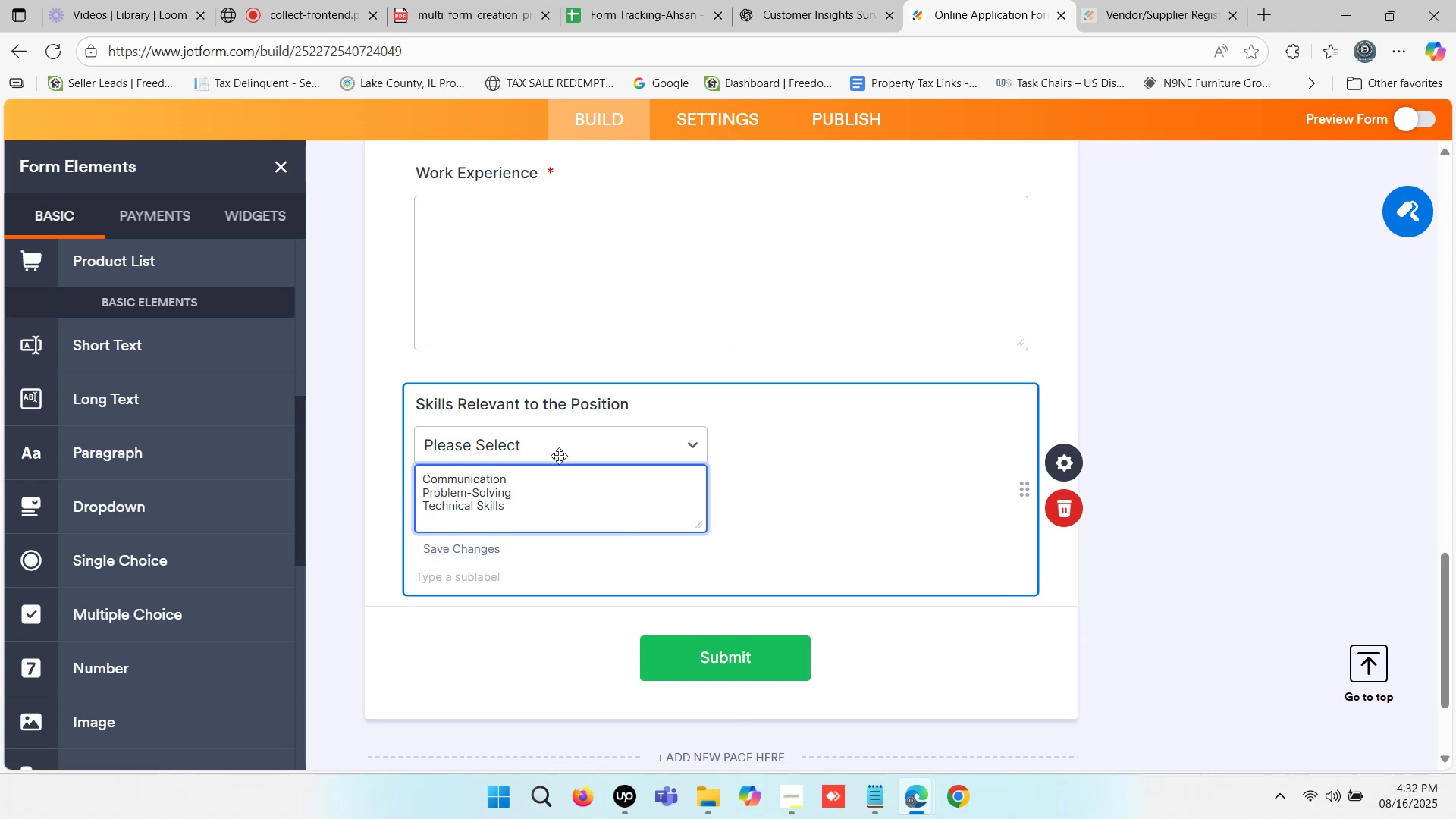 
key(Enter)
 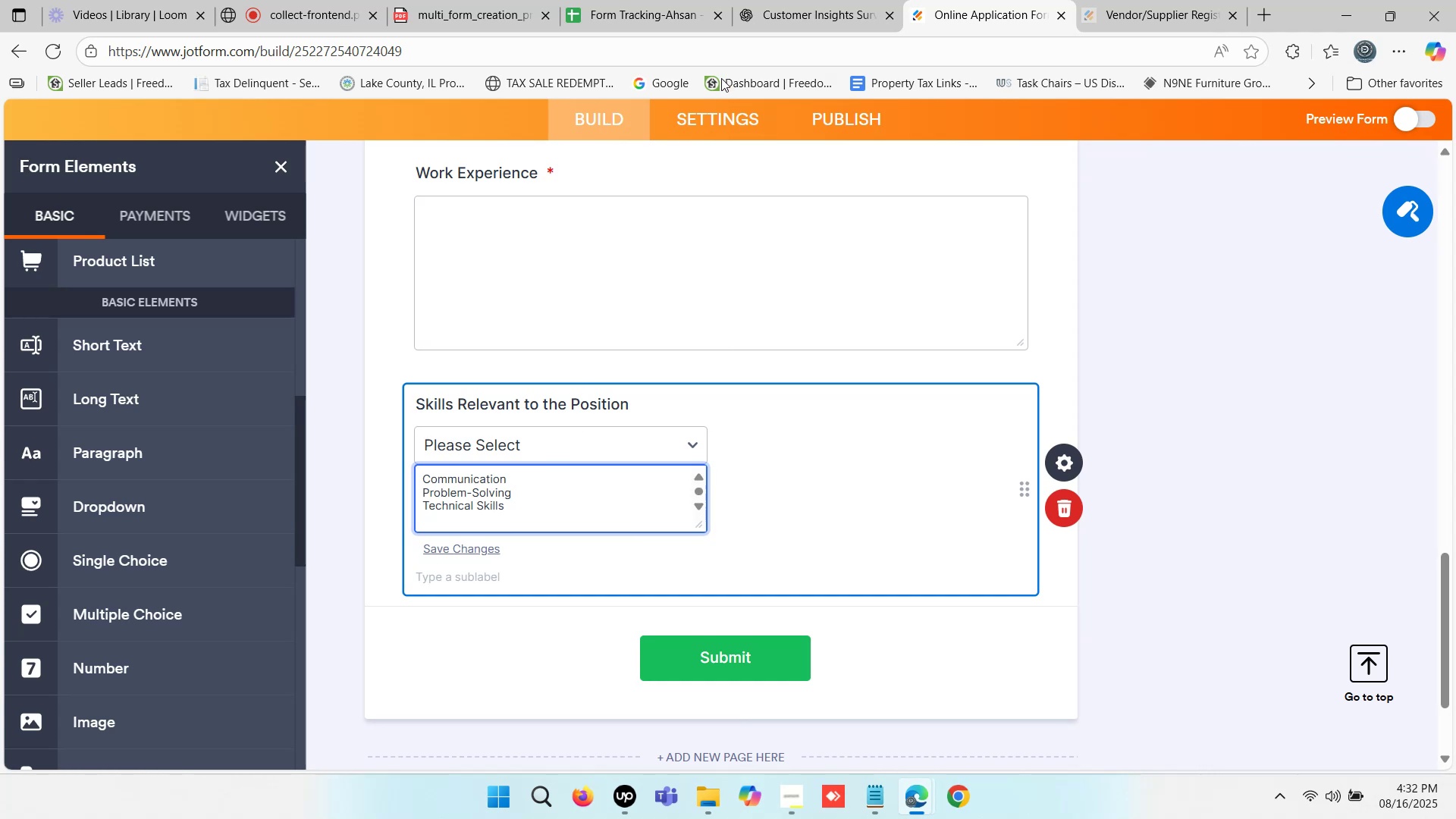 
left_click([810, 0])
 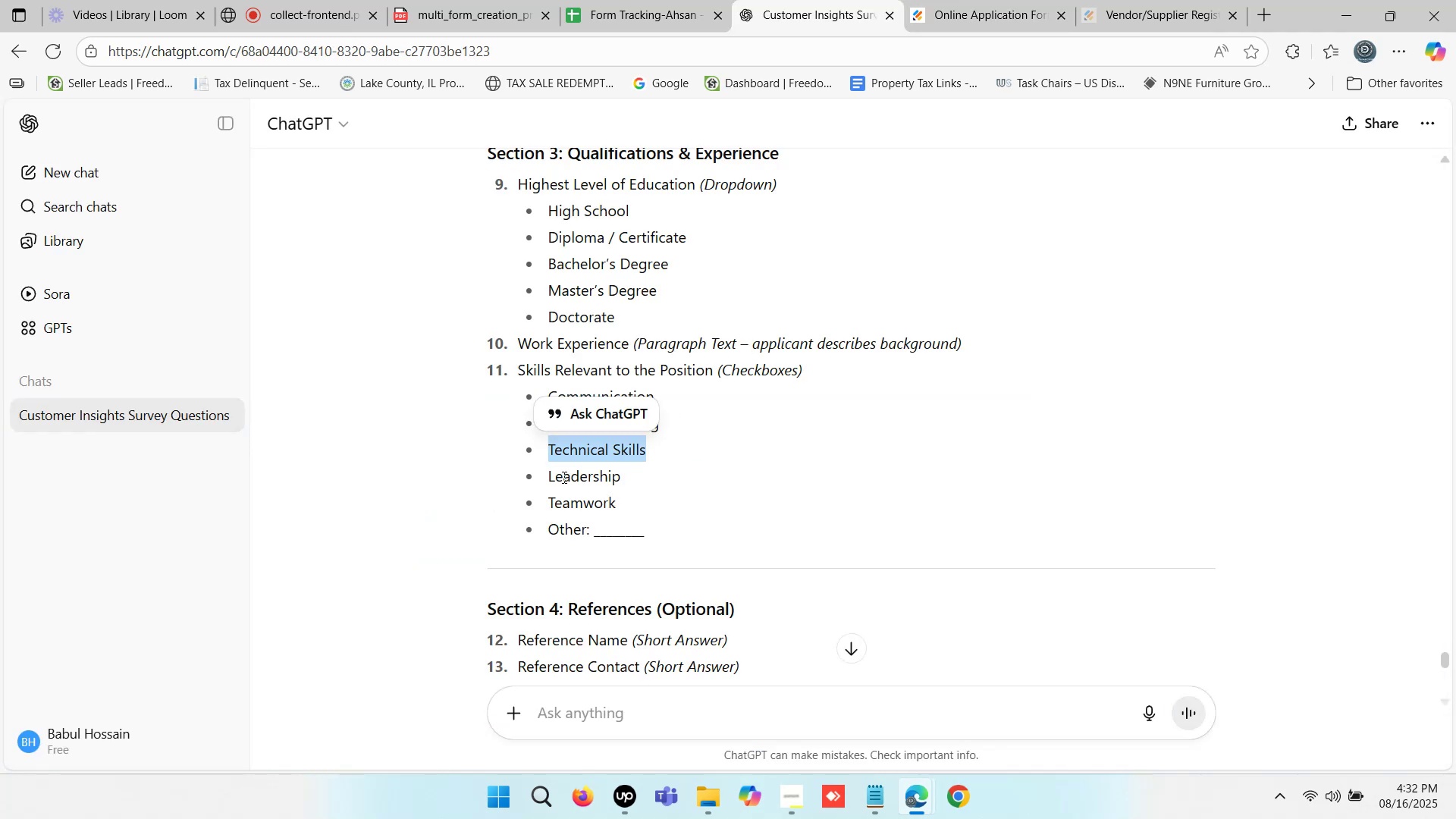 
left_click_drag(start_coordinate=[549, 478], to_coordinate=[609, 469])
 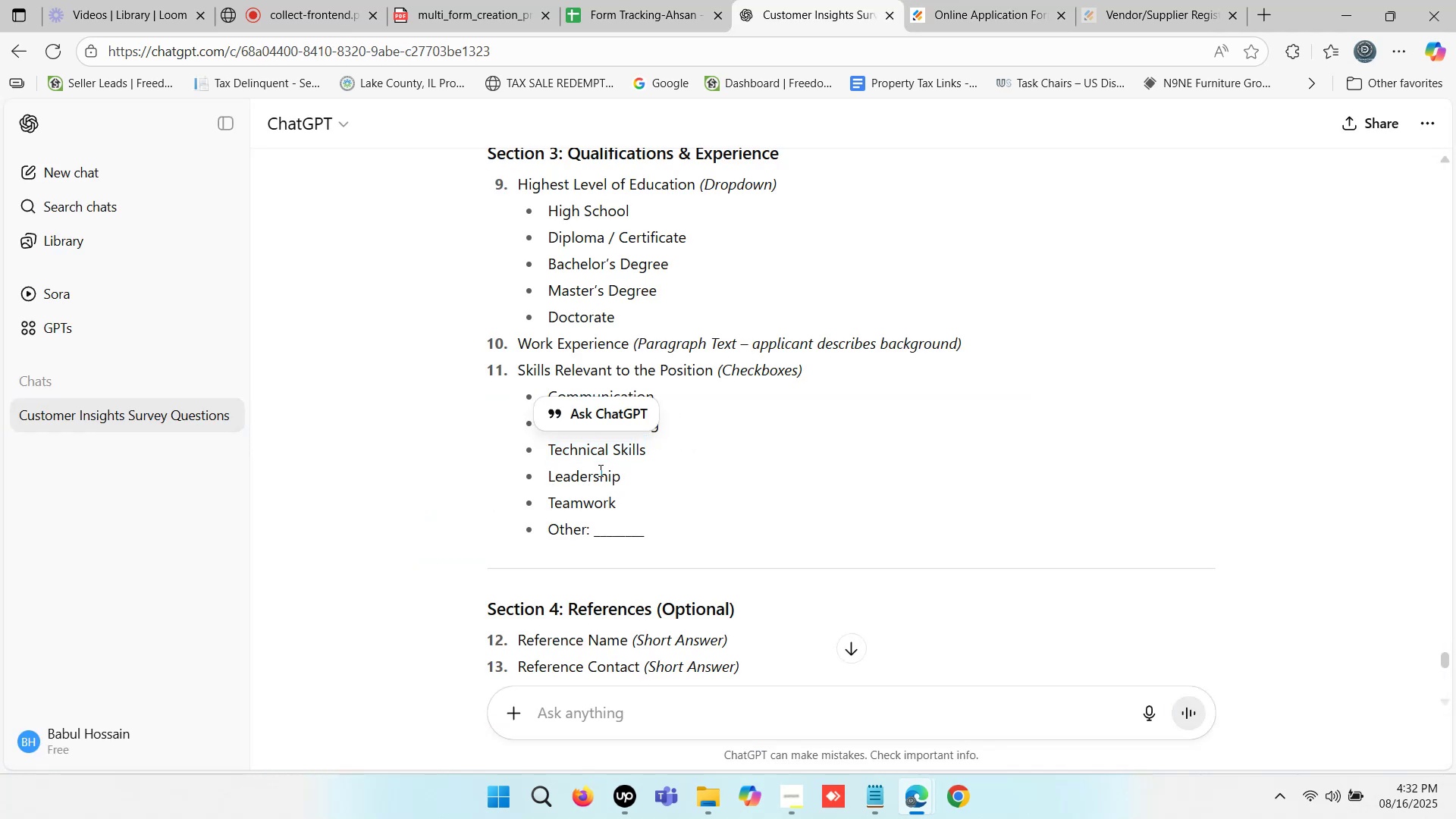 
double_click([599, 470])
 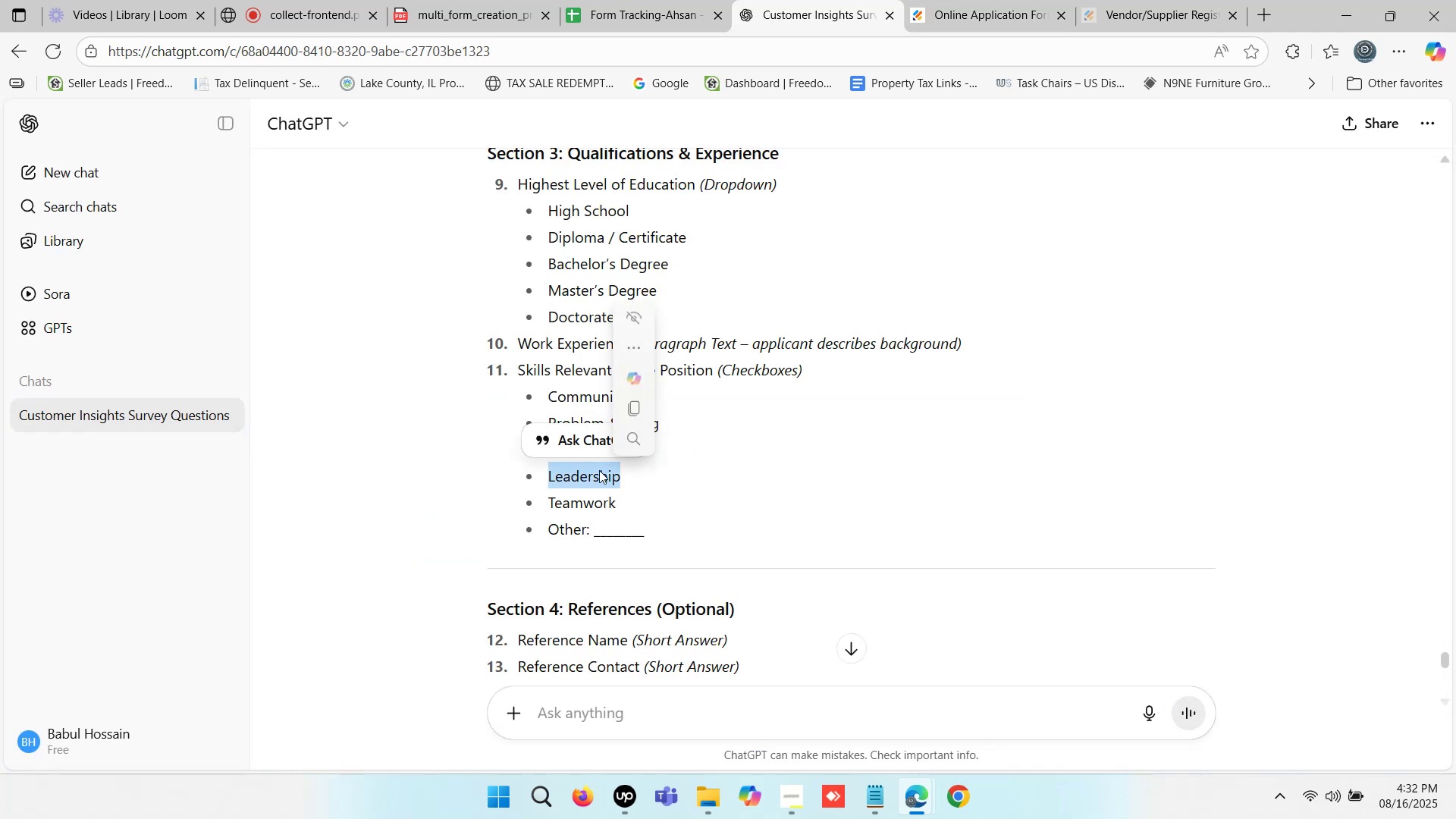 
key(Control+C)
 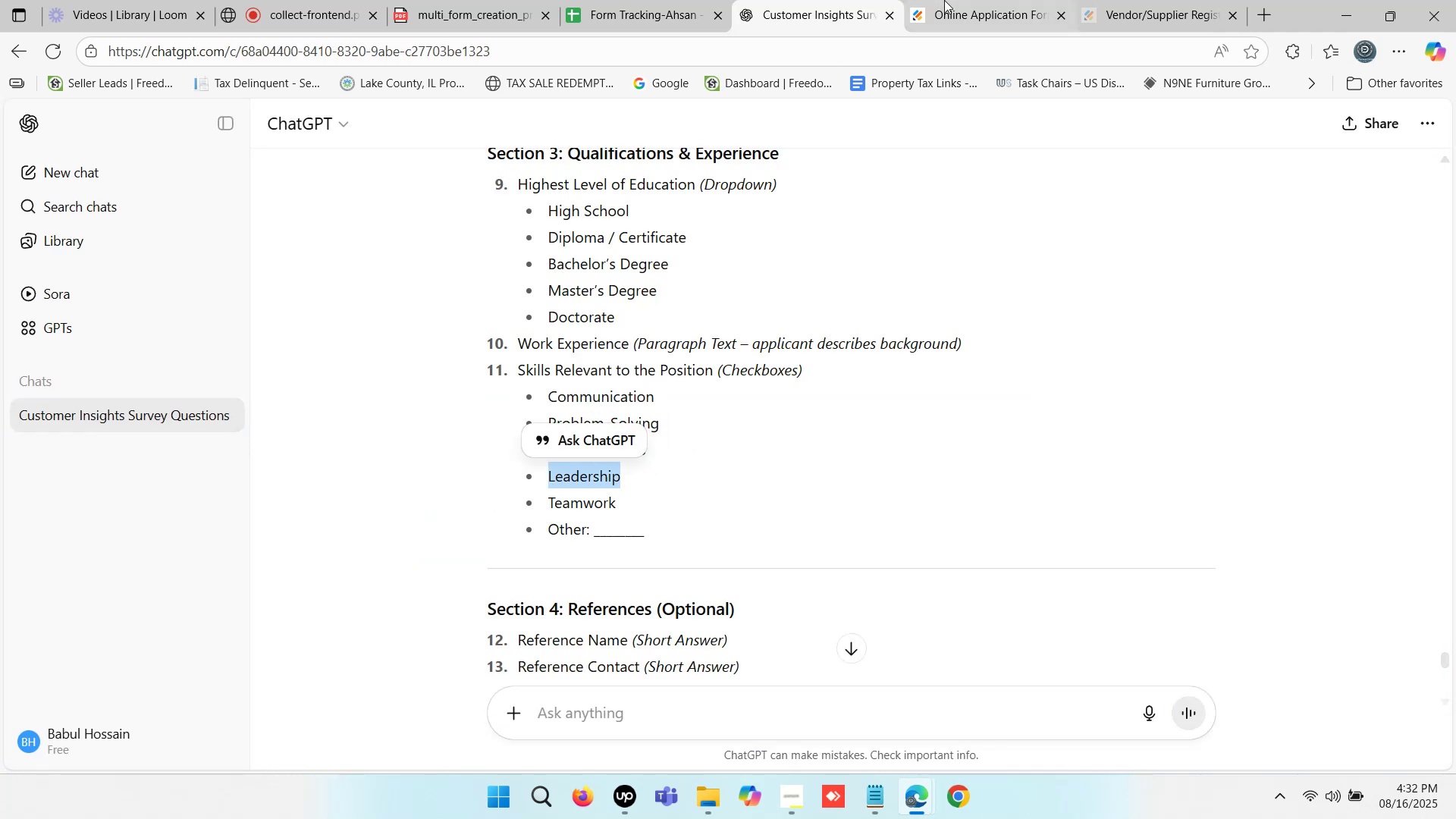 
left_click([956, 0])
 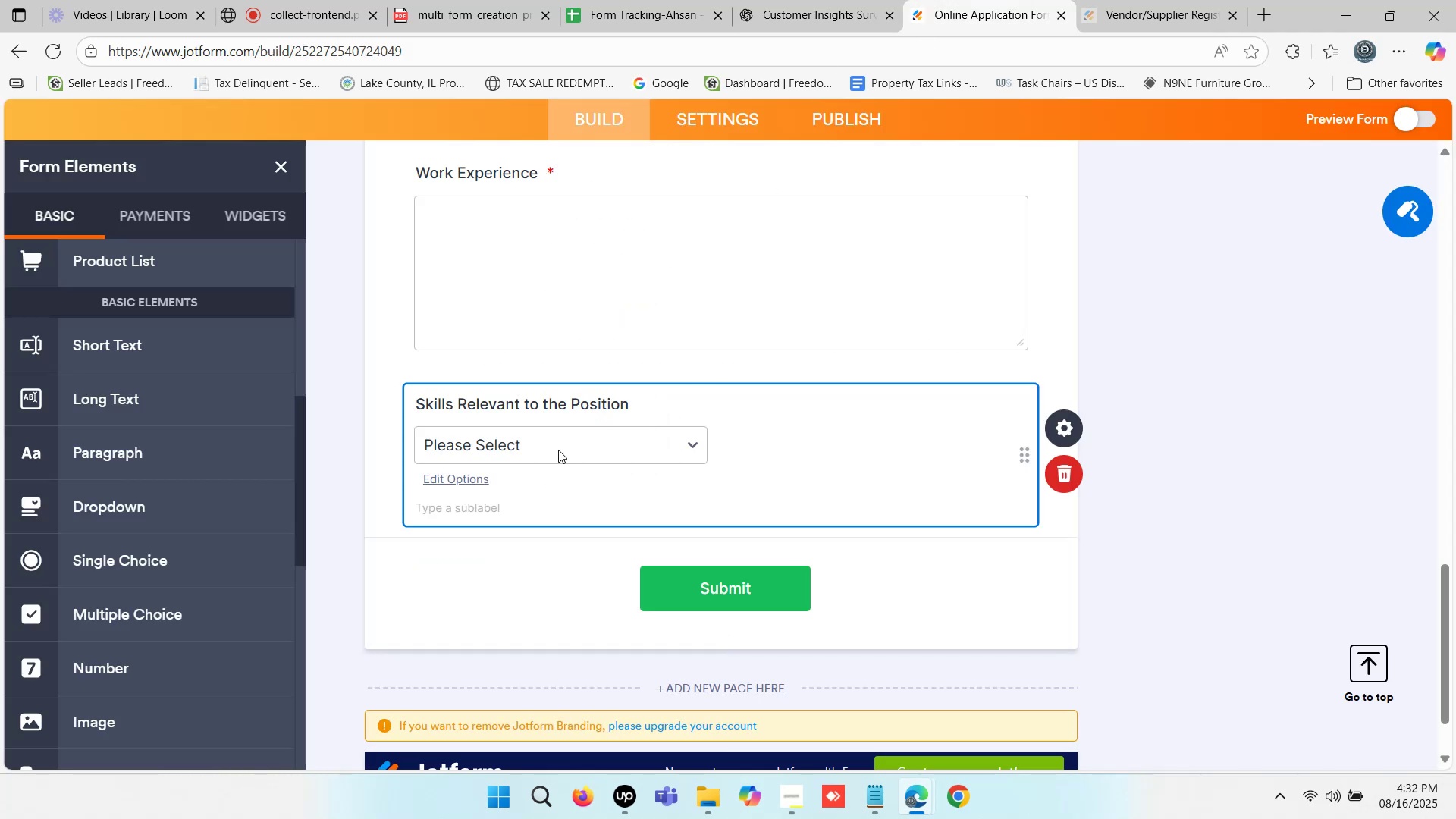 
left_click([548, 447])
 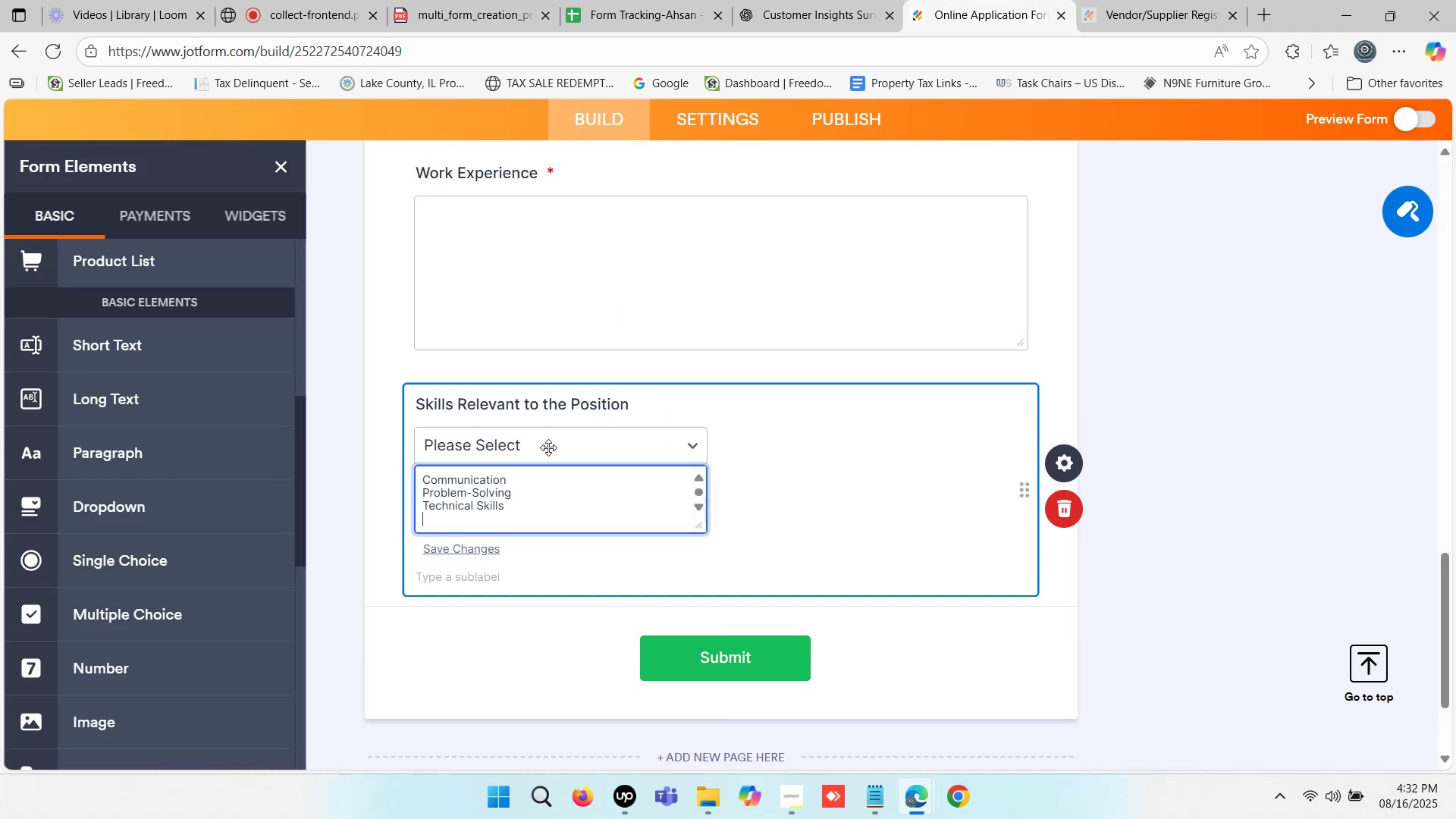 
key(Control+ControlLeft)
 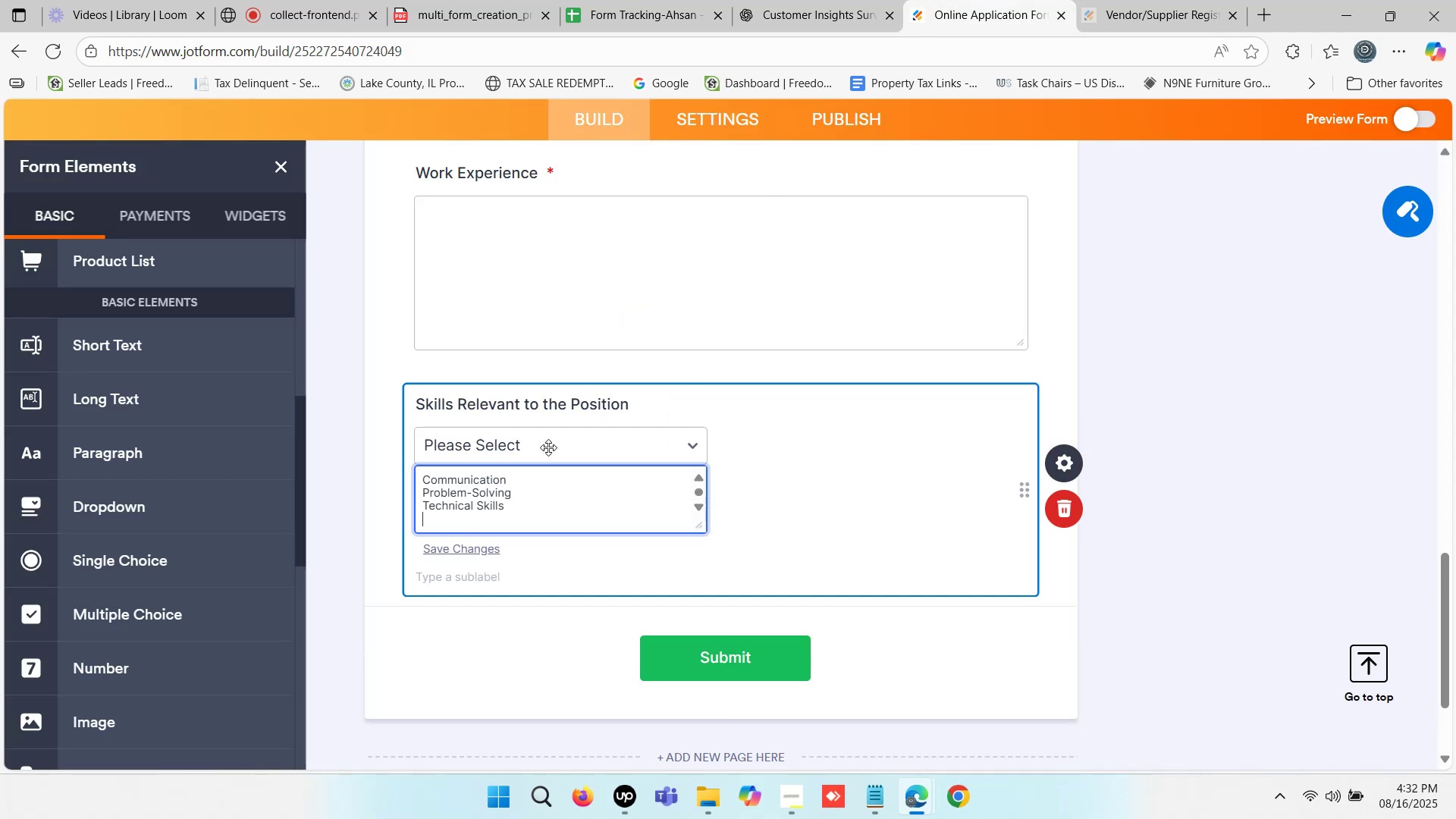 
key(Control+V)
 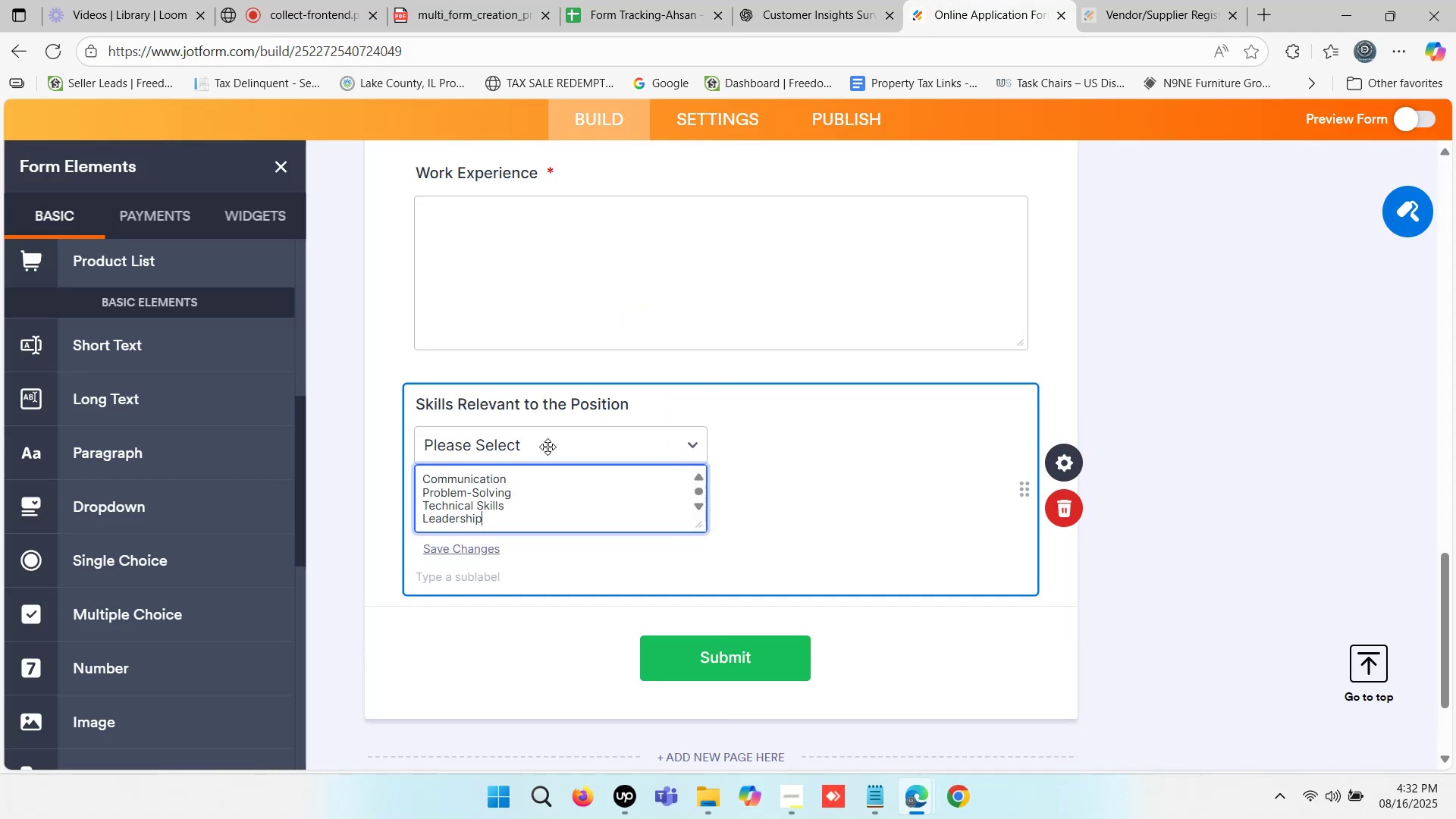 
key(Enter)
 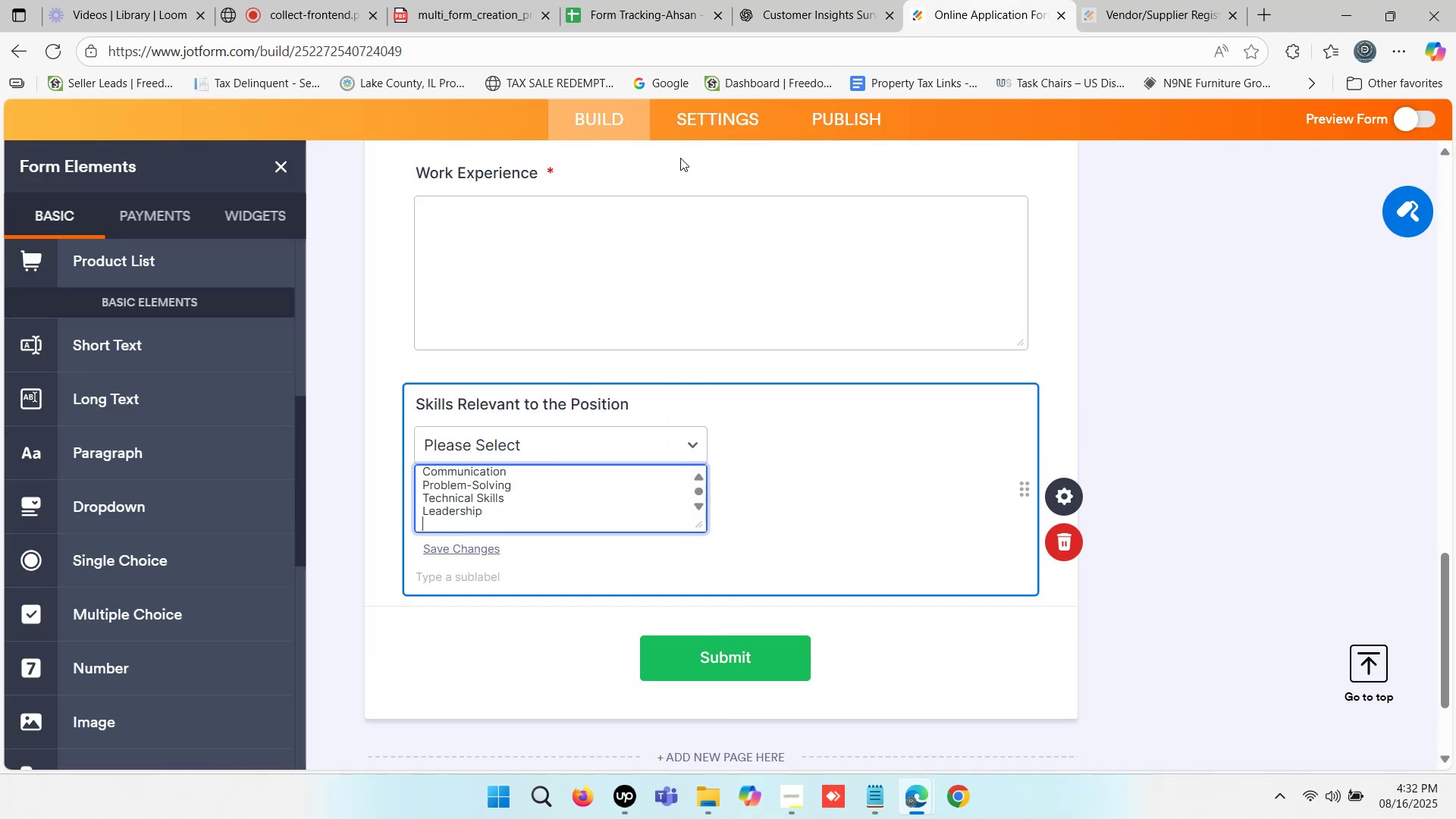 
left_click([805, 0])
 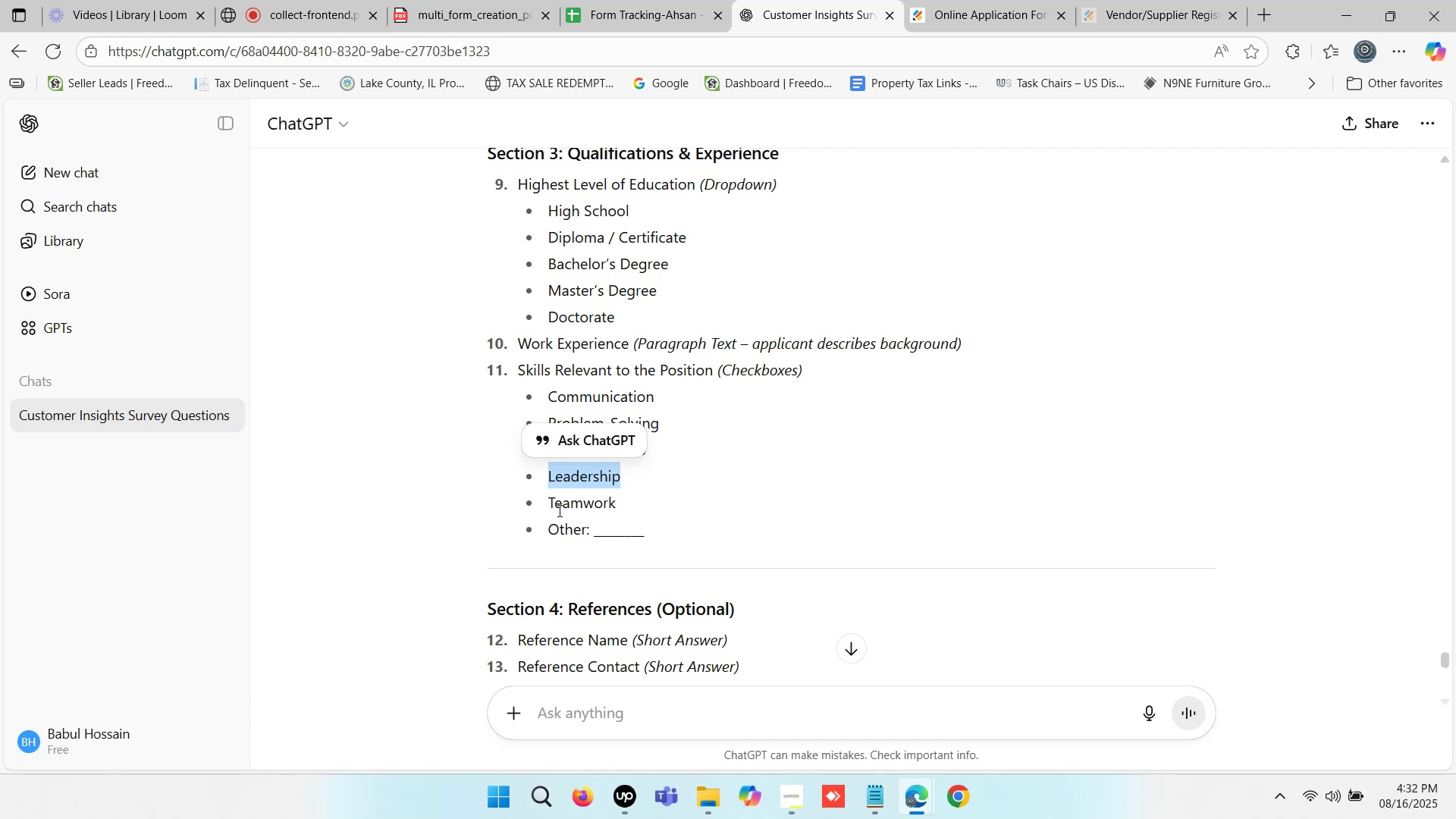 
left_click_drag(start_coordinate=[551, 504], to_coordinate=[613, 497])
 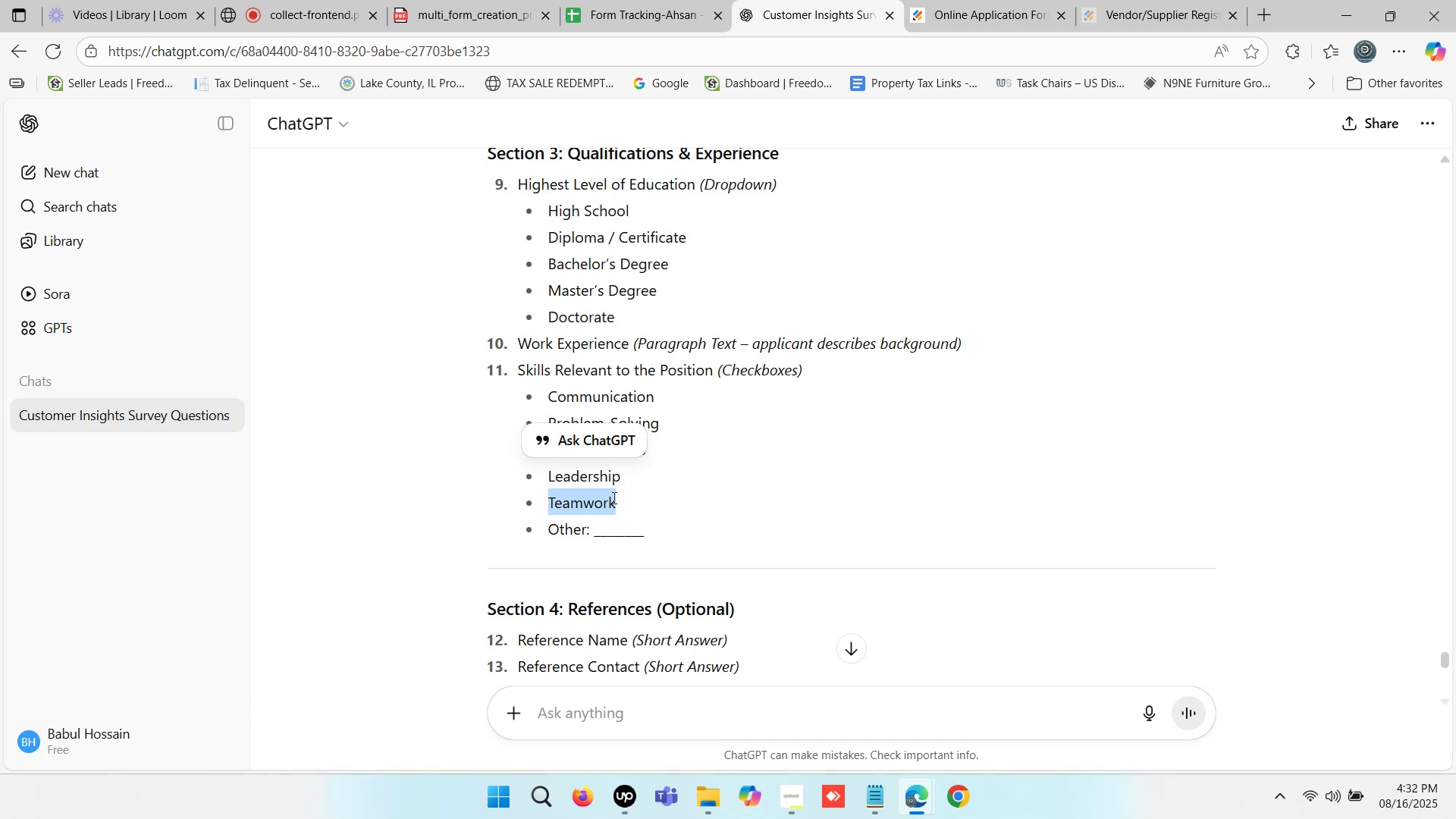 
key(Control+C)
 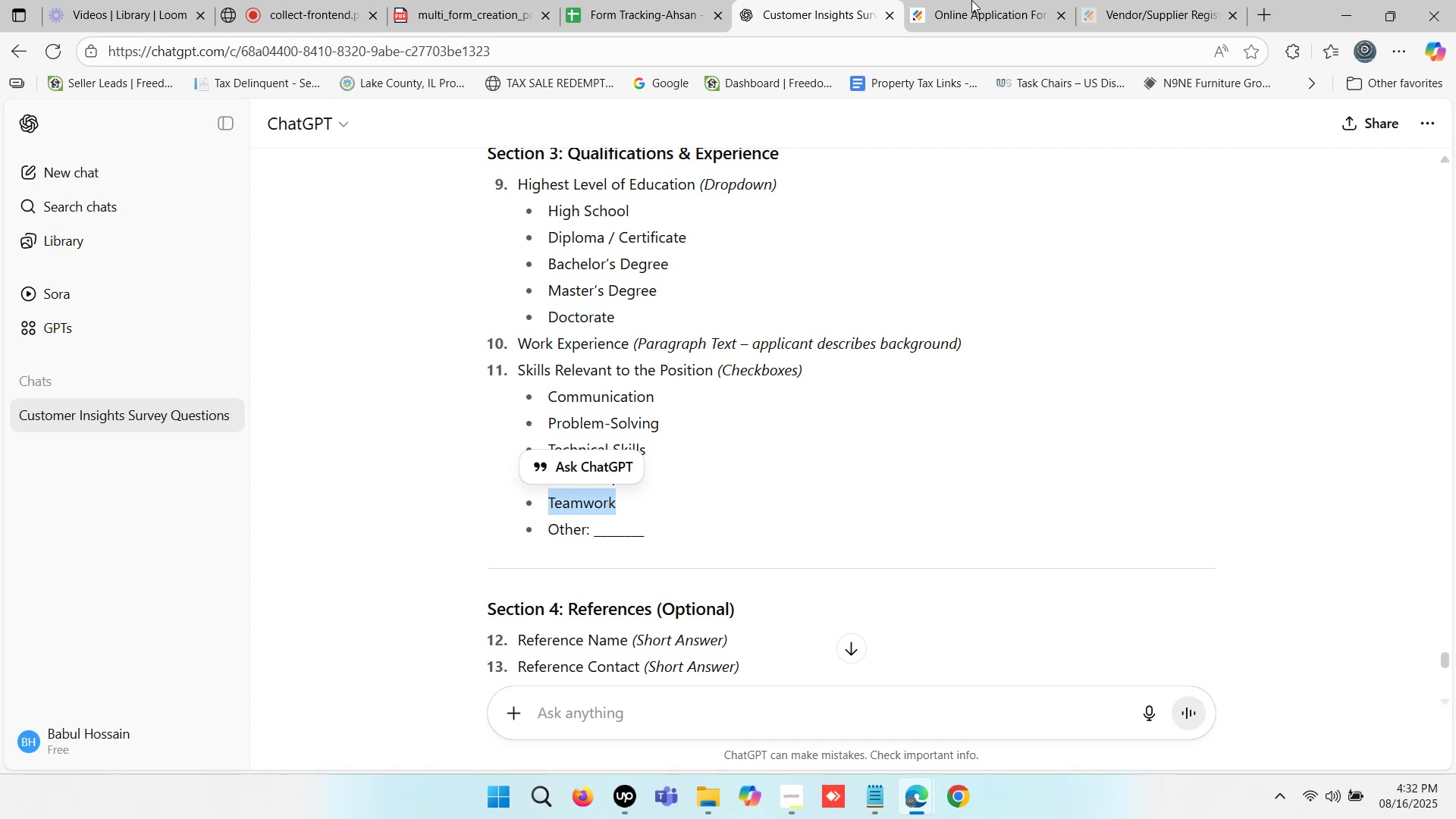 
left_click([983, 0])
 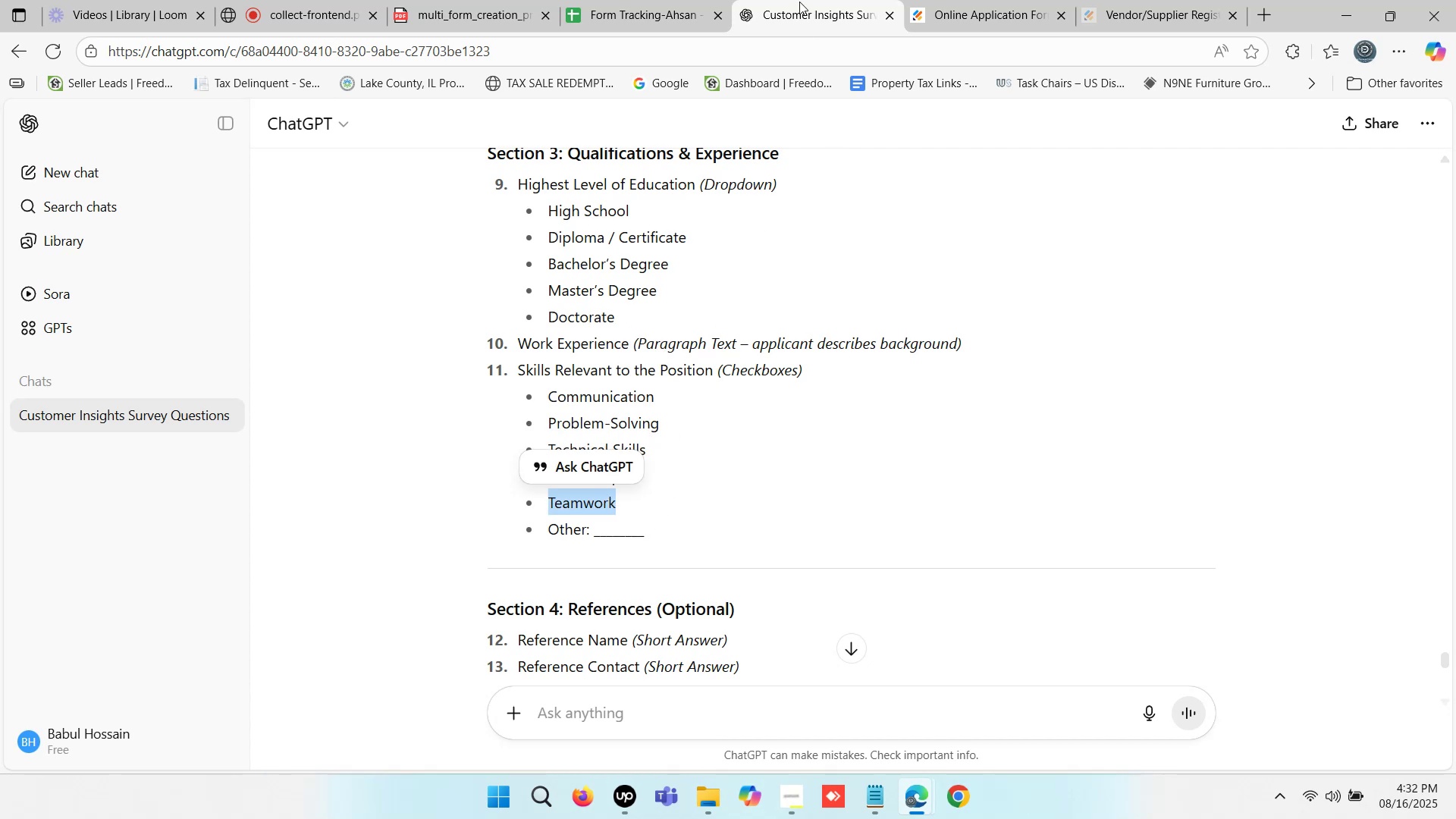 
left_click([951, 0])
 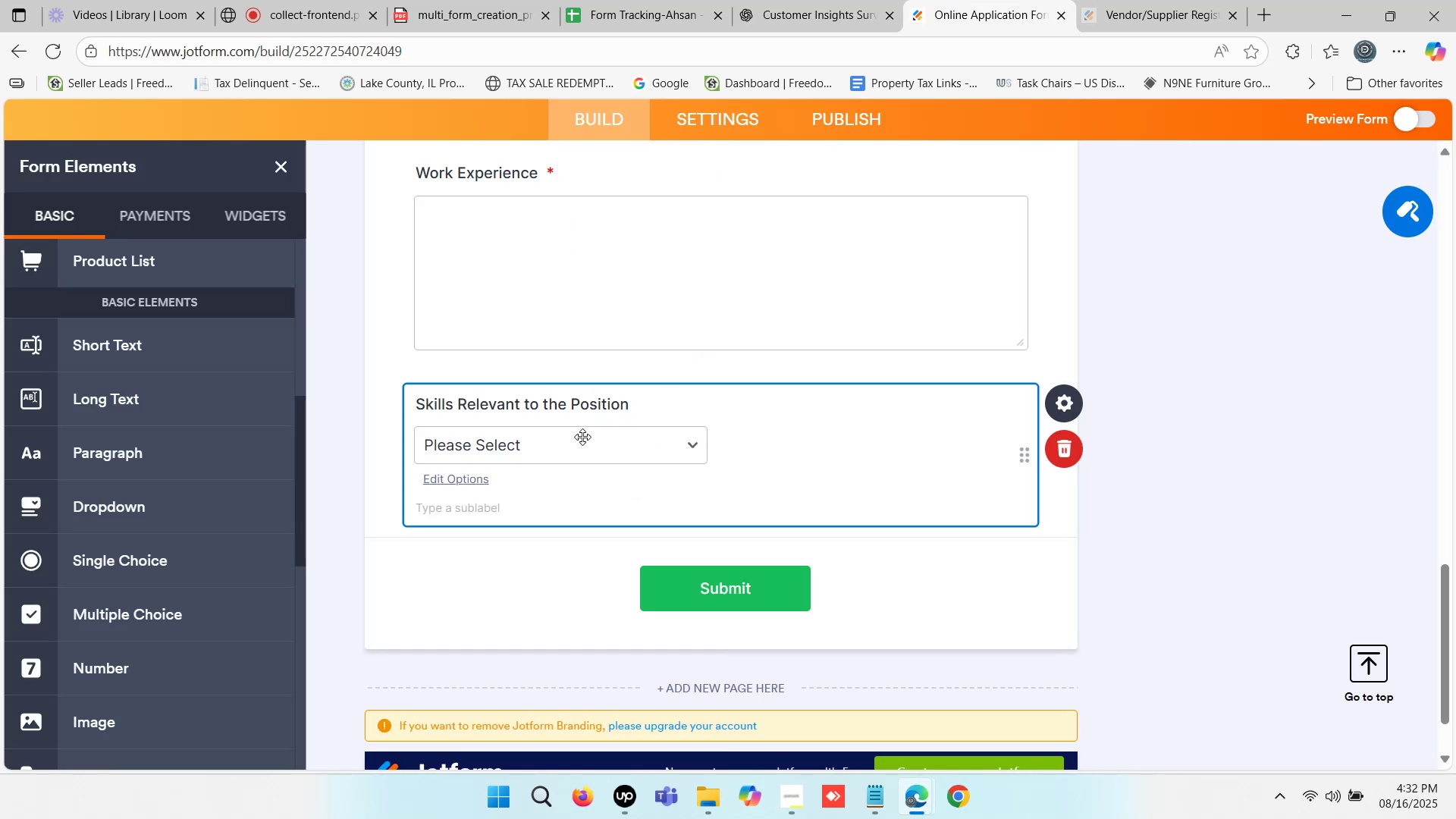 
left_click([566, 447])
 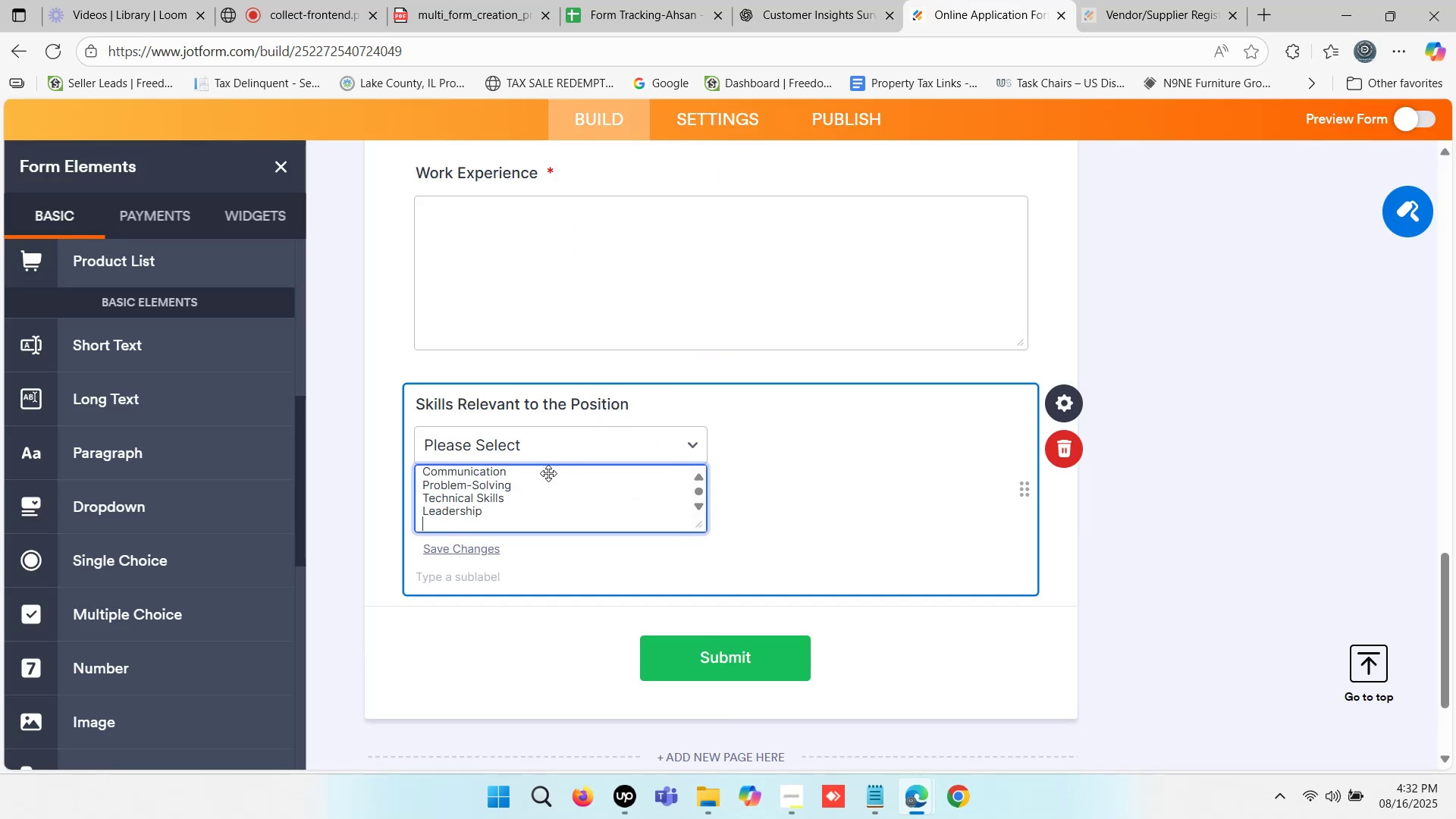 
key(Control+ControlLeft)
 